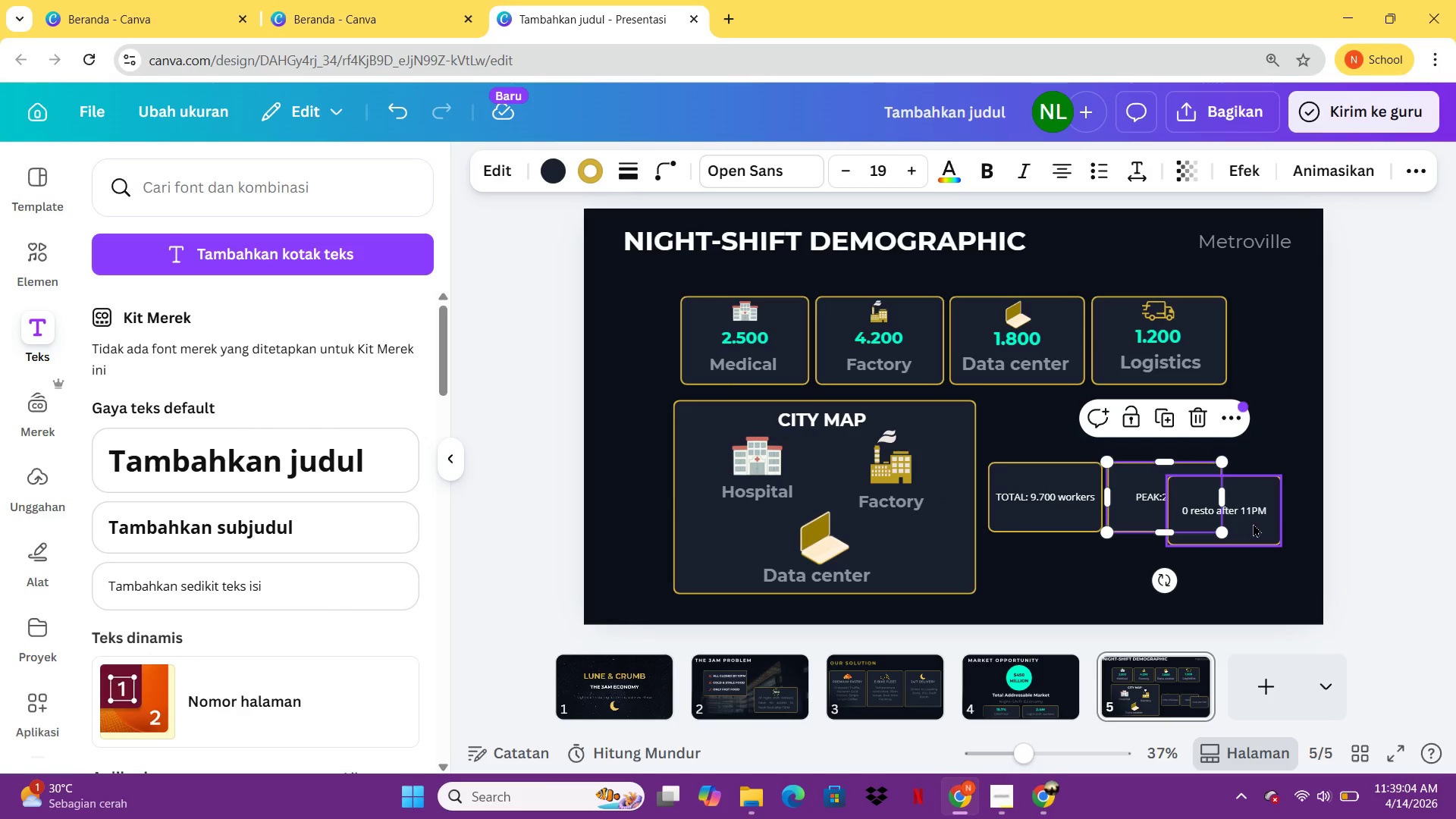 
left_click_drag(start_coordinate=[1253, 523], to_coordinate=[1313, 509])
 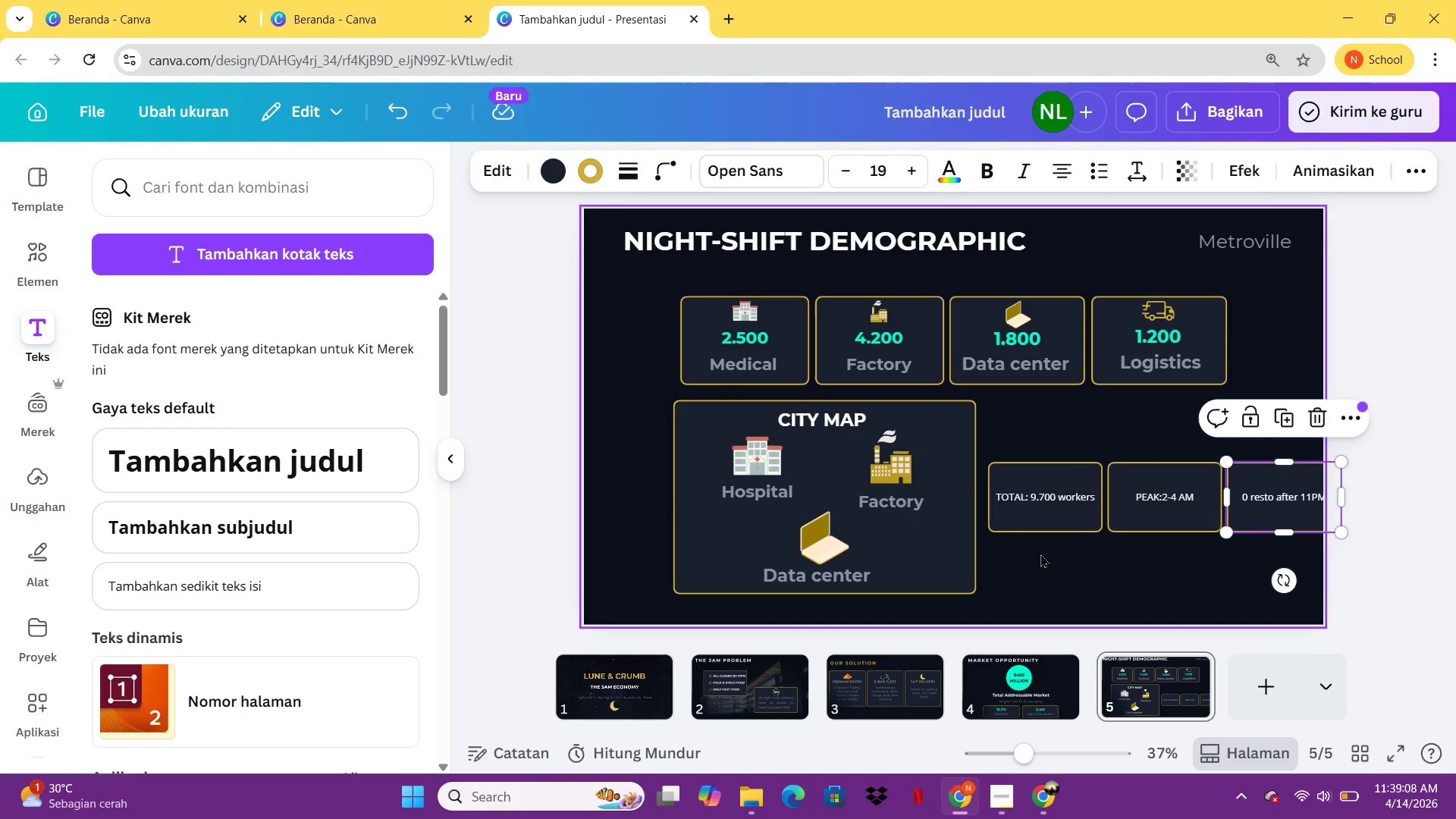 
left_click_drag(start_coordinate=[1038, 559], to_coordinate=[1295, 483])
 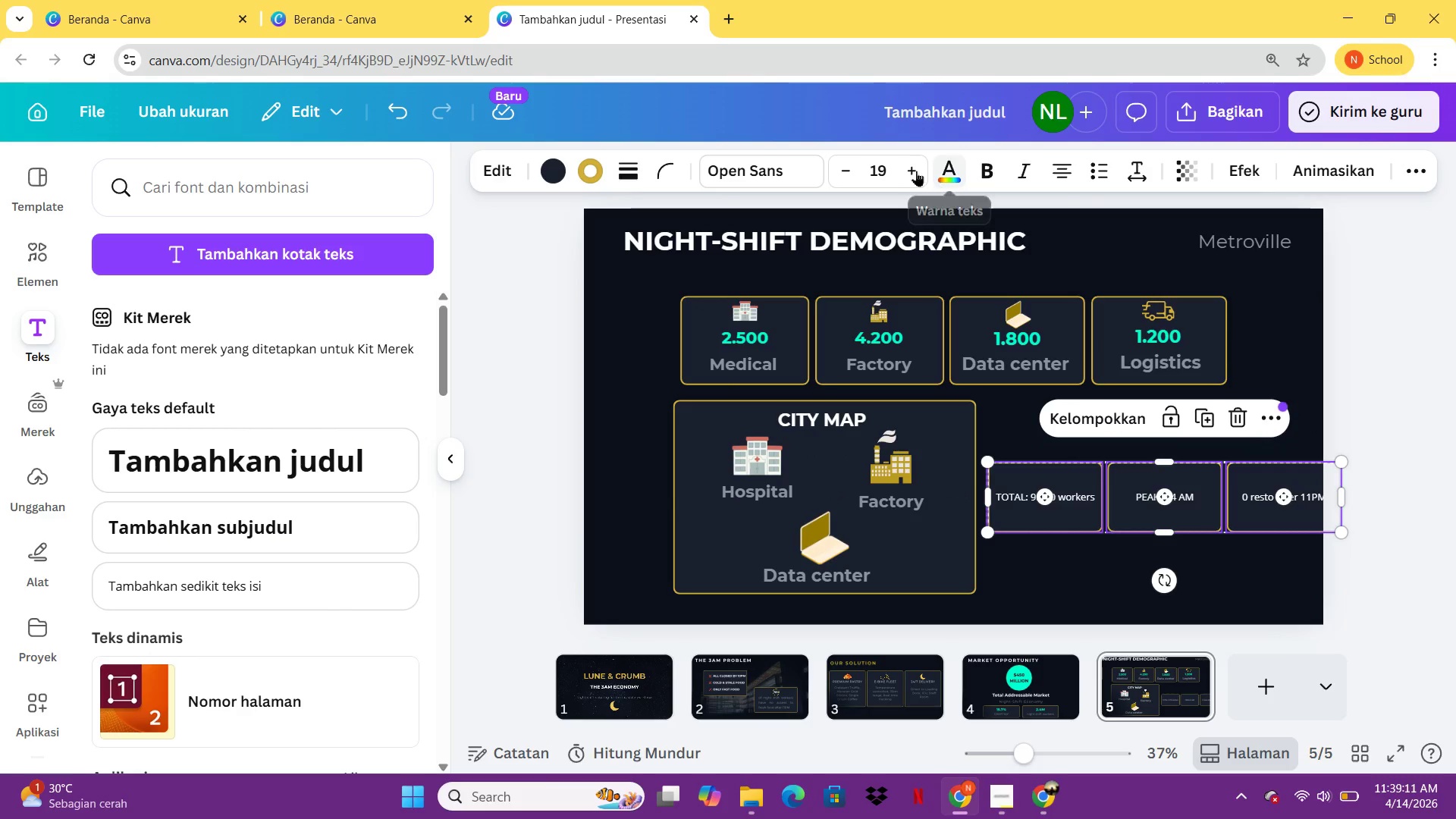 
double_click([911, 171])
 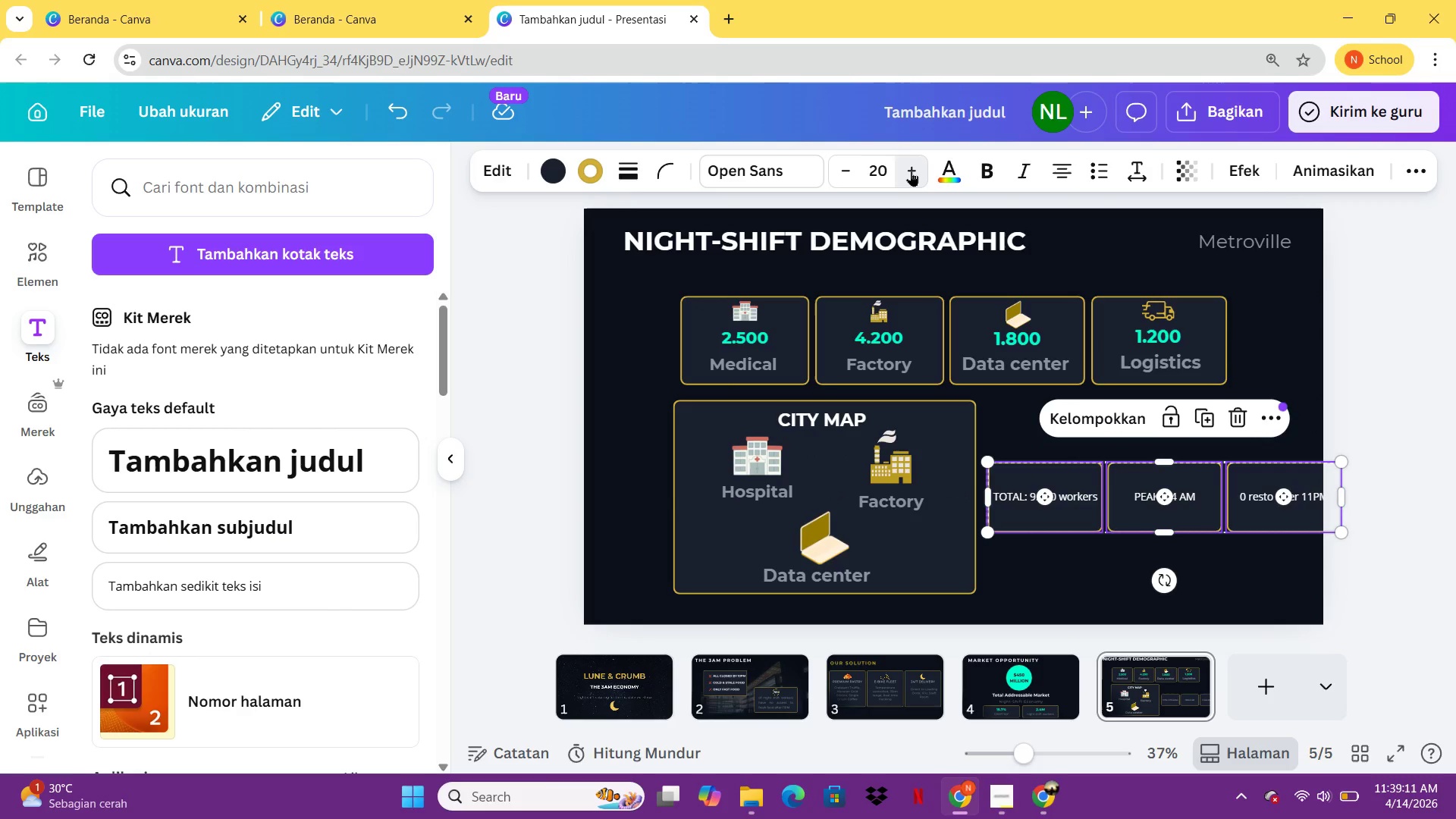 
triple_click([911, 171])
 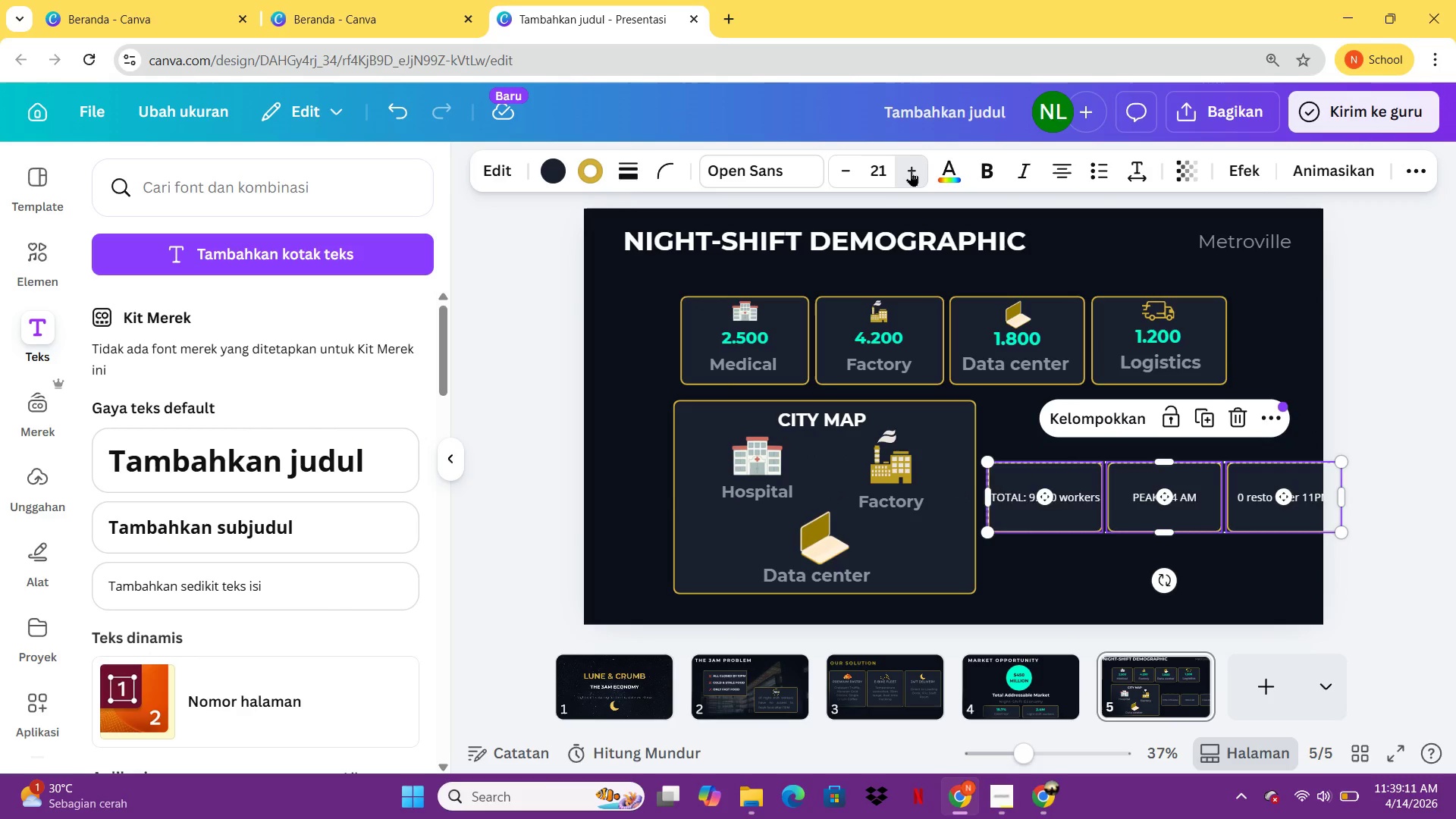 
triple_click([911, 171])
 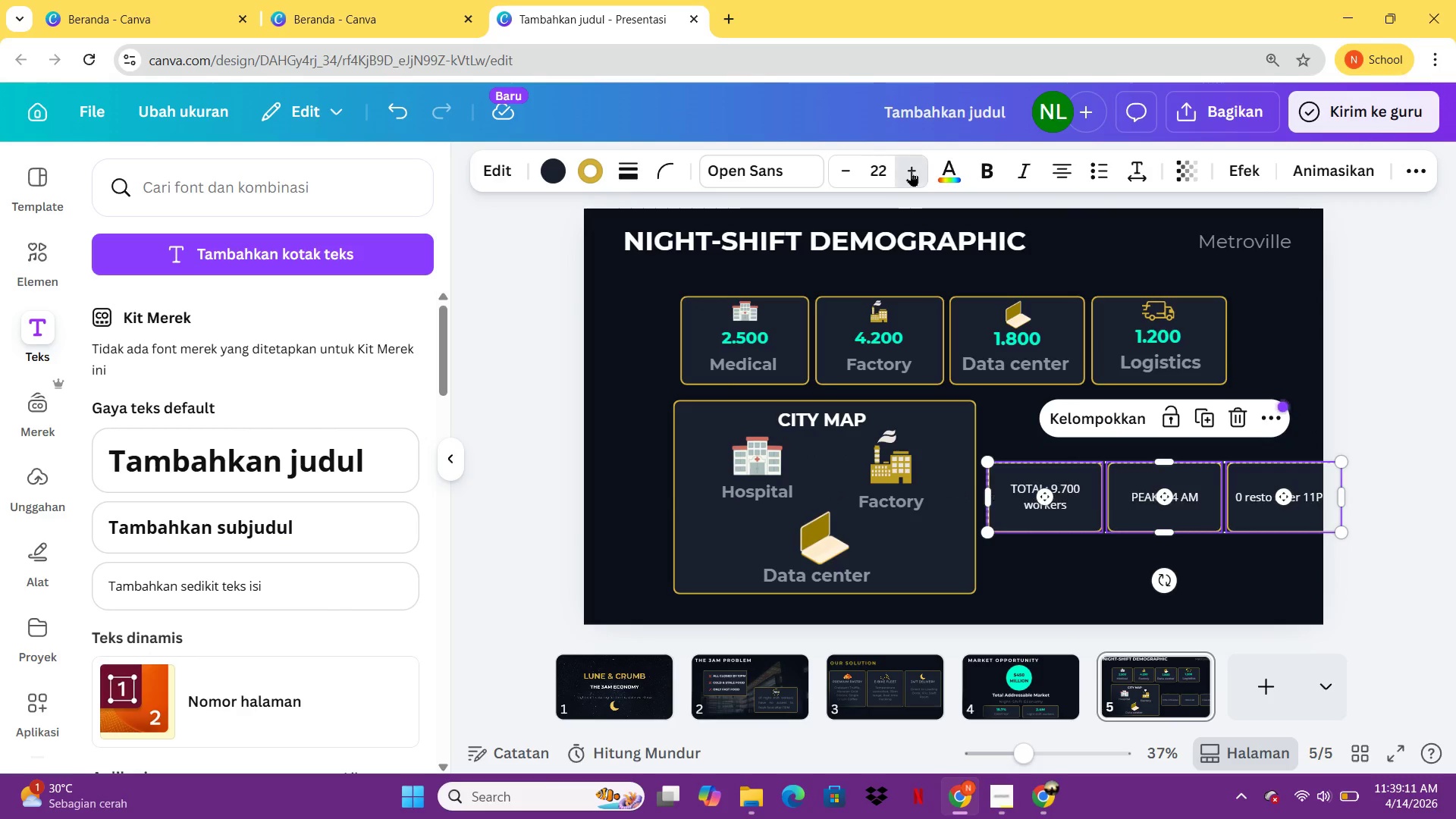 
triple_click([911, 171])
 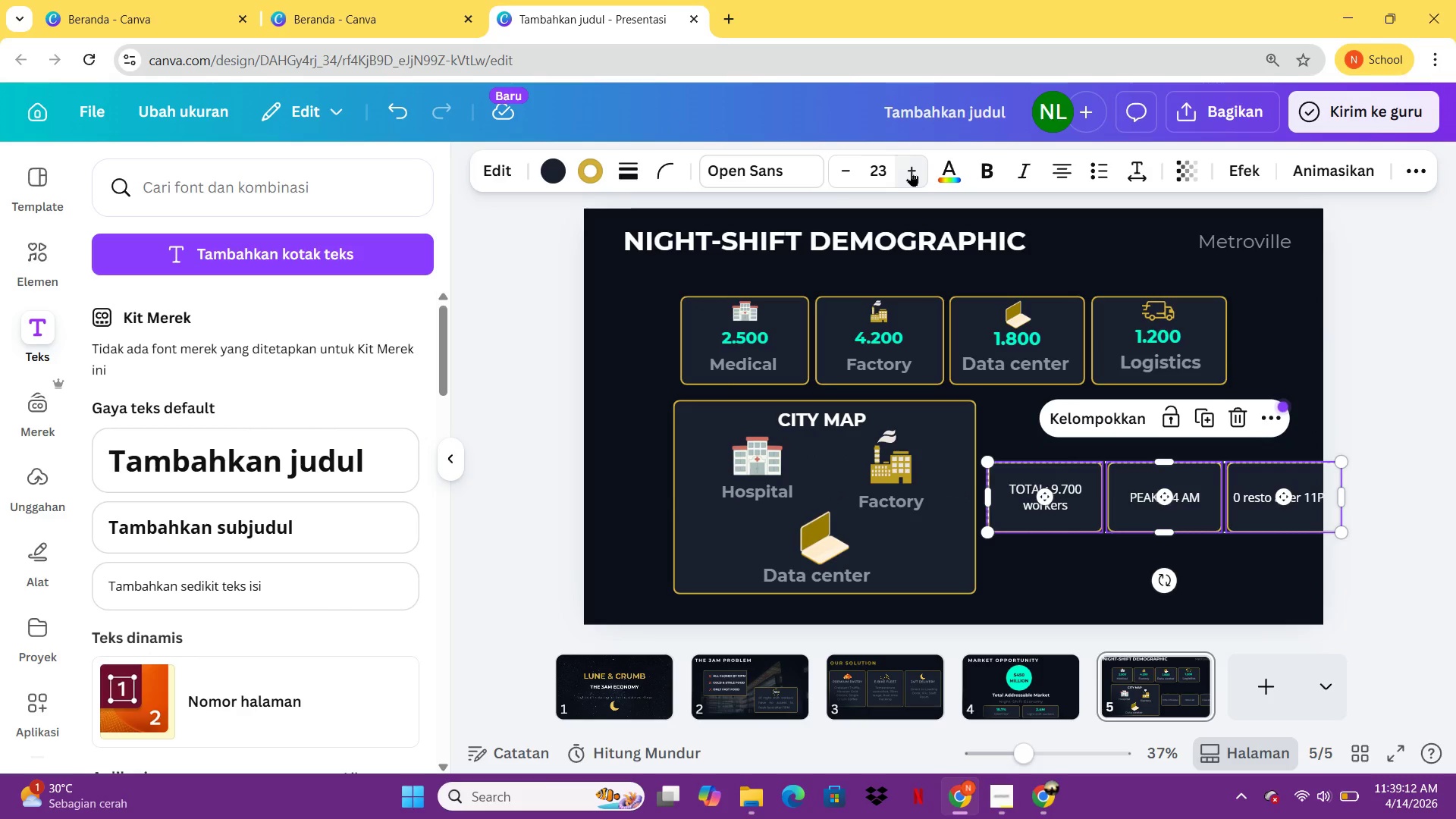 
triple_click([911, 171])
 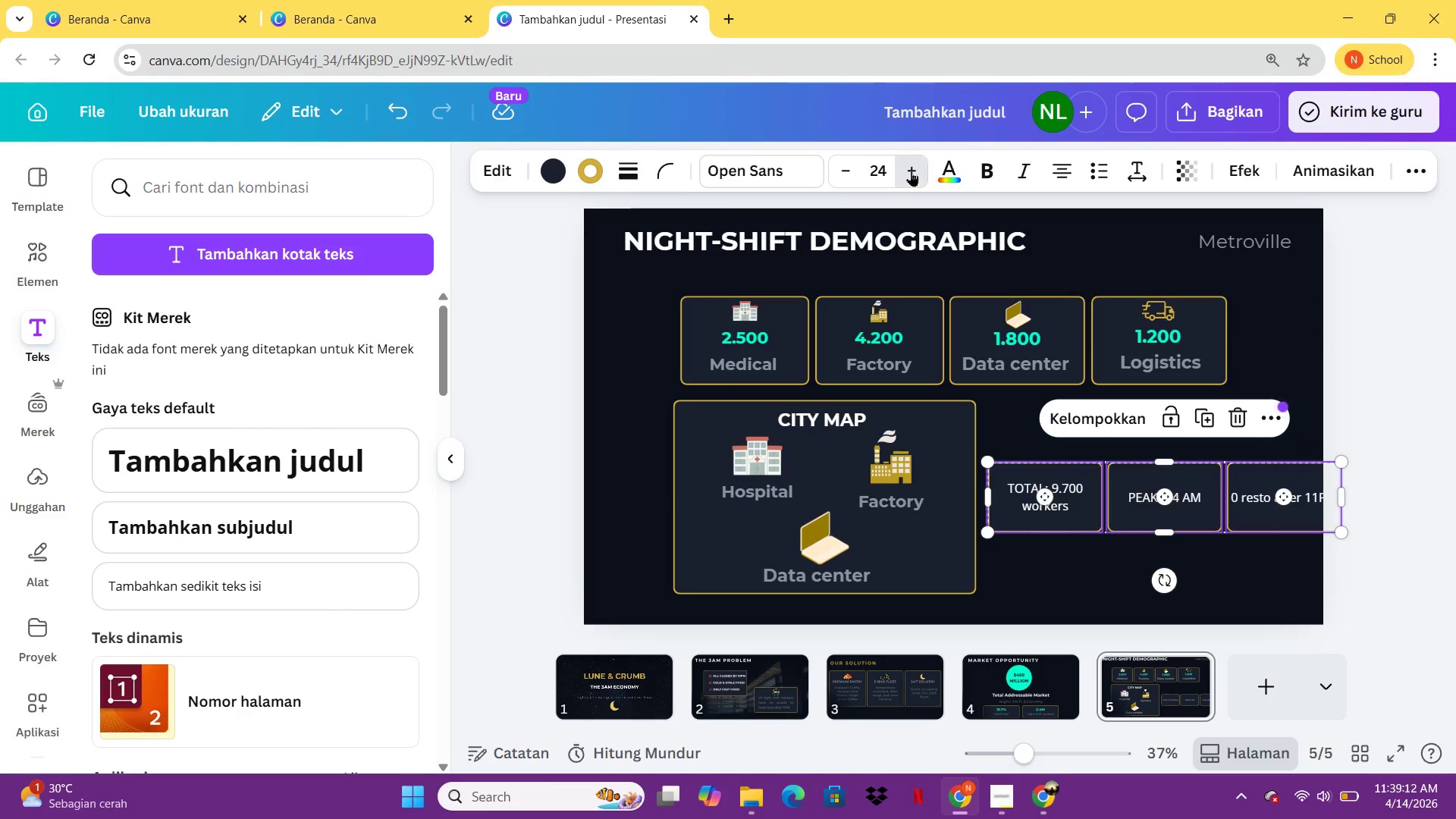 
triple_click([911, 171])
 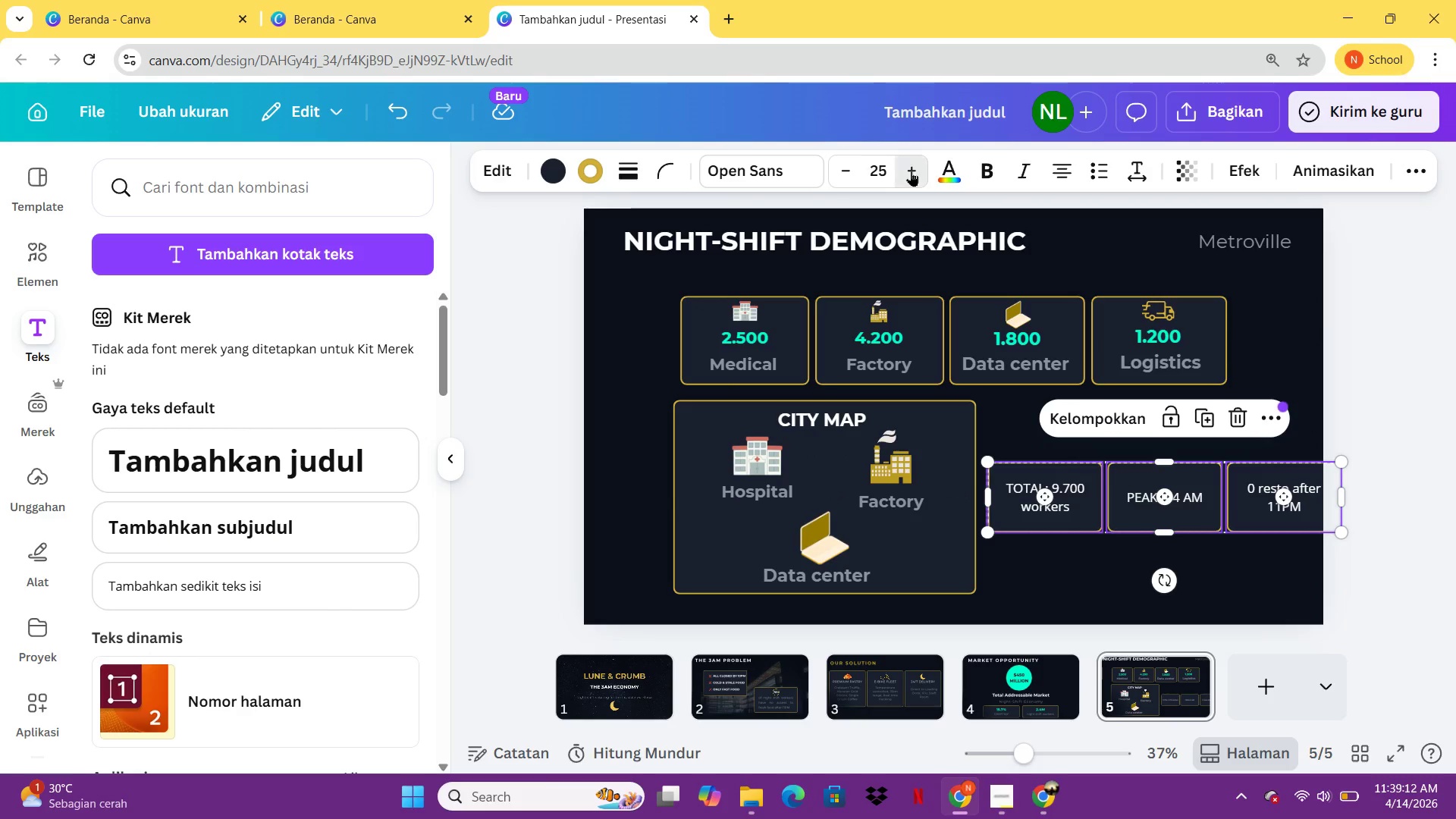 
triple_click([911, 171])
 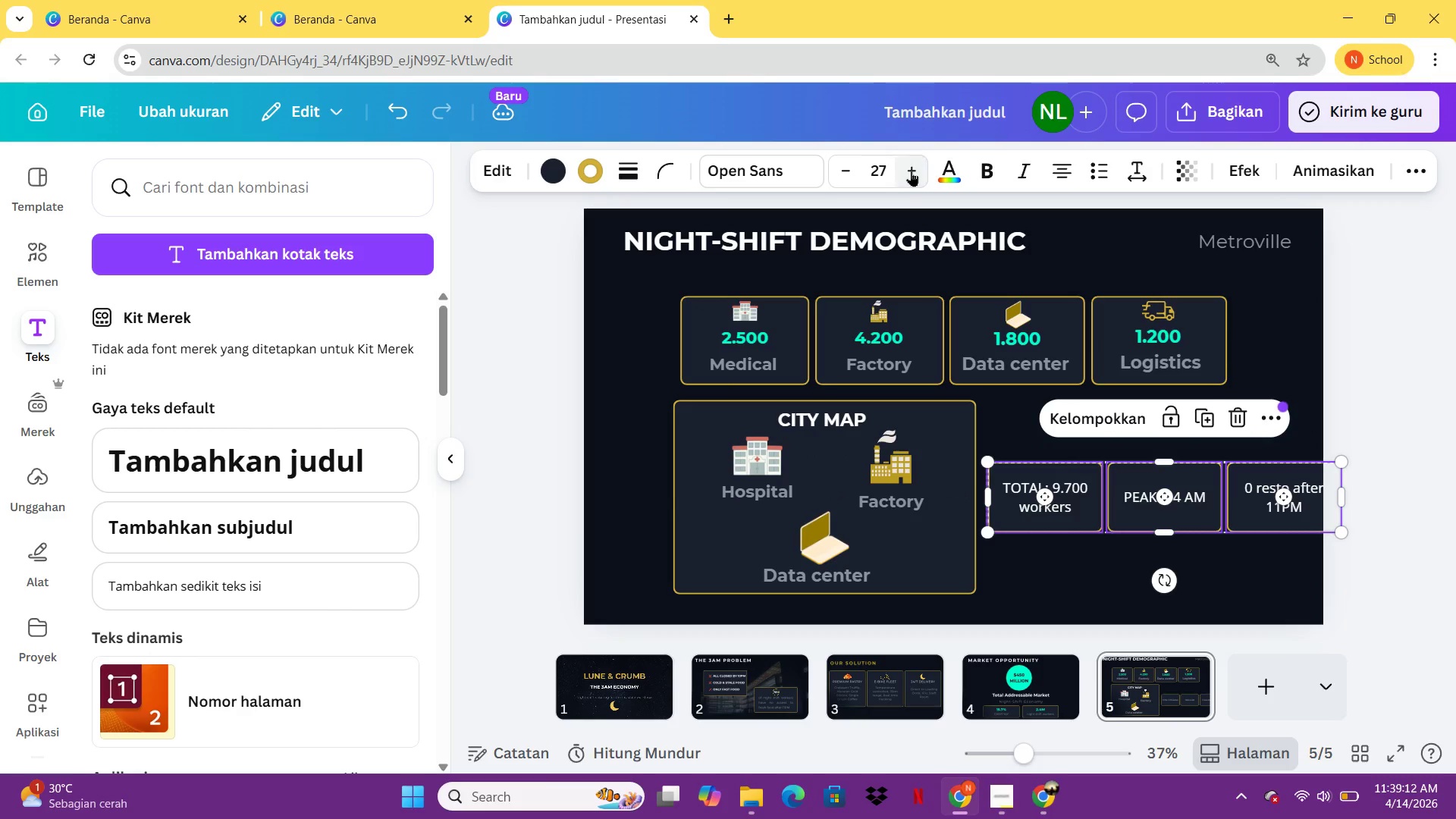 
triple_click([911, 171])
 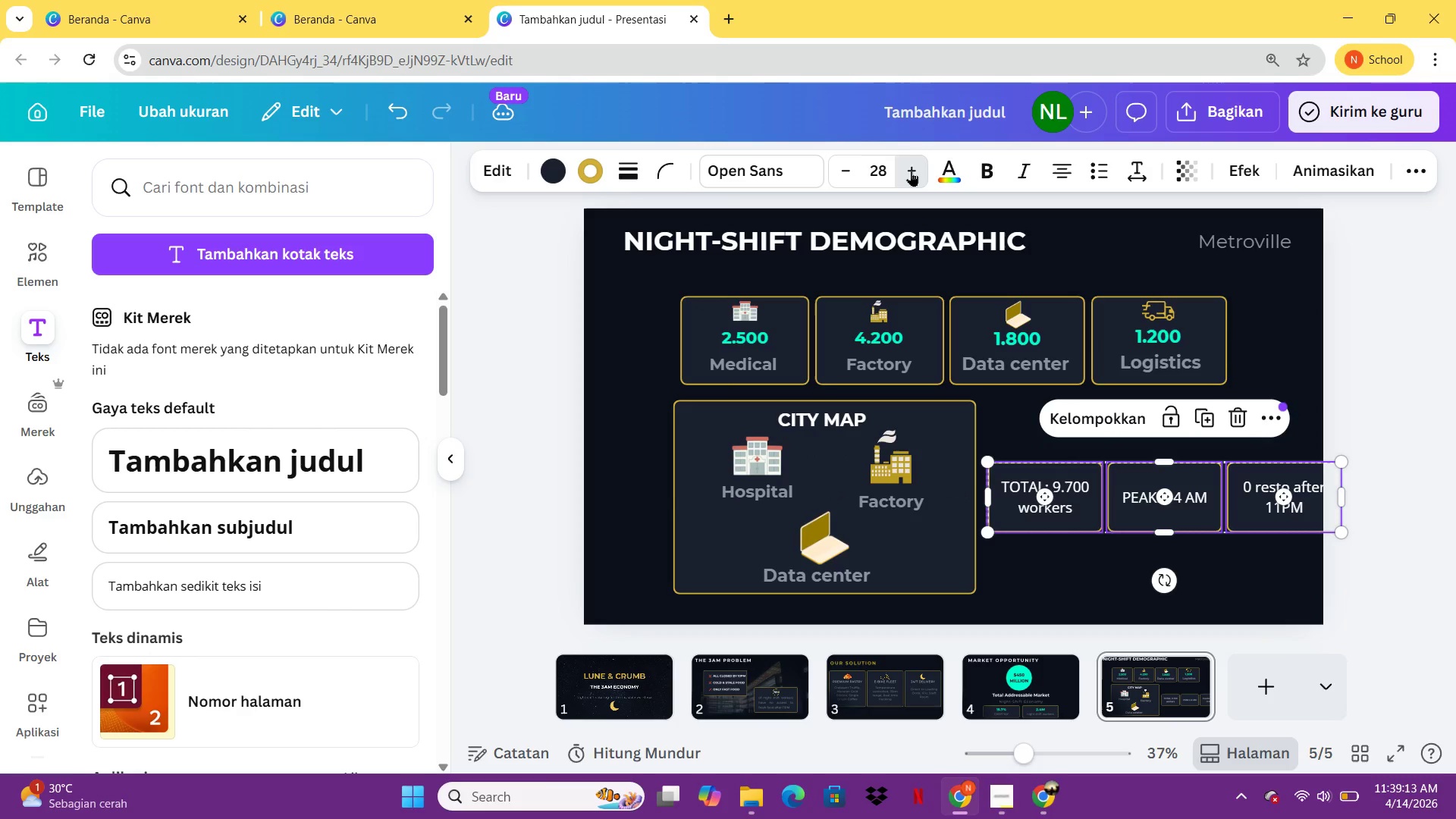 
triple_click([911, 171])
 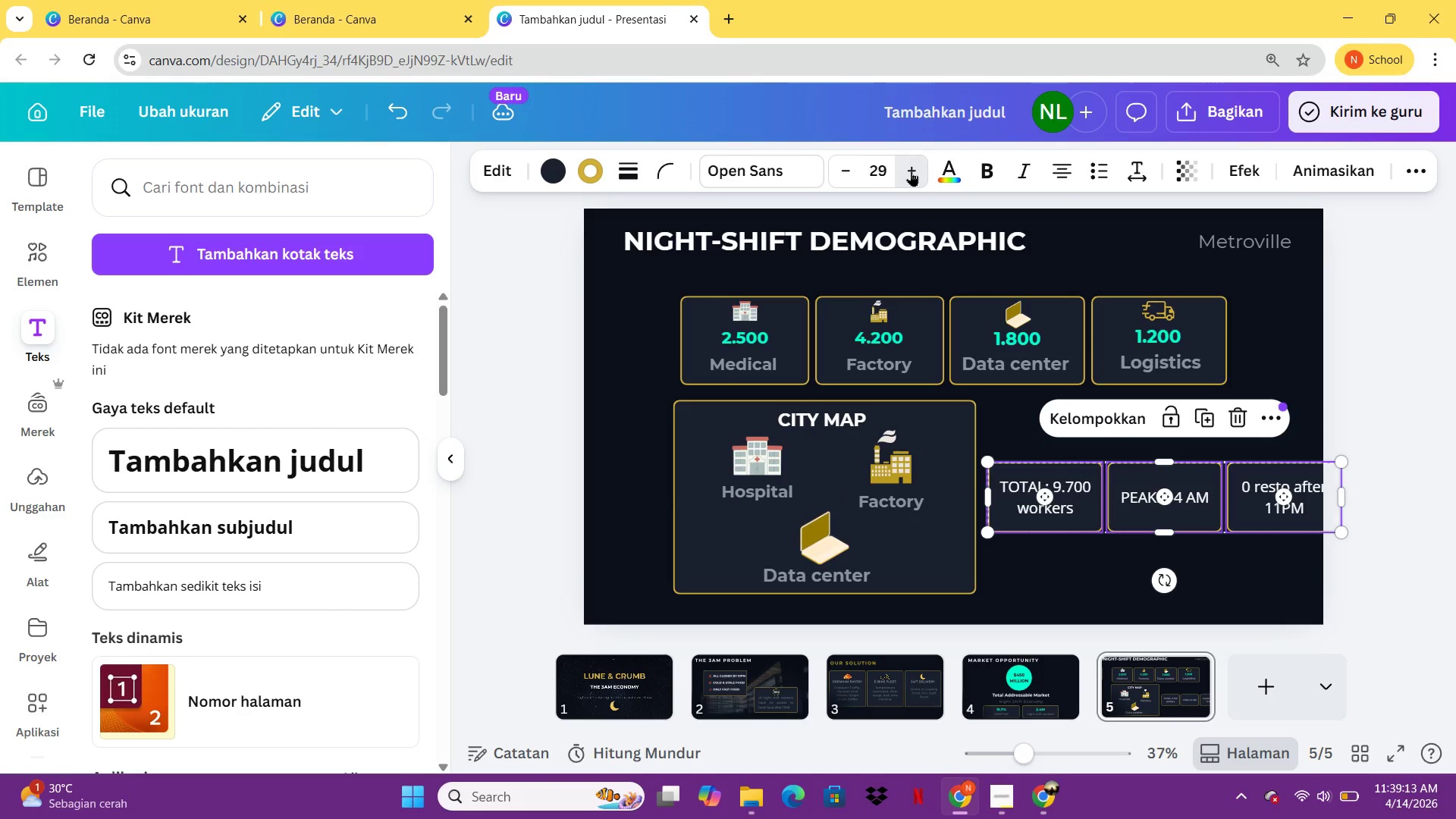 
triple_click([911, 171])
 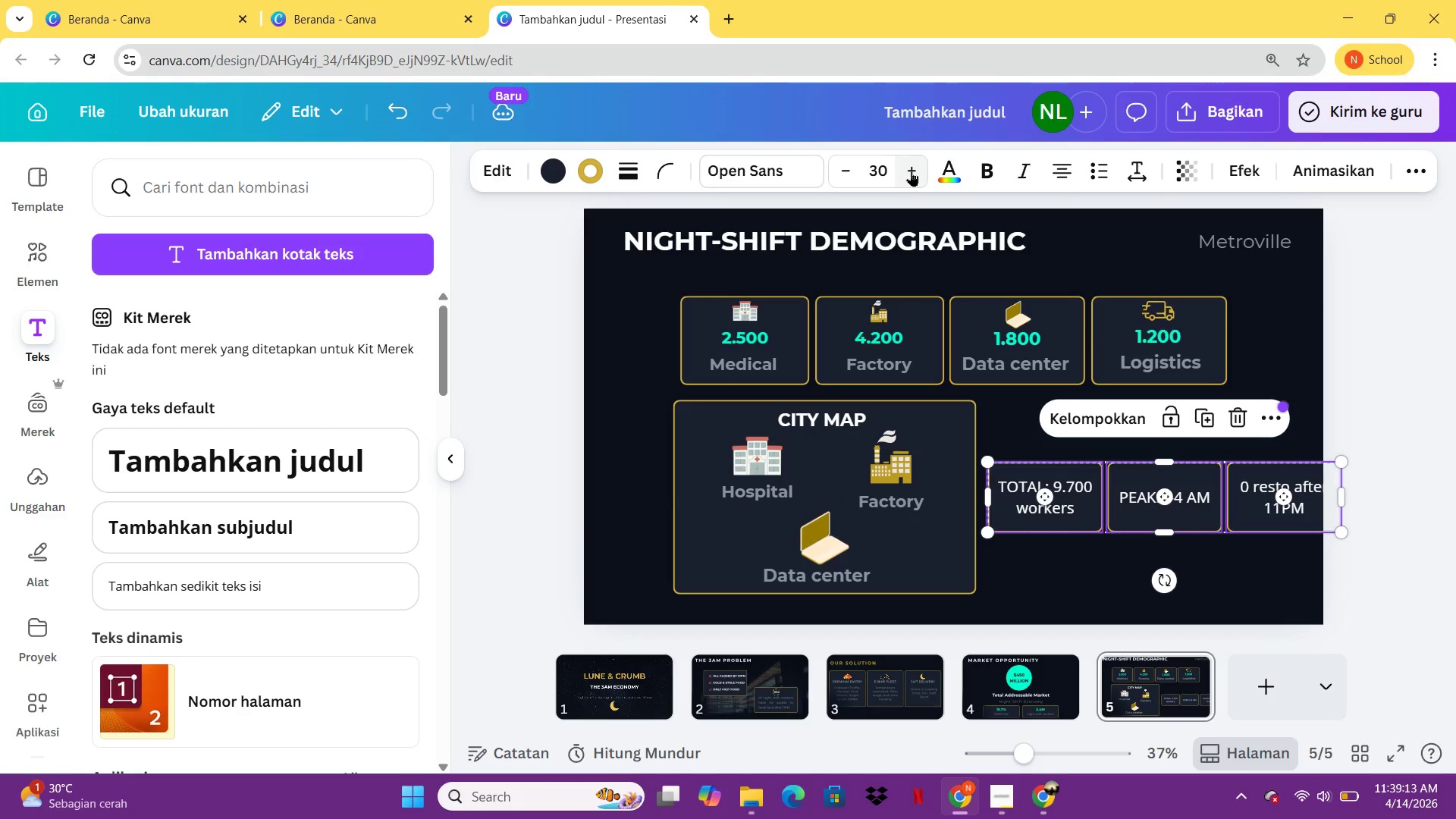 
left_click([911, 171])
 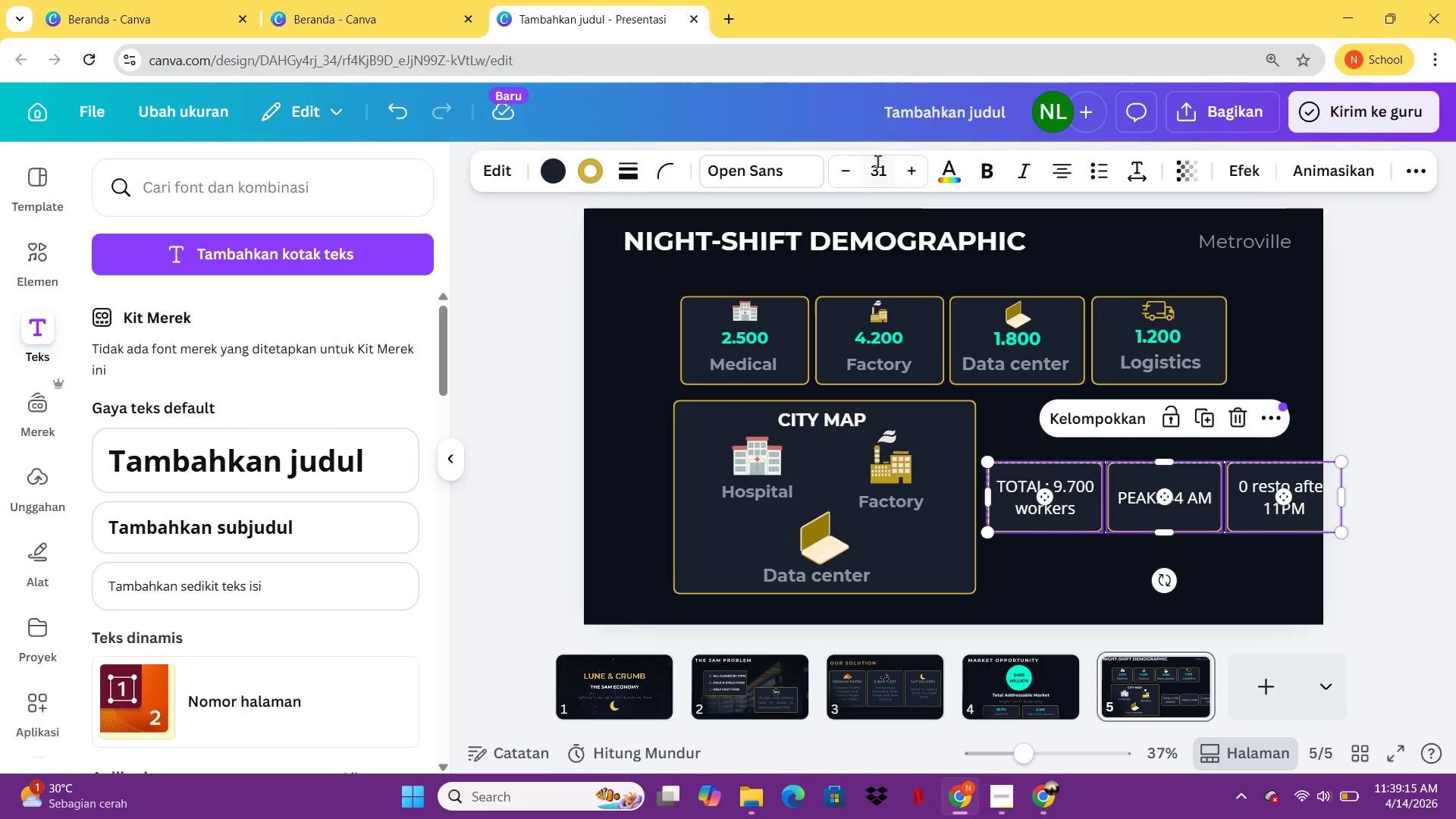 
left_click([851, 168])
 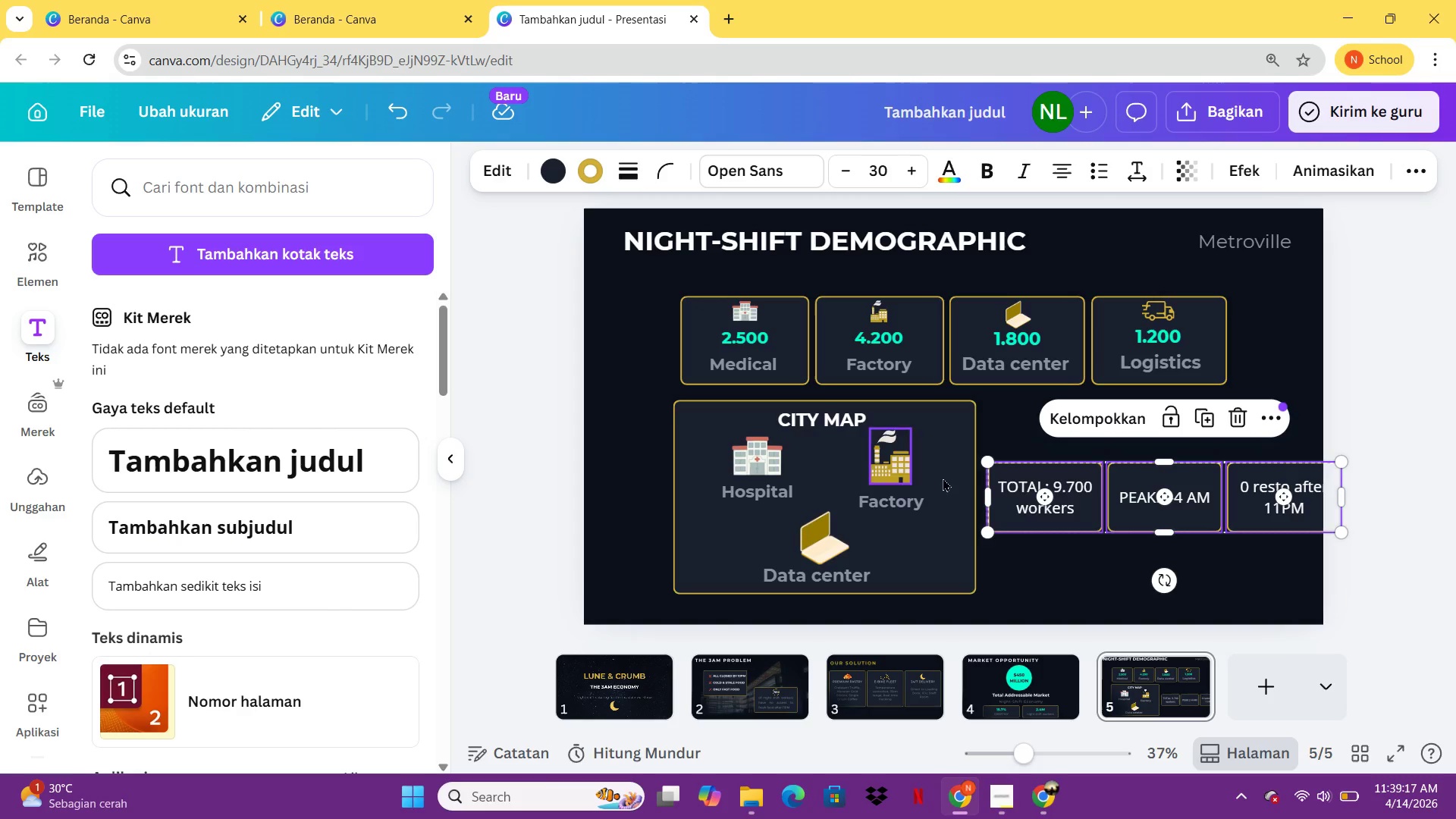 
left_click([990, 563])
 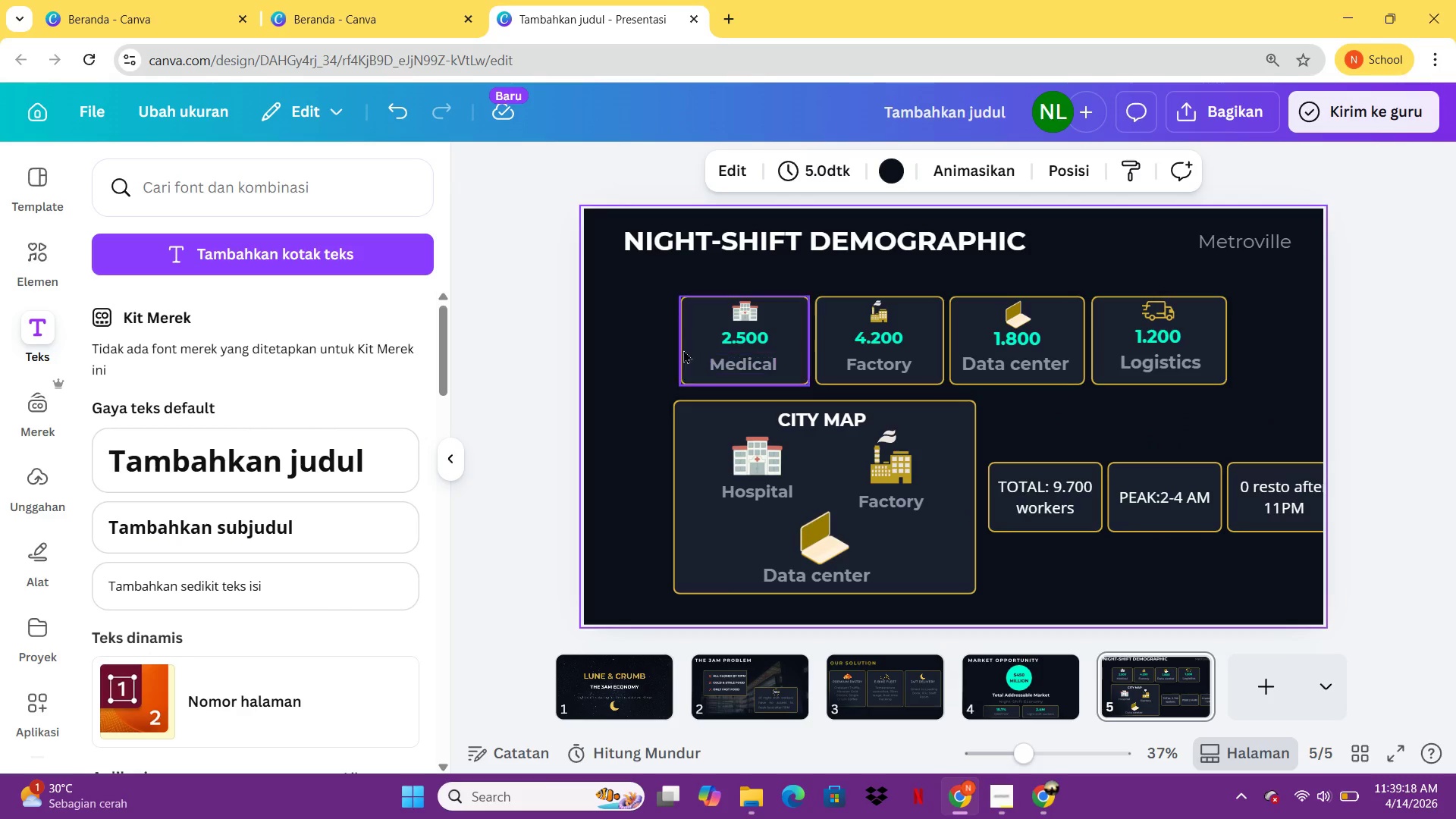 
left_click_drag(start_coordinate=[642, 344], to_coordinate=[1230, 292])
 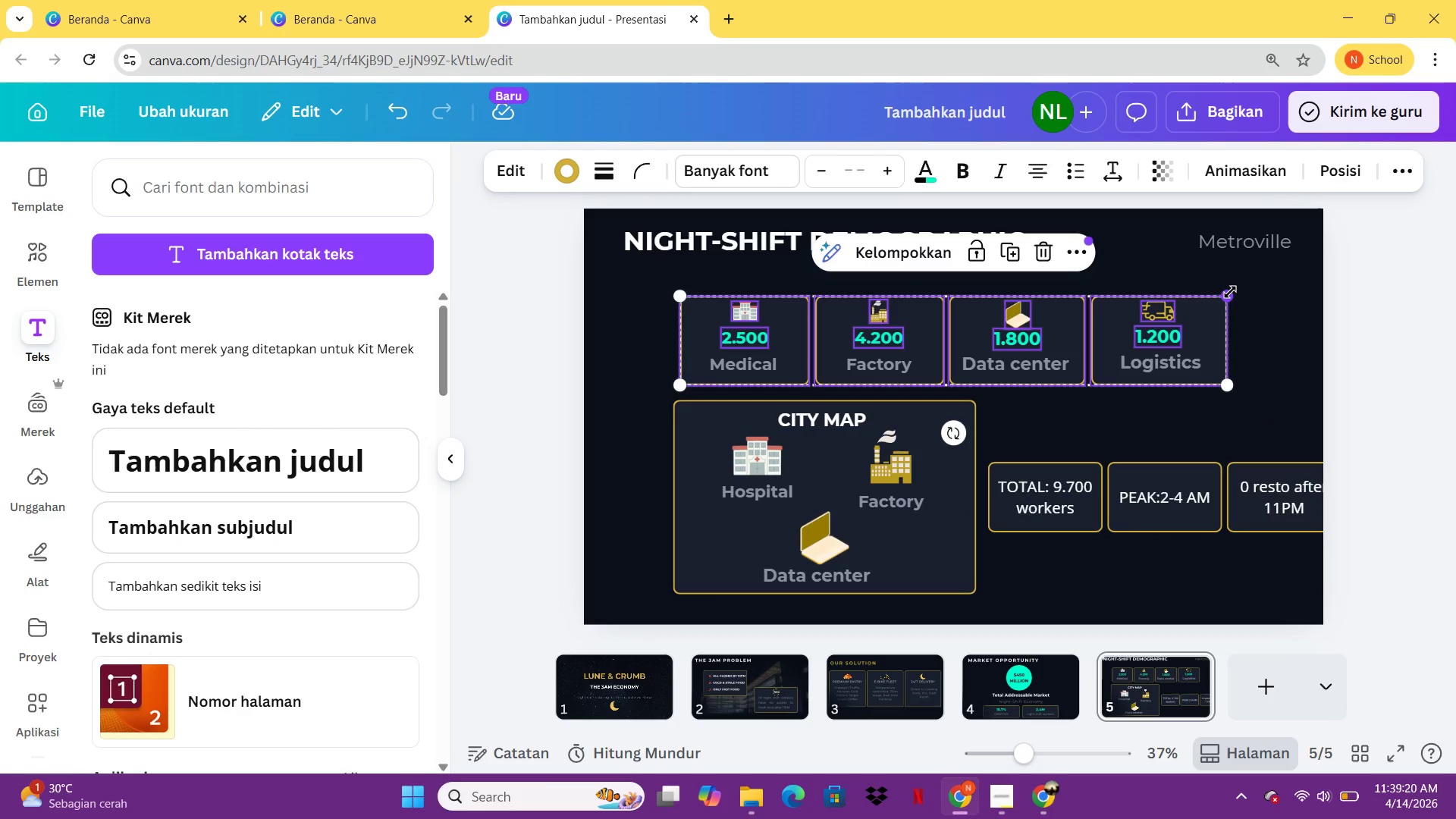 
key(Control+G)
 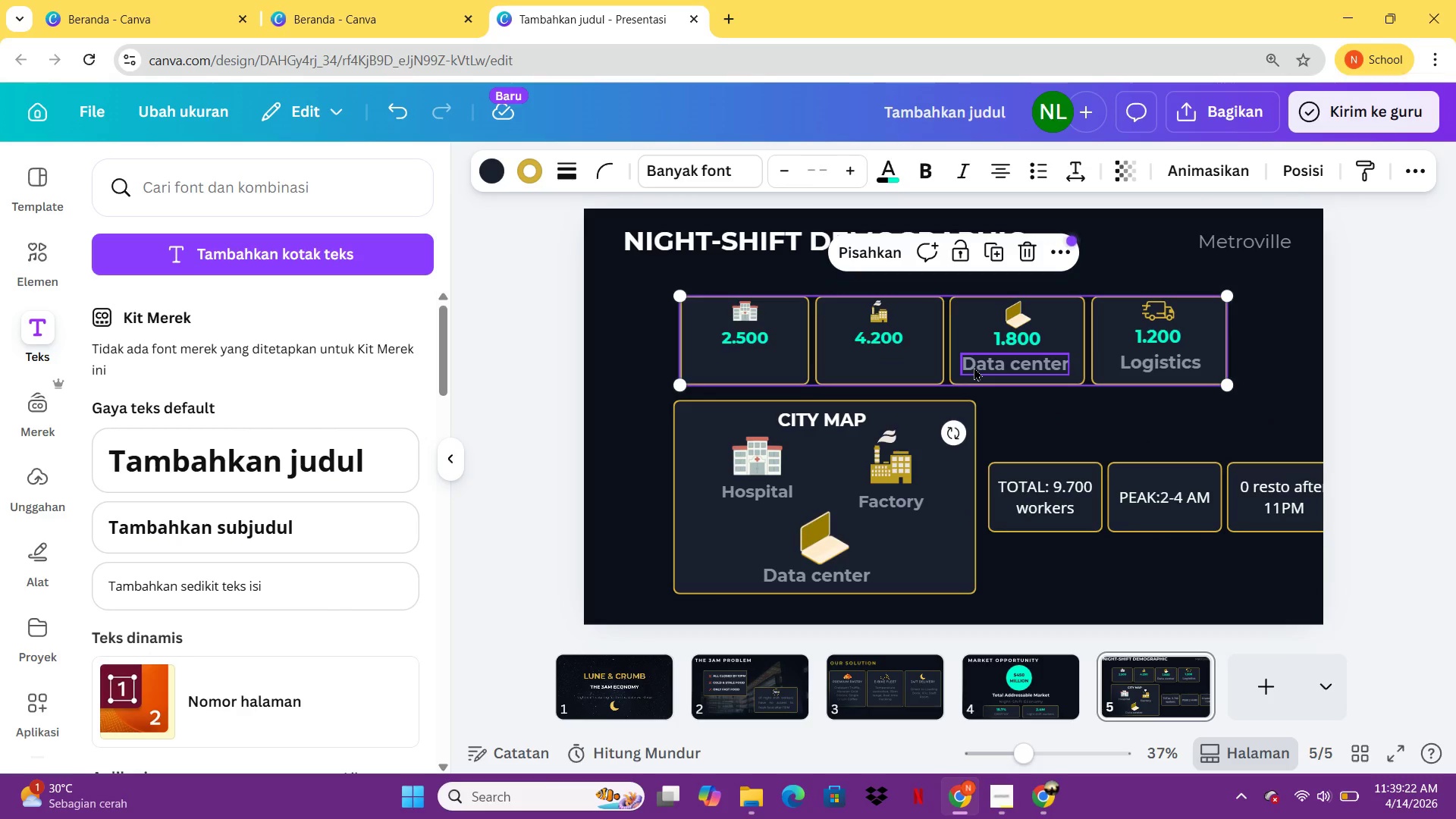 
key(Control+Z)
 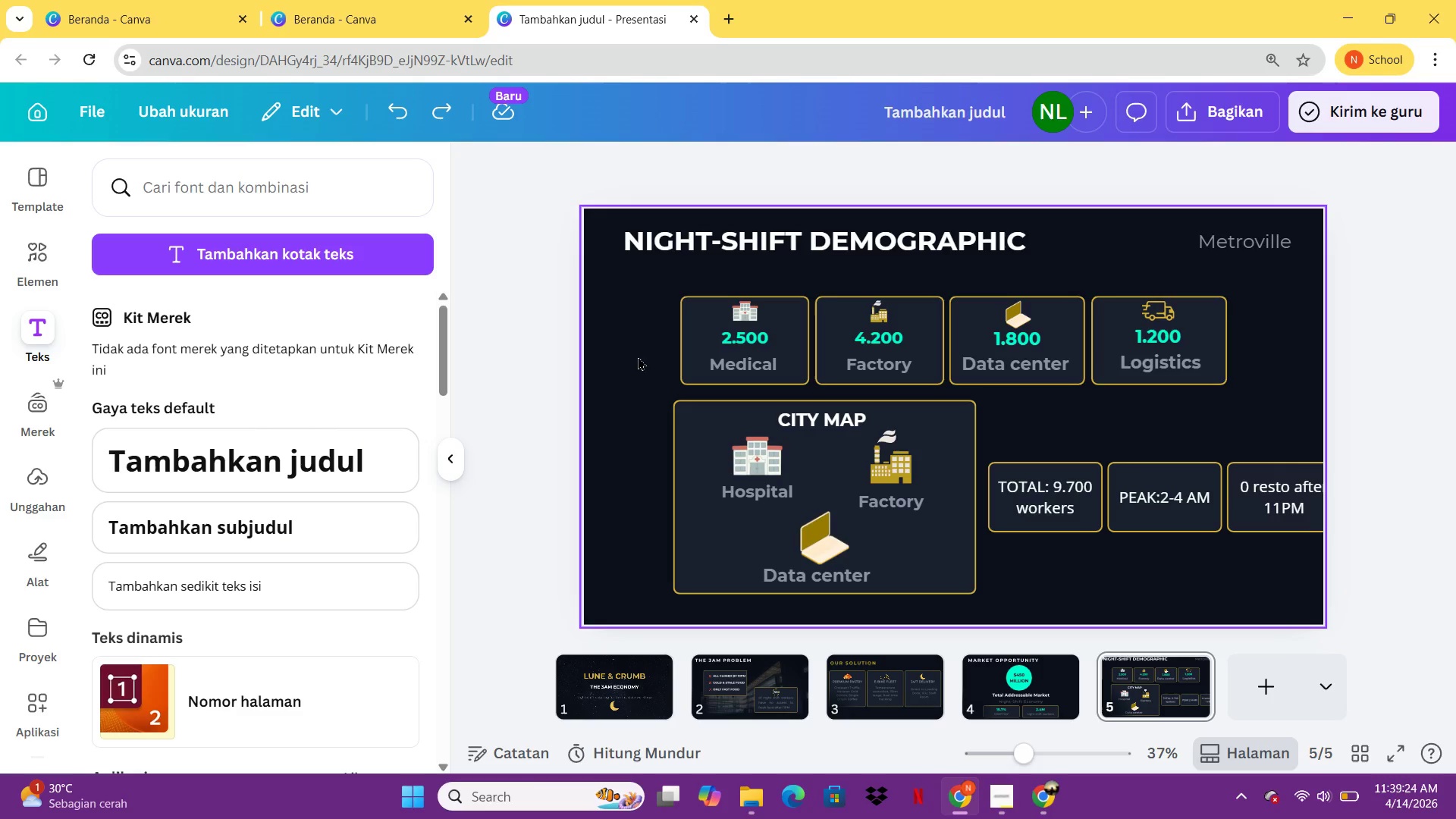 
left_click_drag(start_coordinate=[635, 358], to_coordinate=[1215, 307])
 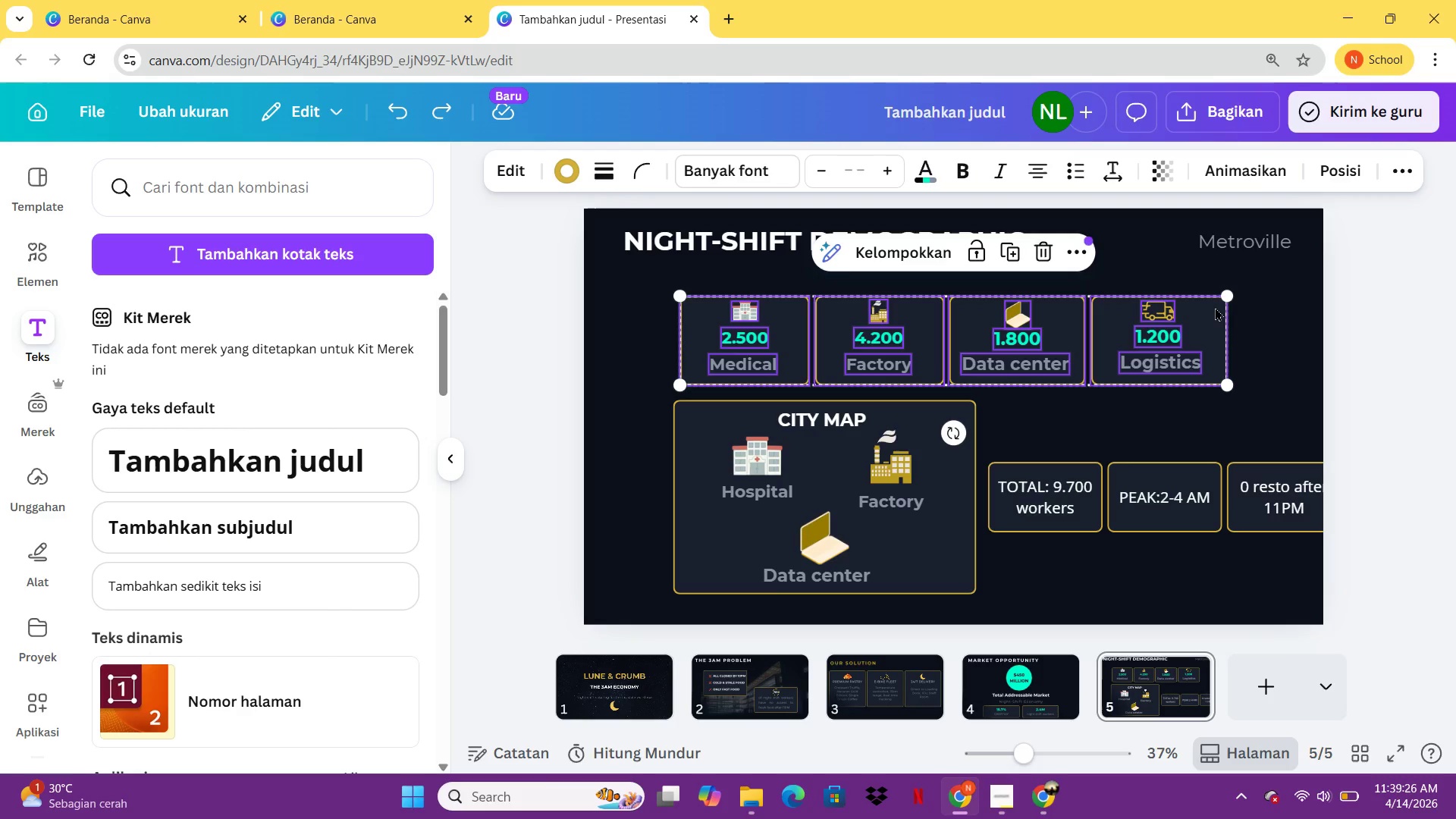 
key(Control+G)
 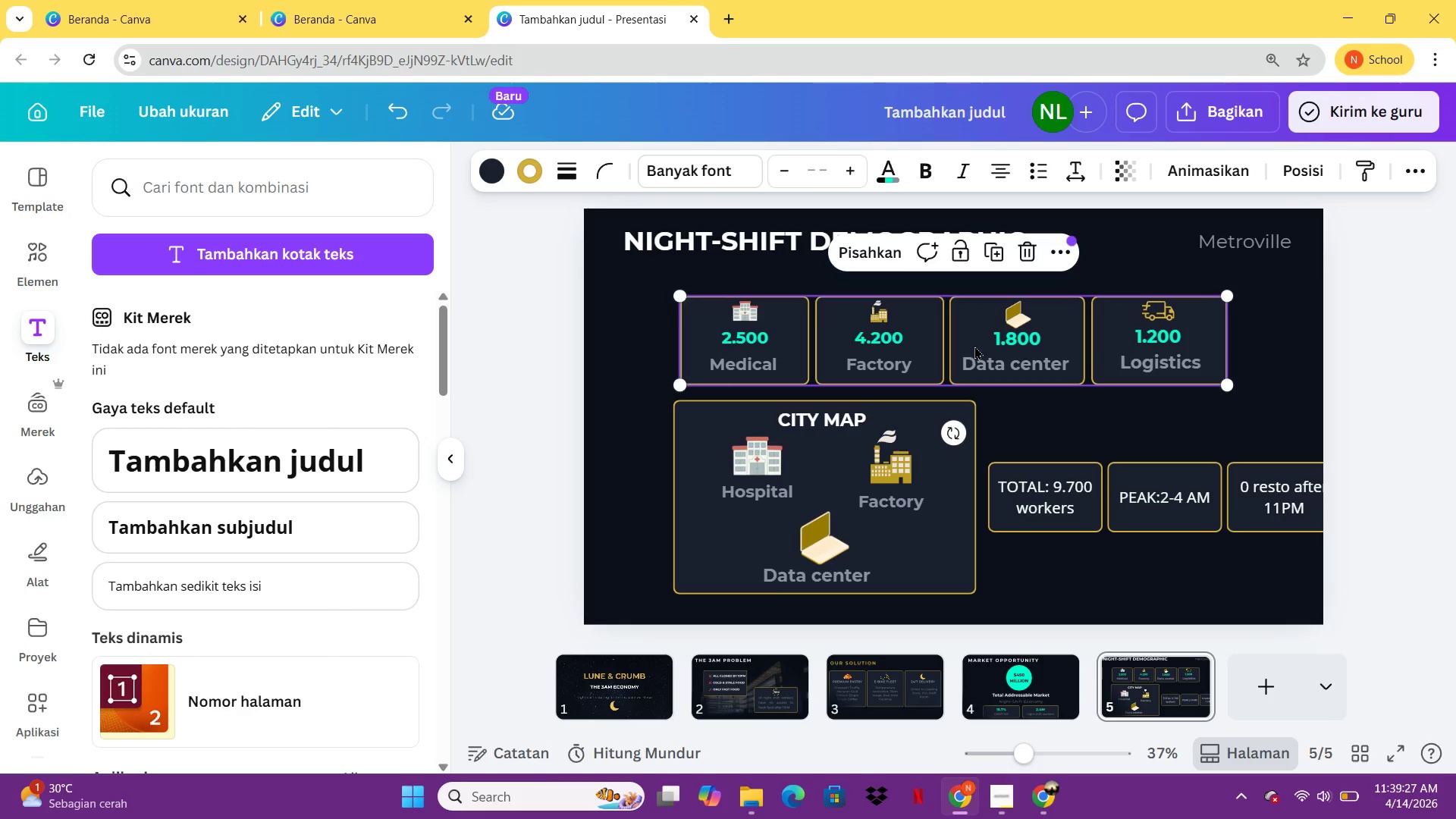 
left_click_drag(start_coordinate=[976, 335], to_coordinate=[974, 303])
 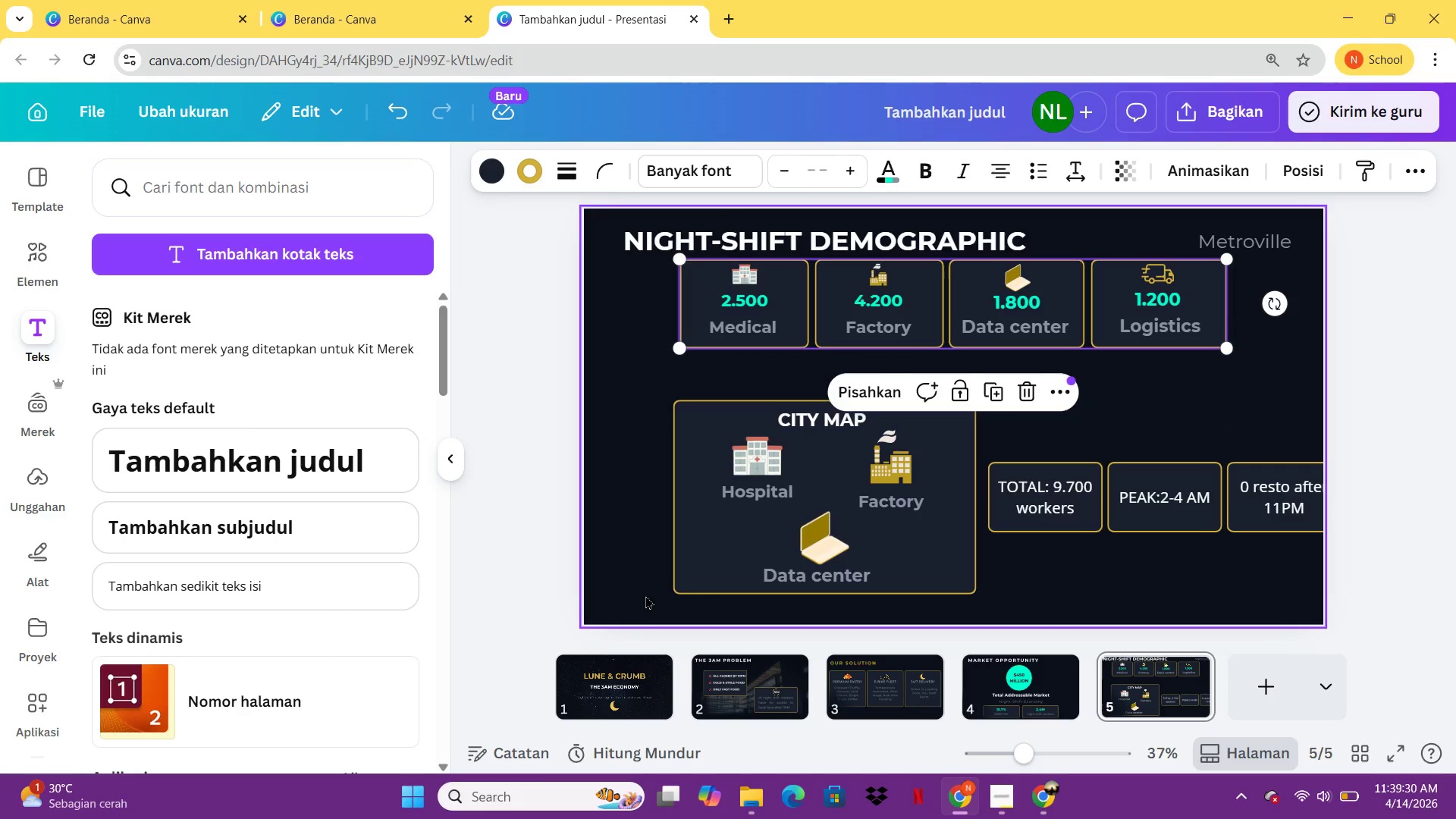 
left_click_drag(start_coordinate=[636, 598], to_coordinate=[937, 410])
 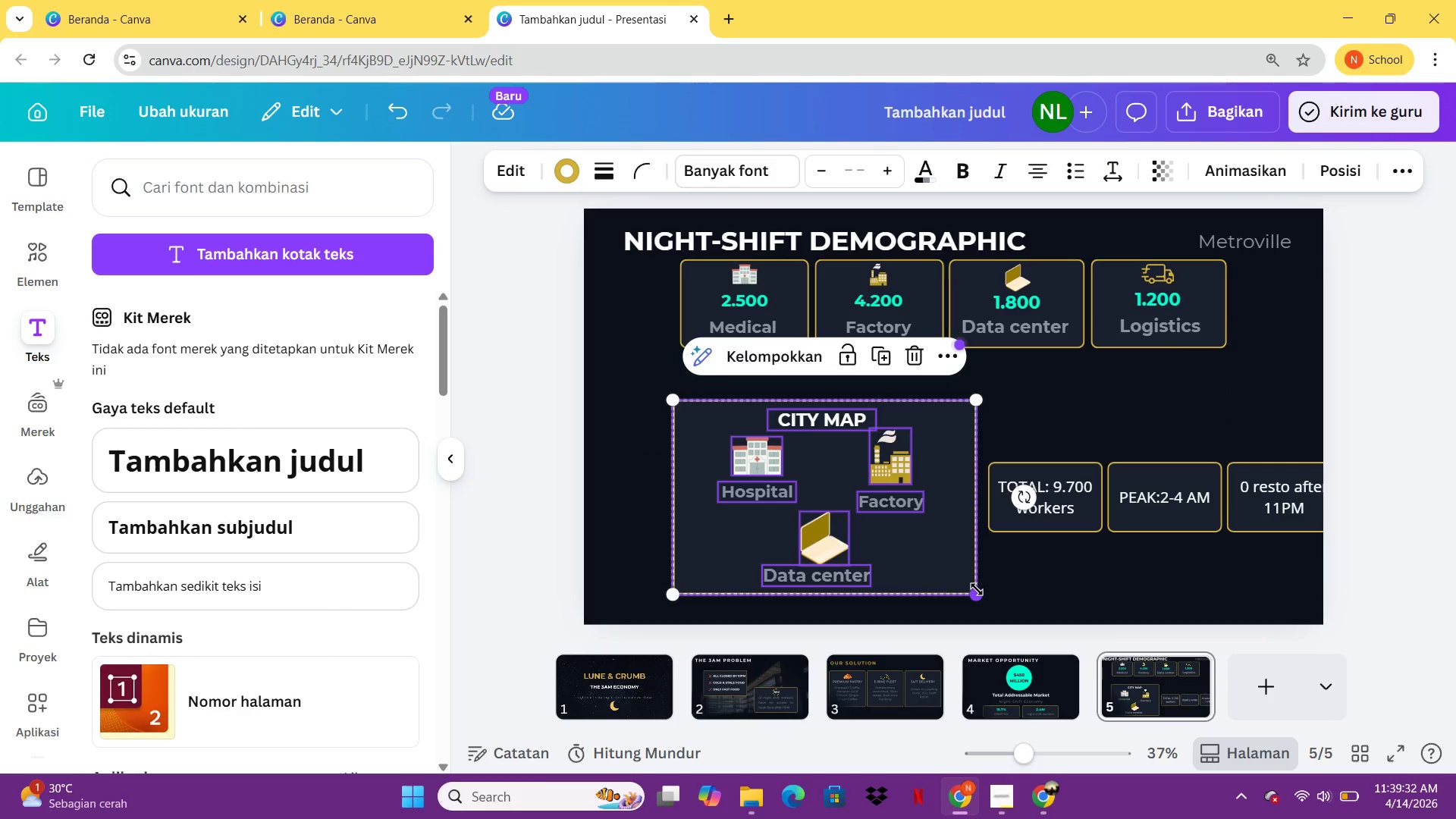 
key(Control+G)
 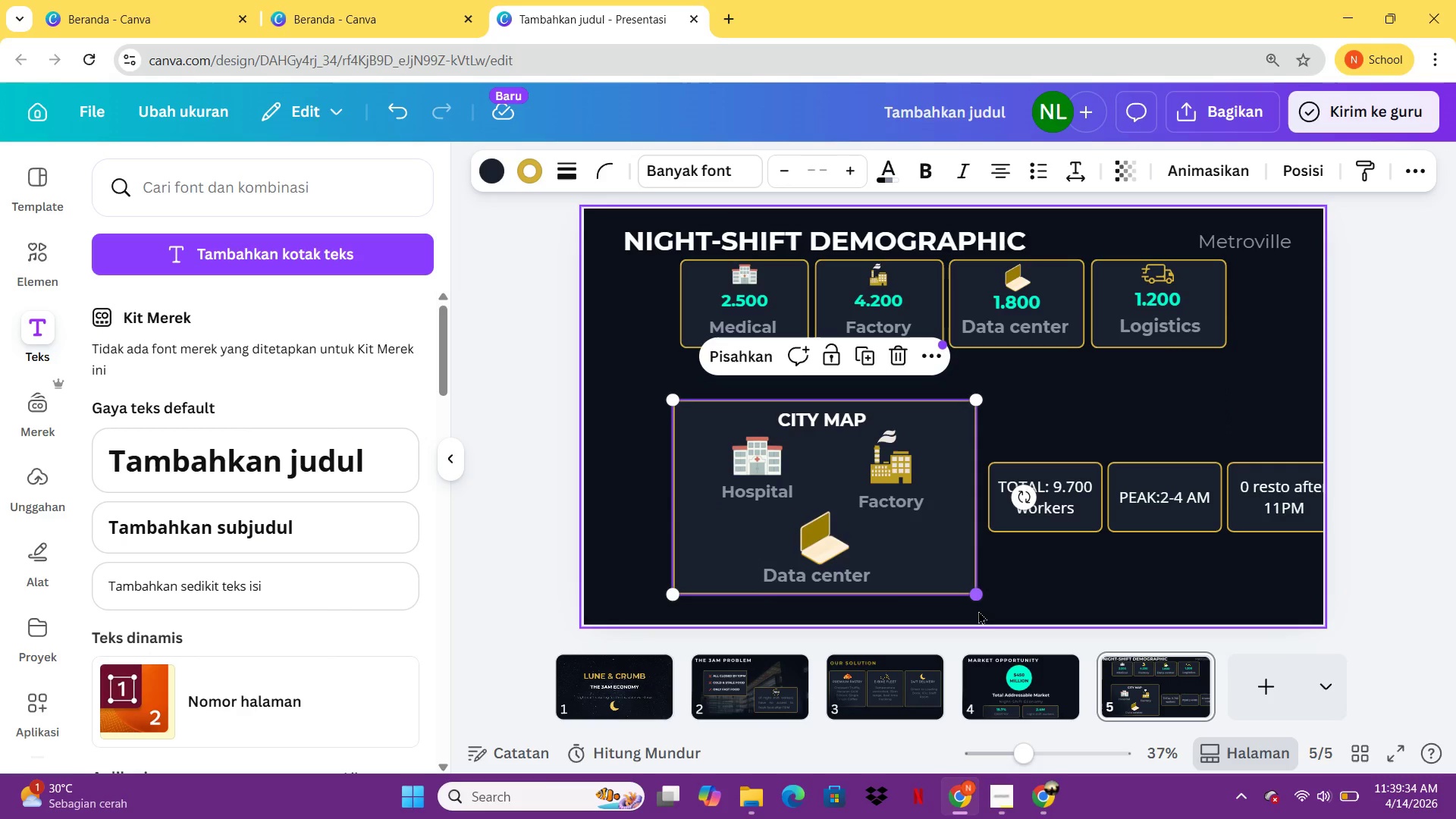 
left_click([978, 610])
 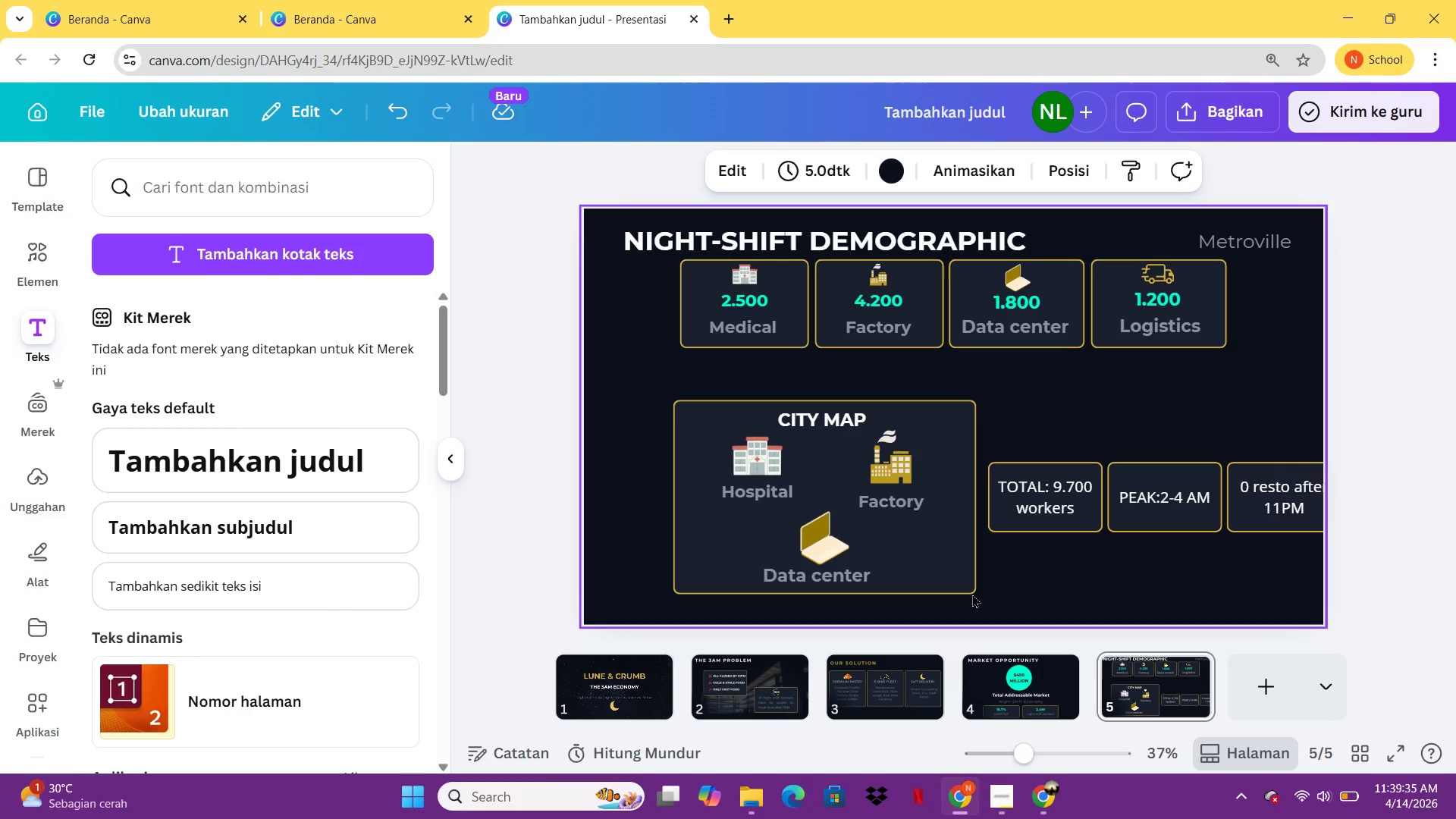 
left_click([968, 589])
 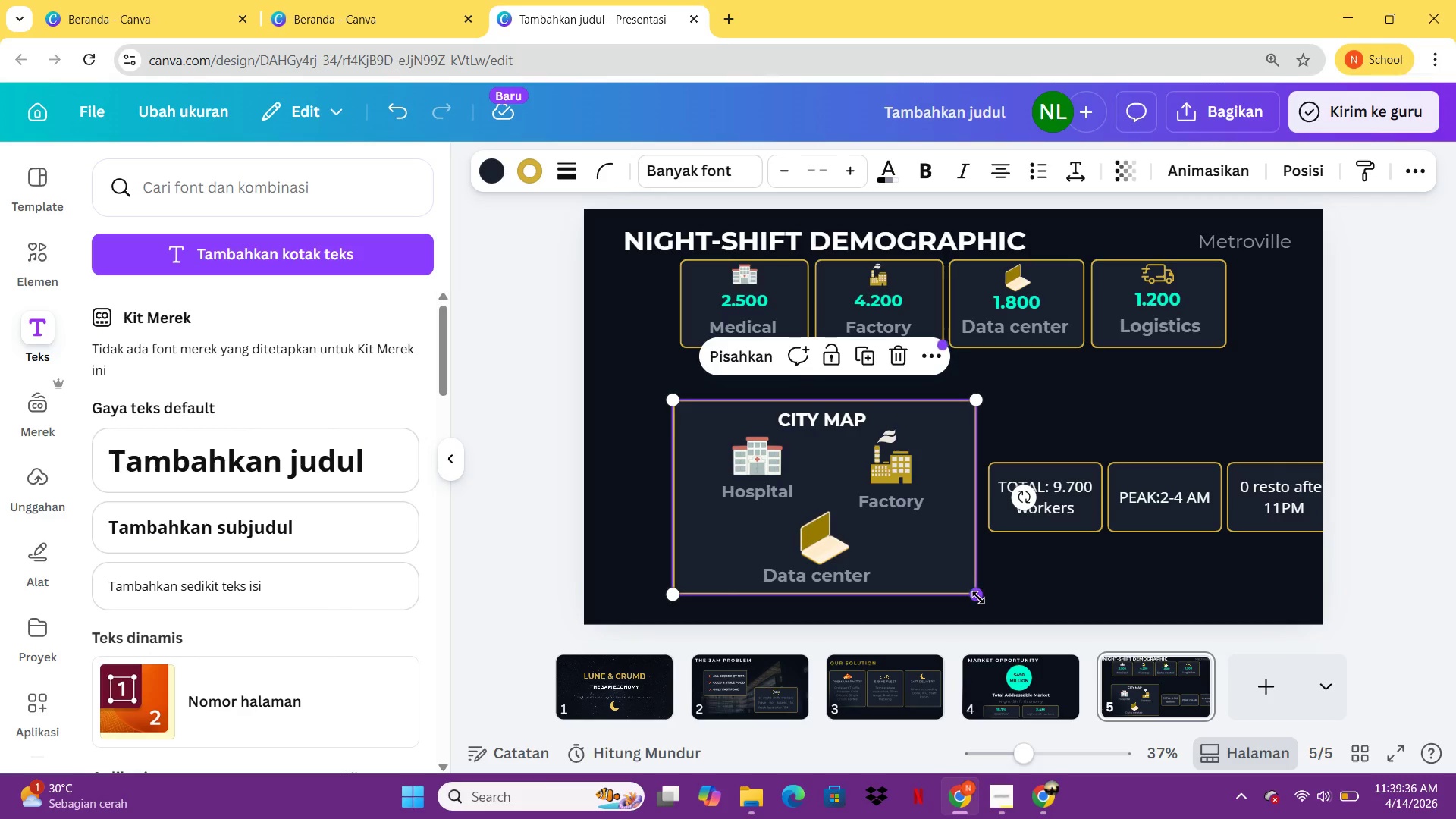 
left_click_drag(start_coordinate=[978, 598], to_coordinate=[912, 548])
 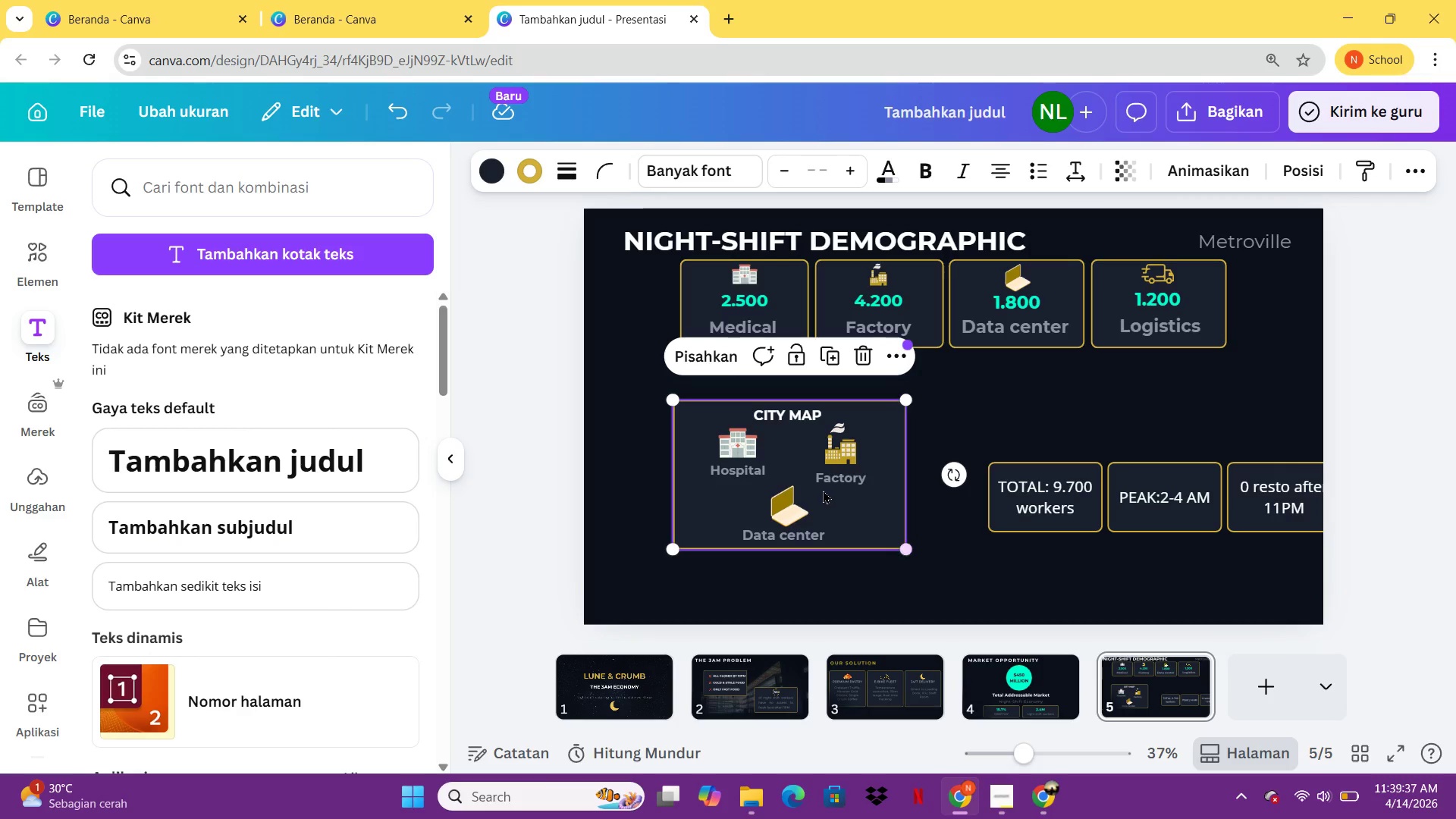 
left_click_drag(start_coordinate=[823, 490], to_coordinate=[971, 447])
 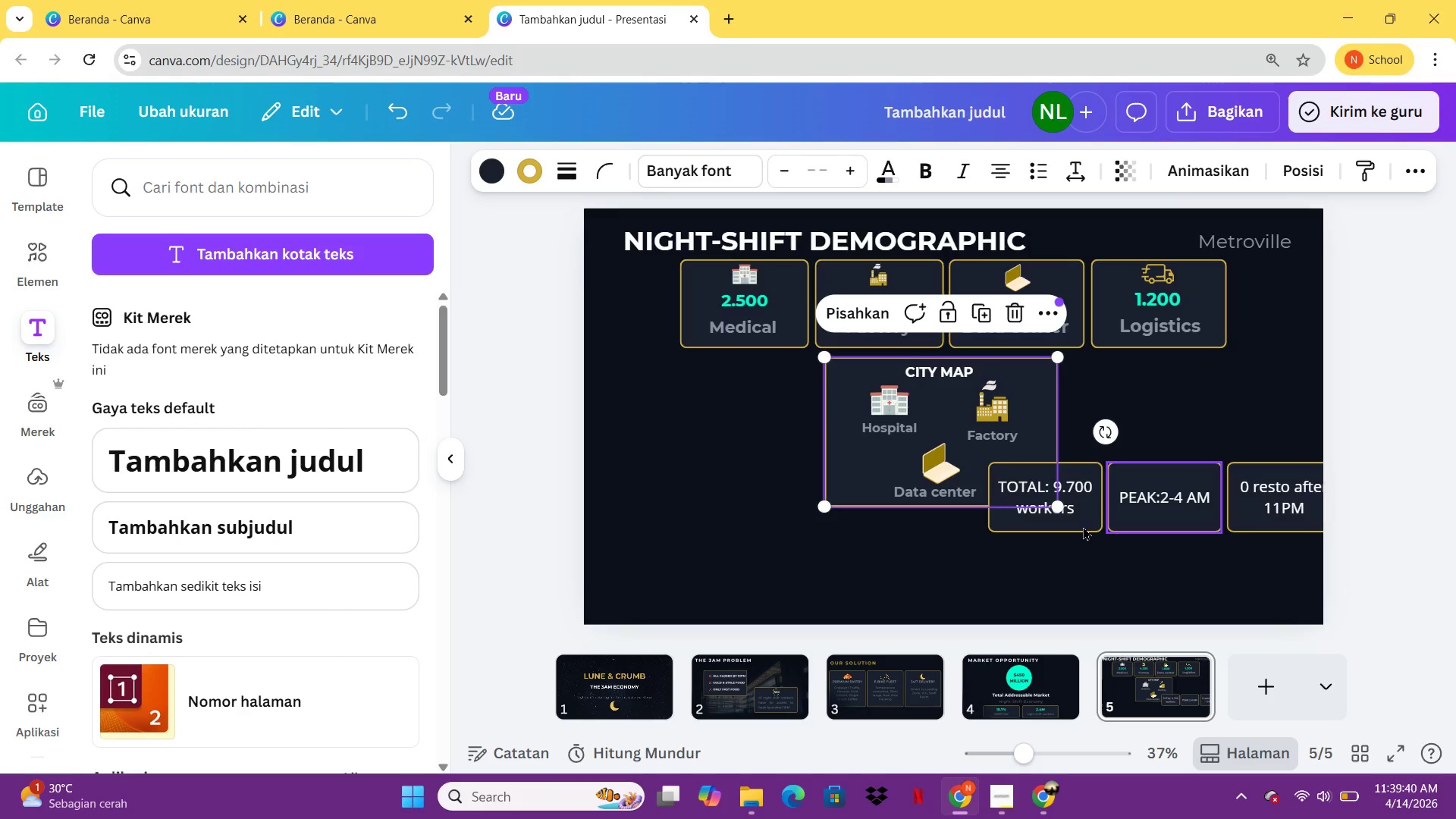 
left_click_drag(start_coordinate=[1013, 551], to_coordinate=[1308, 483])
 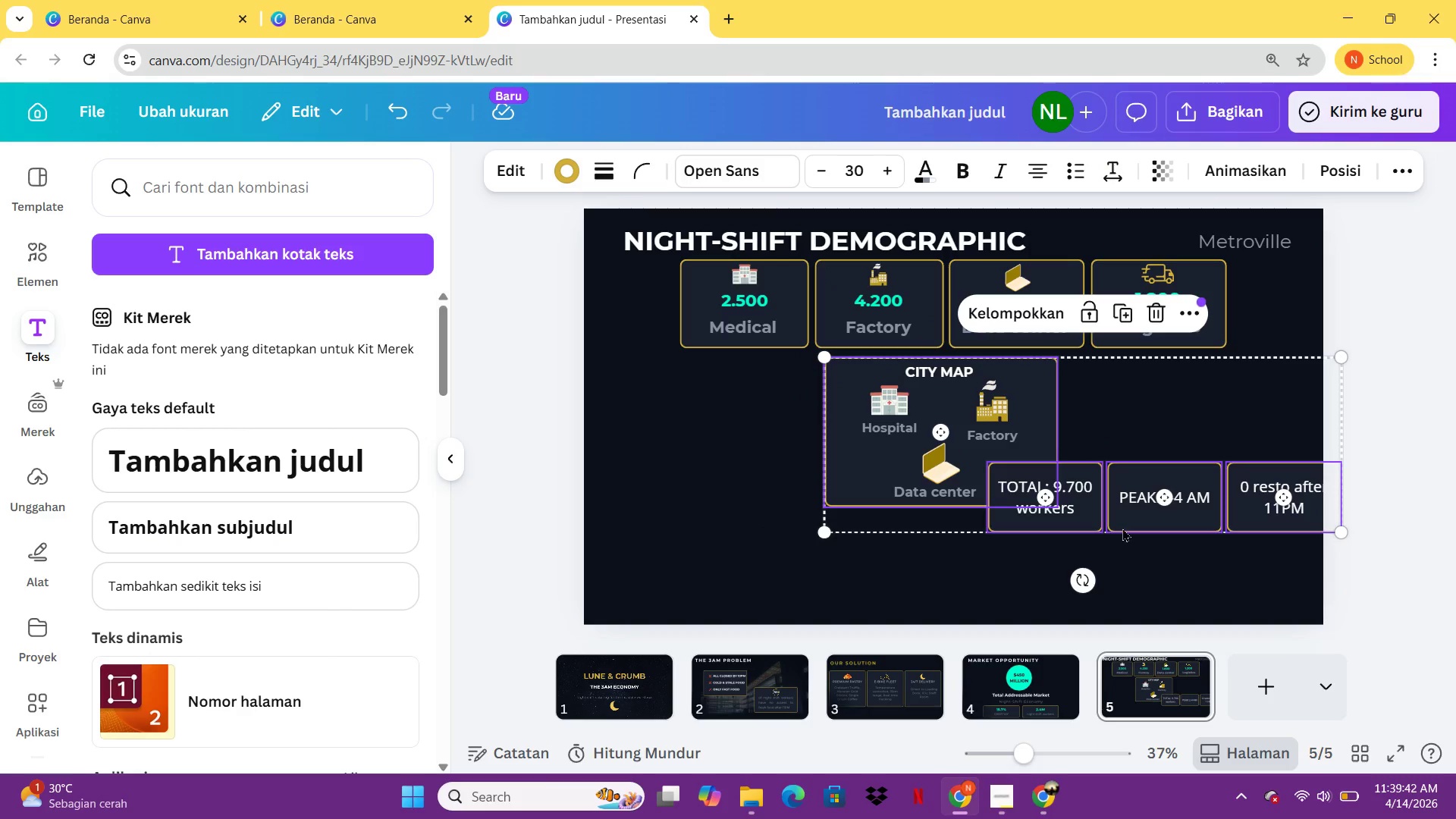 
left_click([943, 609])
 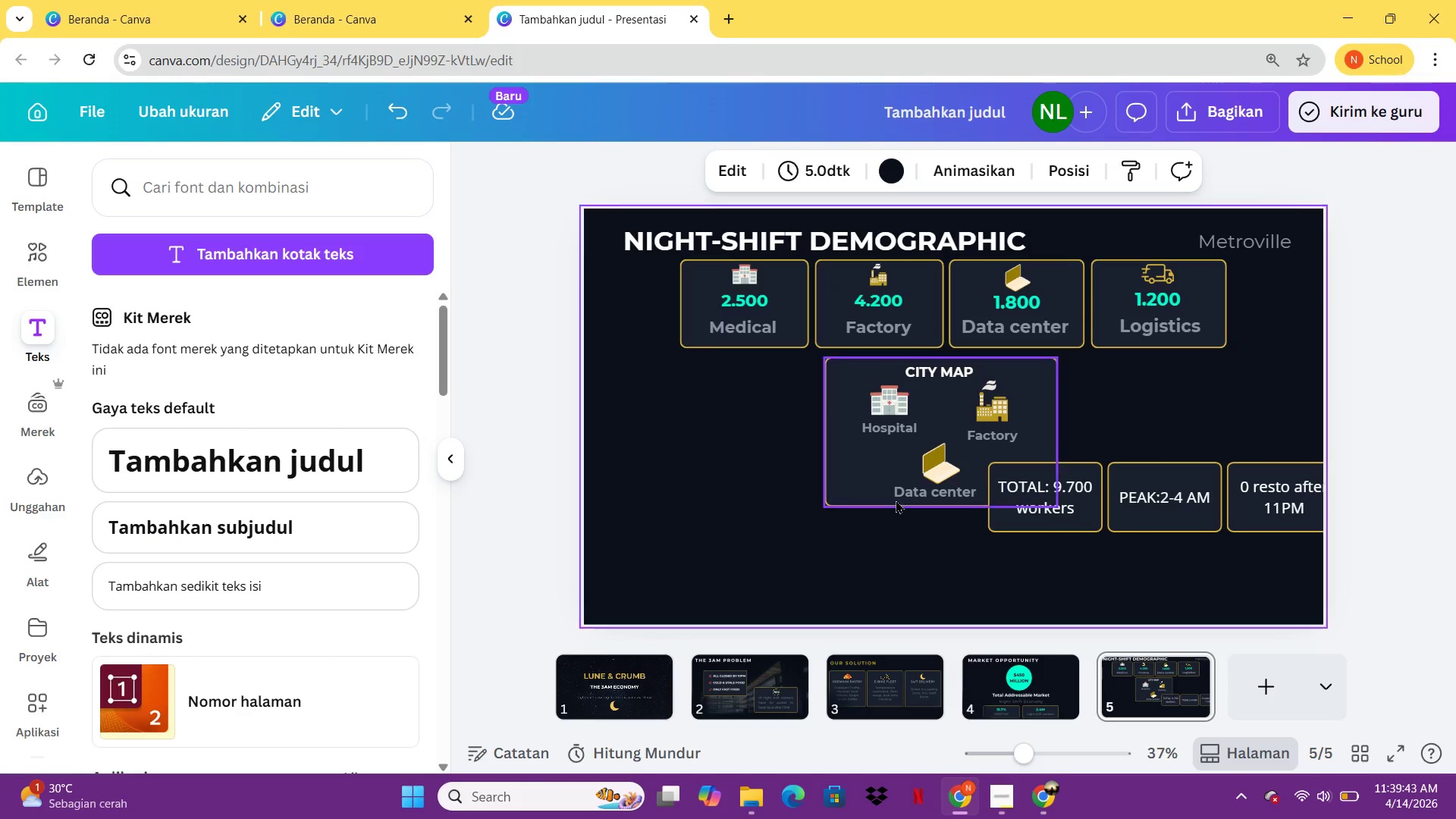 
left_click_drag(start_coordinate=[881, 477], to_coordinate=[788, 483])
 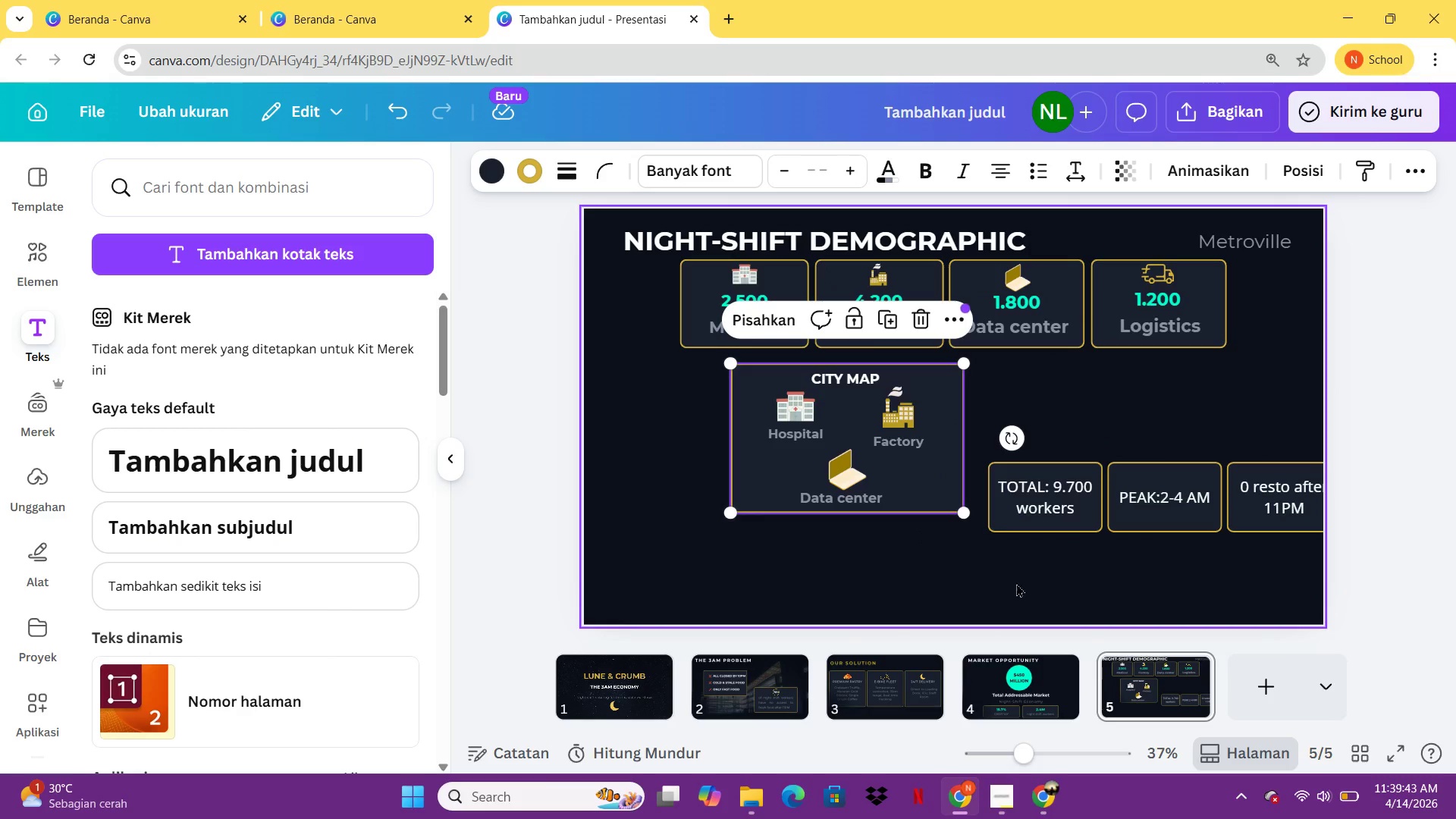 
left_click_drag(start_coordinate=[1018, 583], to_coordinate=[1312, 499])
 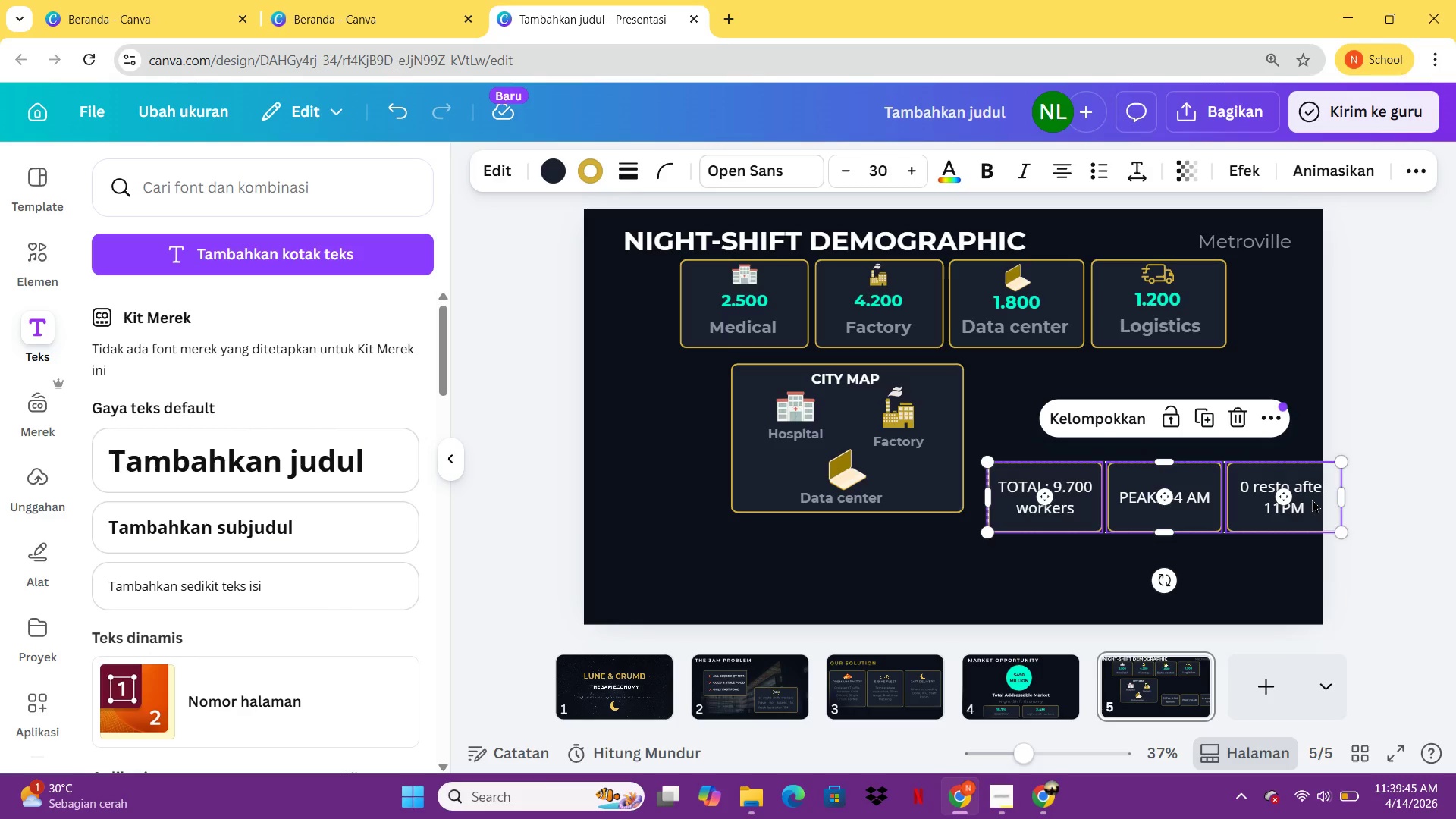 
key(Control+G)
 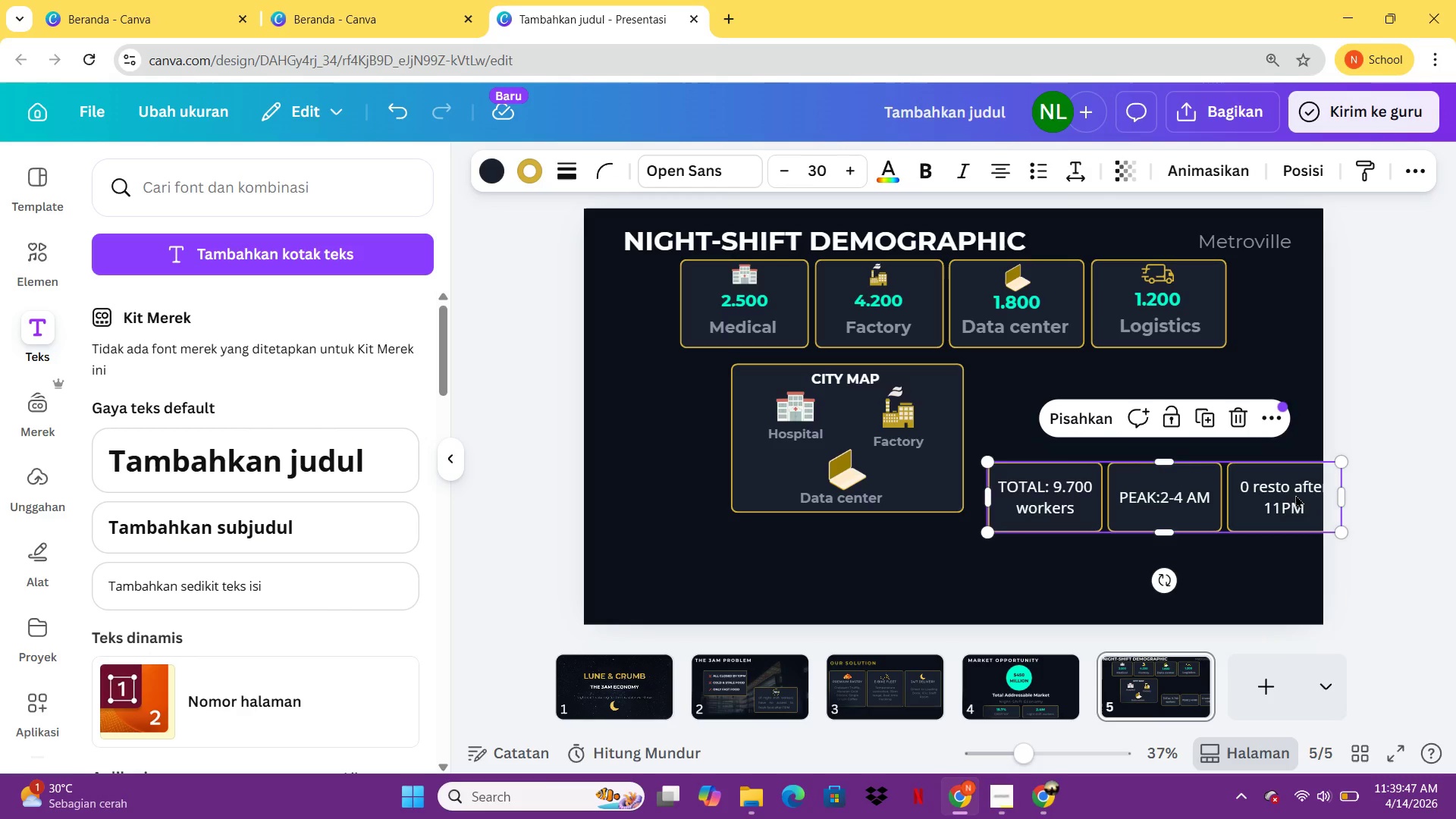 
left_click_drag(start_coordinate=[1295, 494], to_coordinate=[1085, 563])
 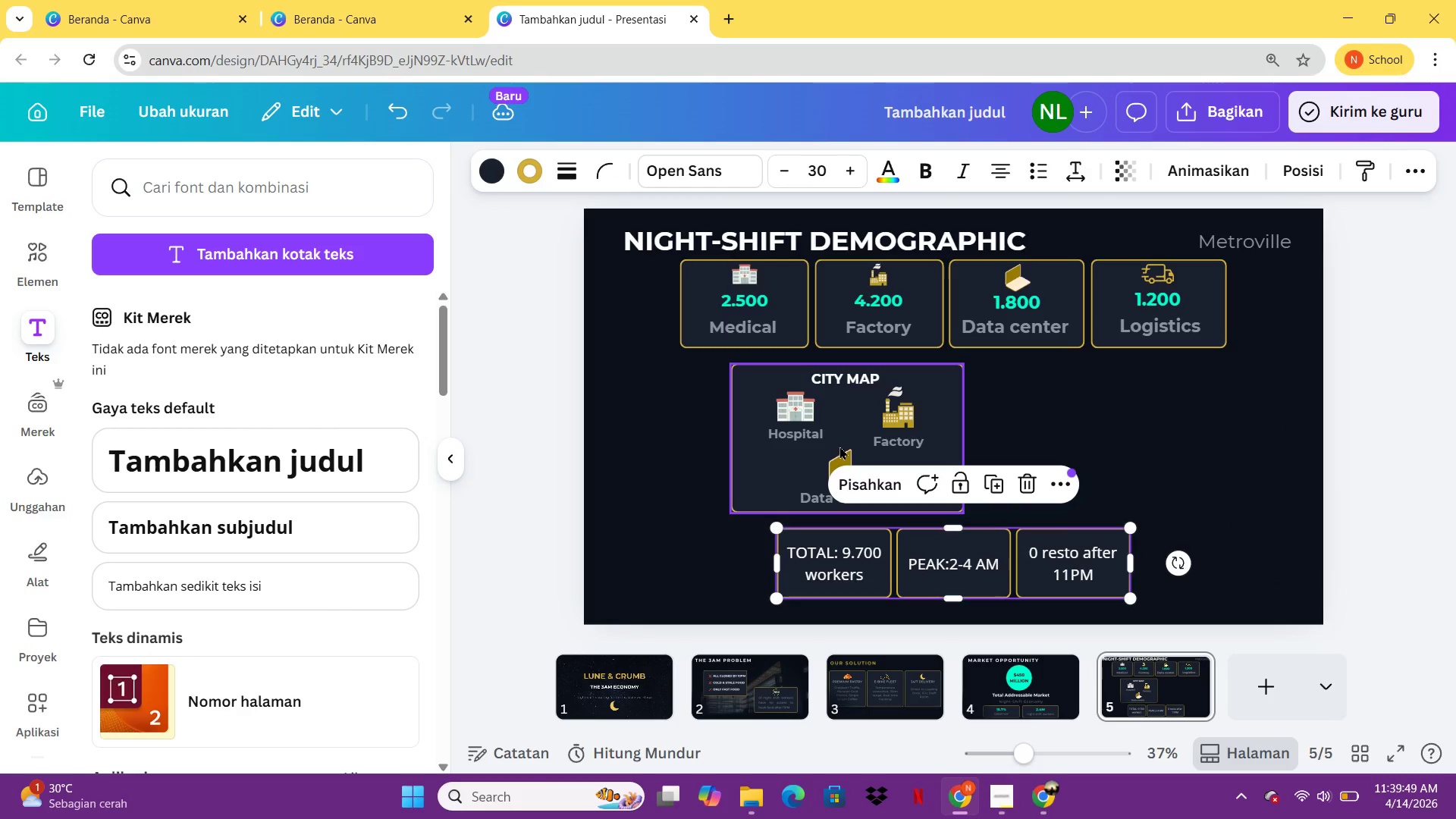 
left_click_drag(start_coordinate=[839, 446], to_coordinate=[934, 441])
 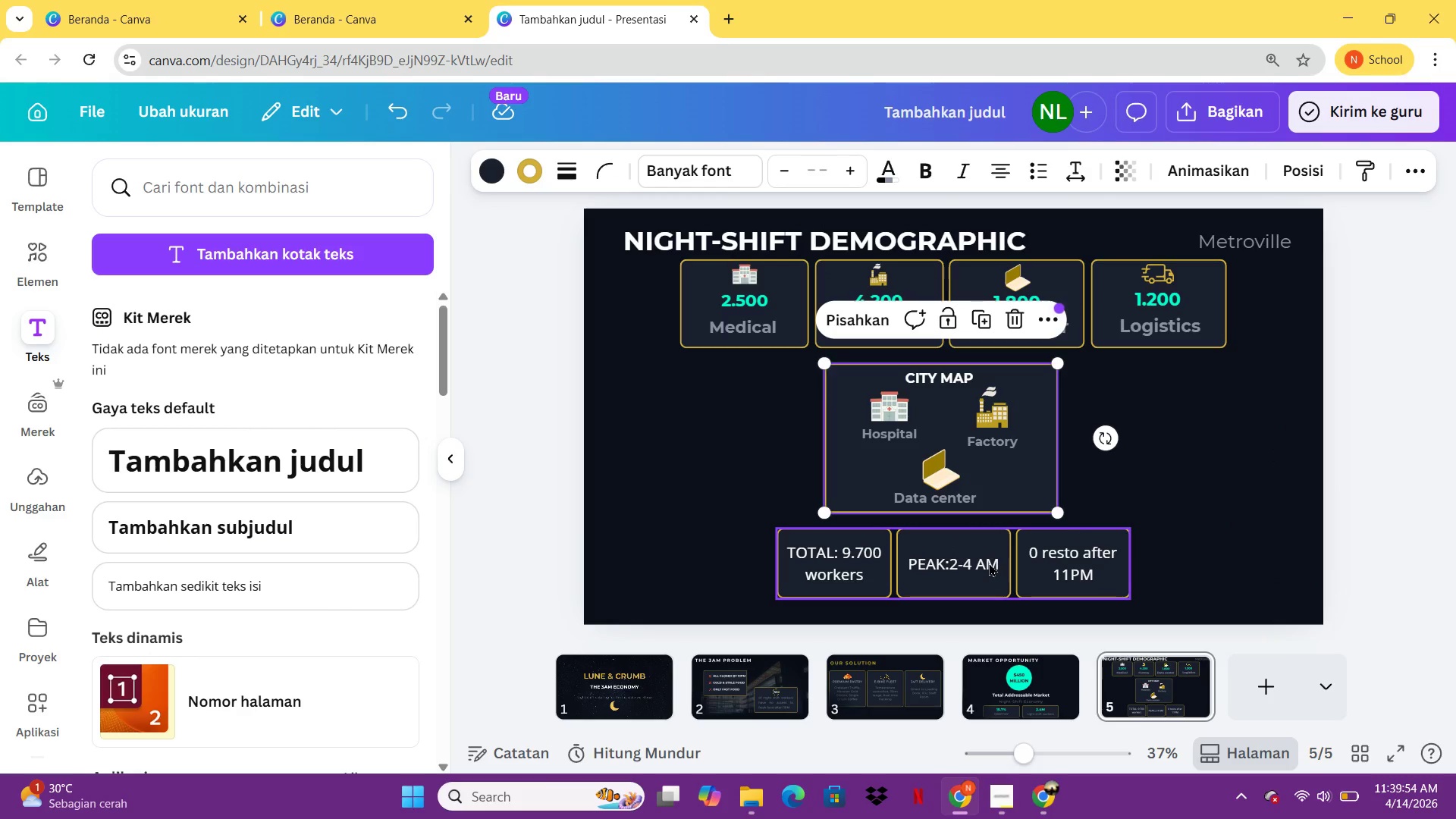 
left_click([1172, 469])
 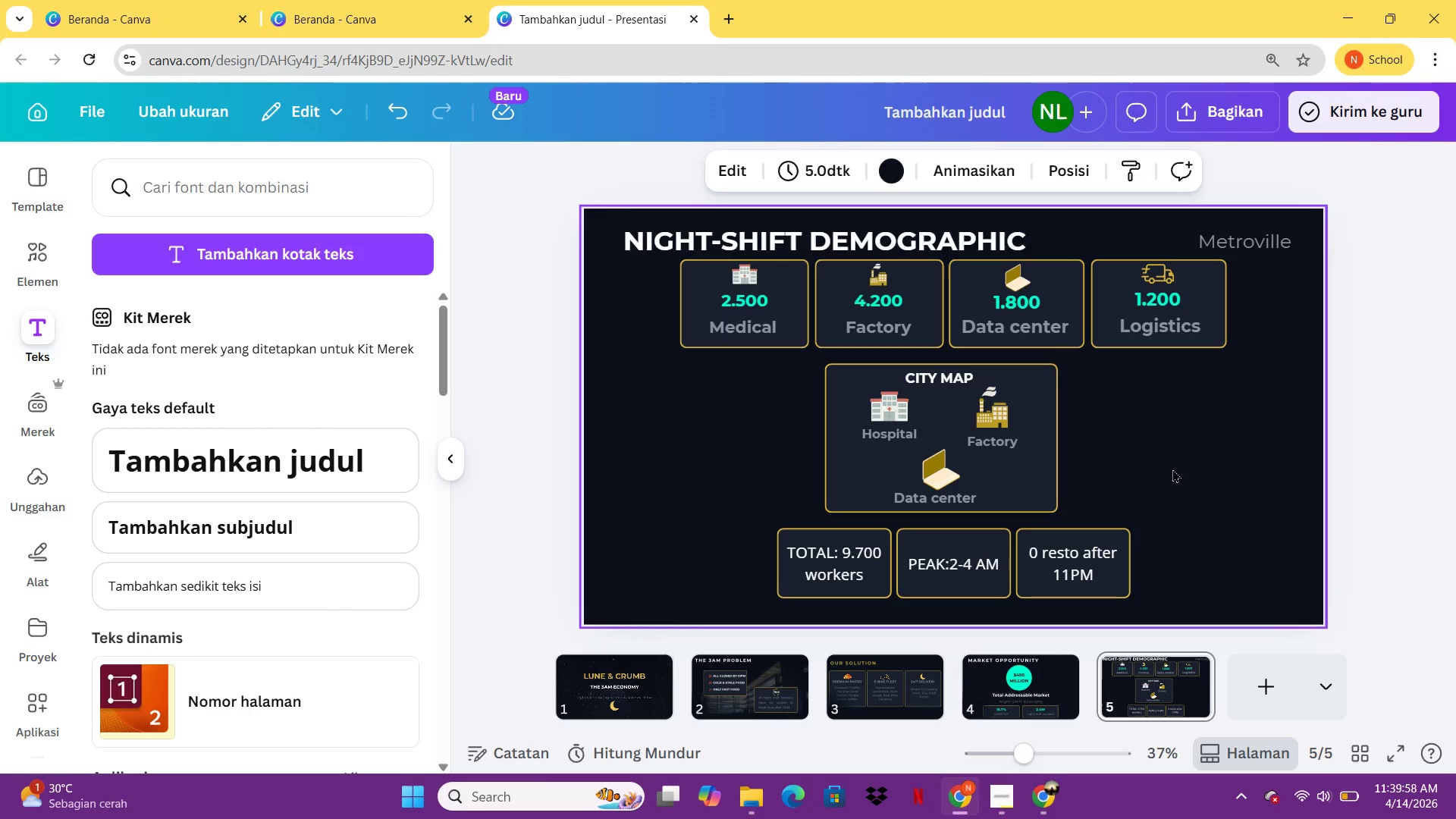 
left_click([1225, 690])
 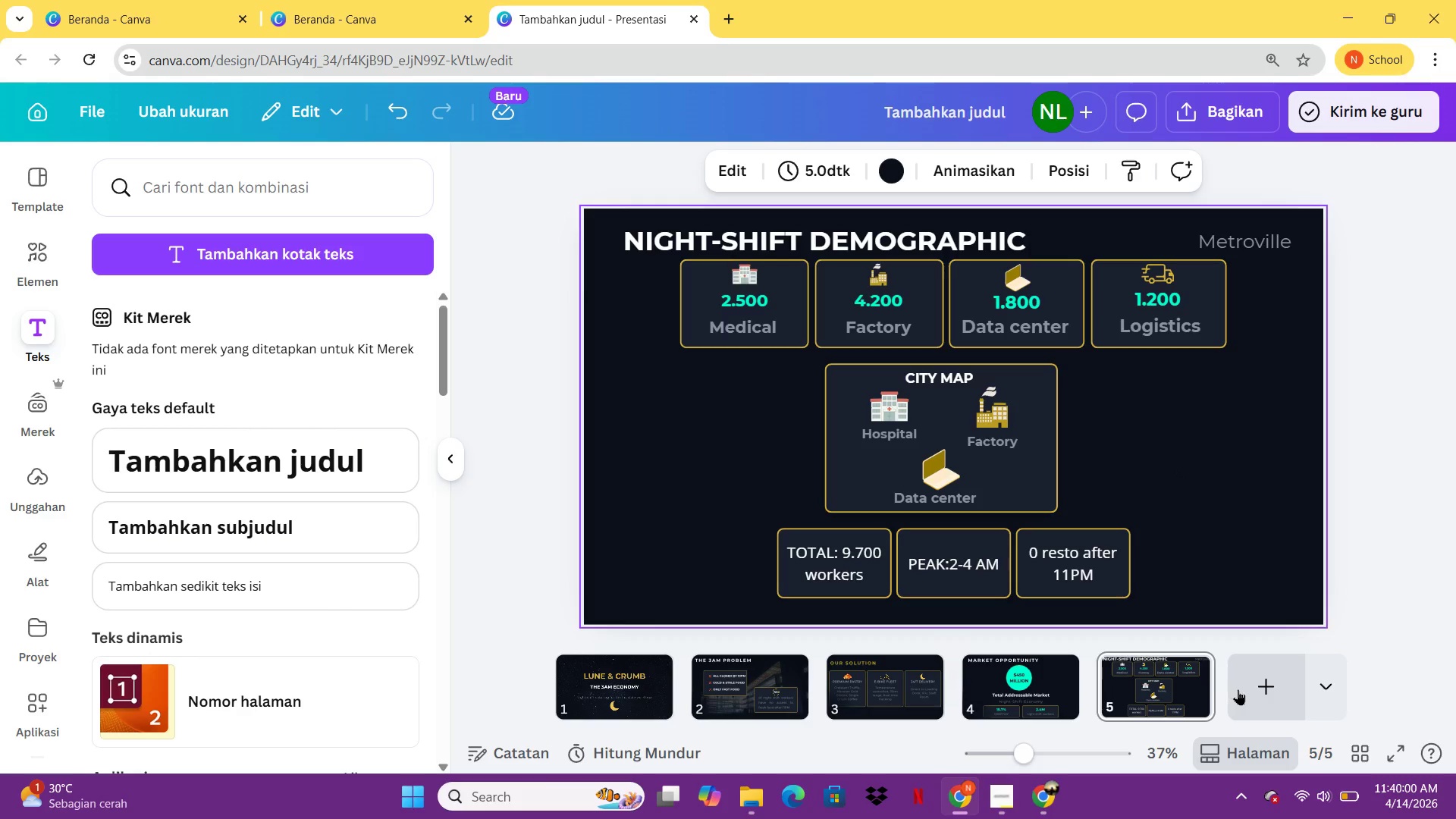 
left_click([1238, 689])
 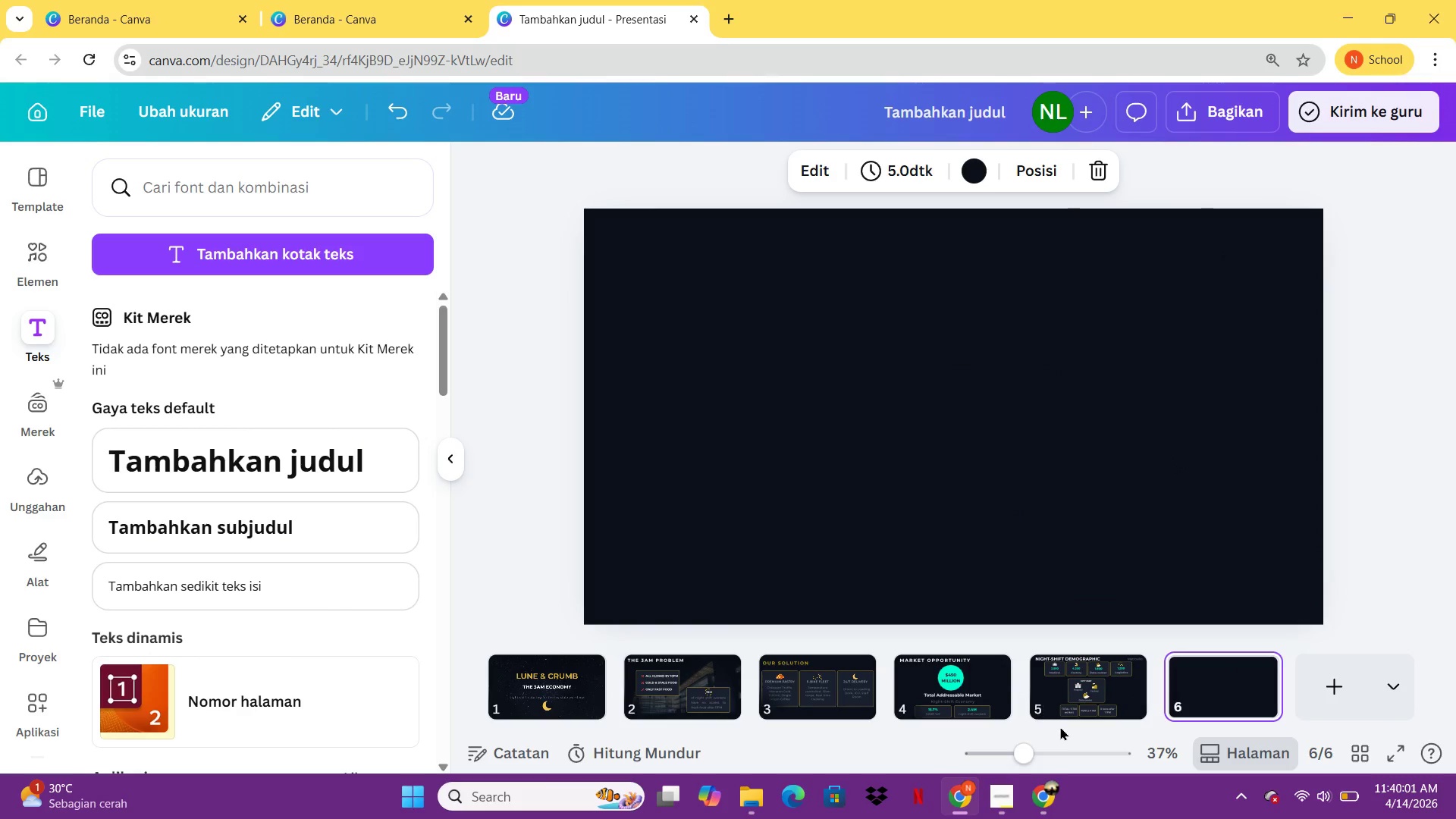 
left_click([1076, 678])
 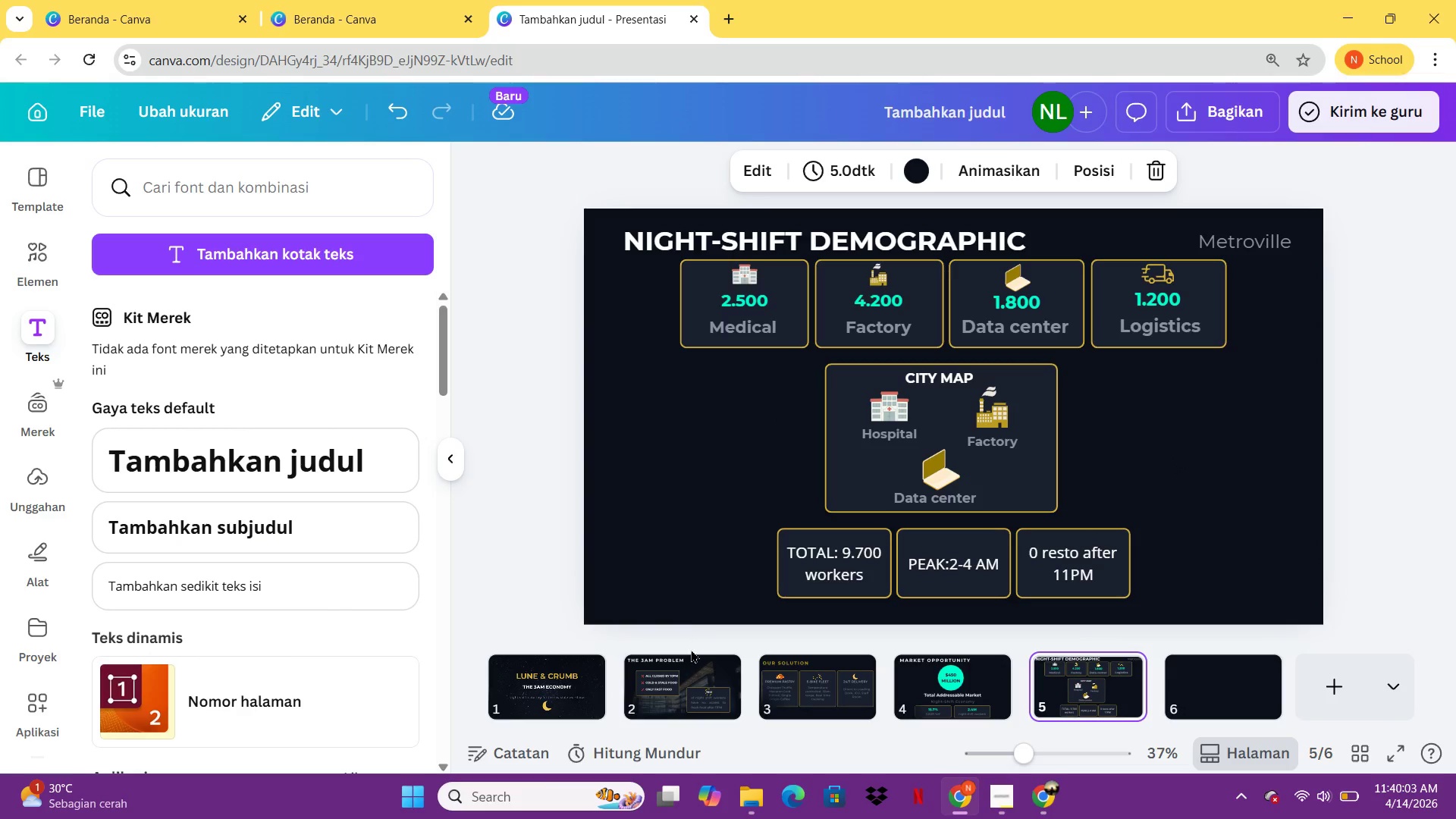 
left_click([571, 679])
 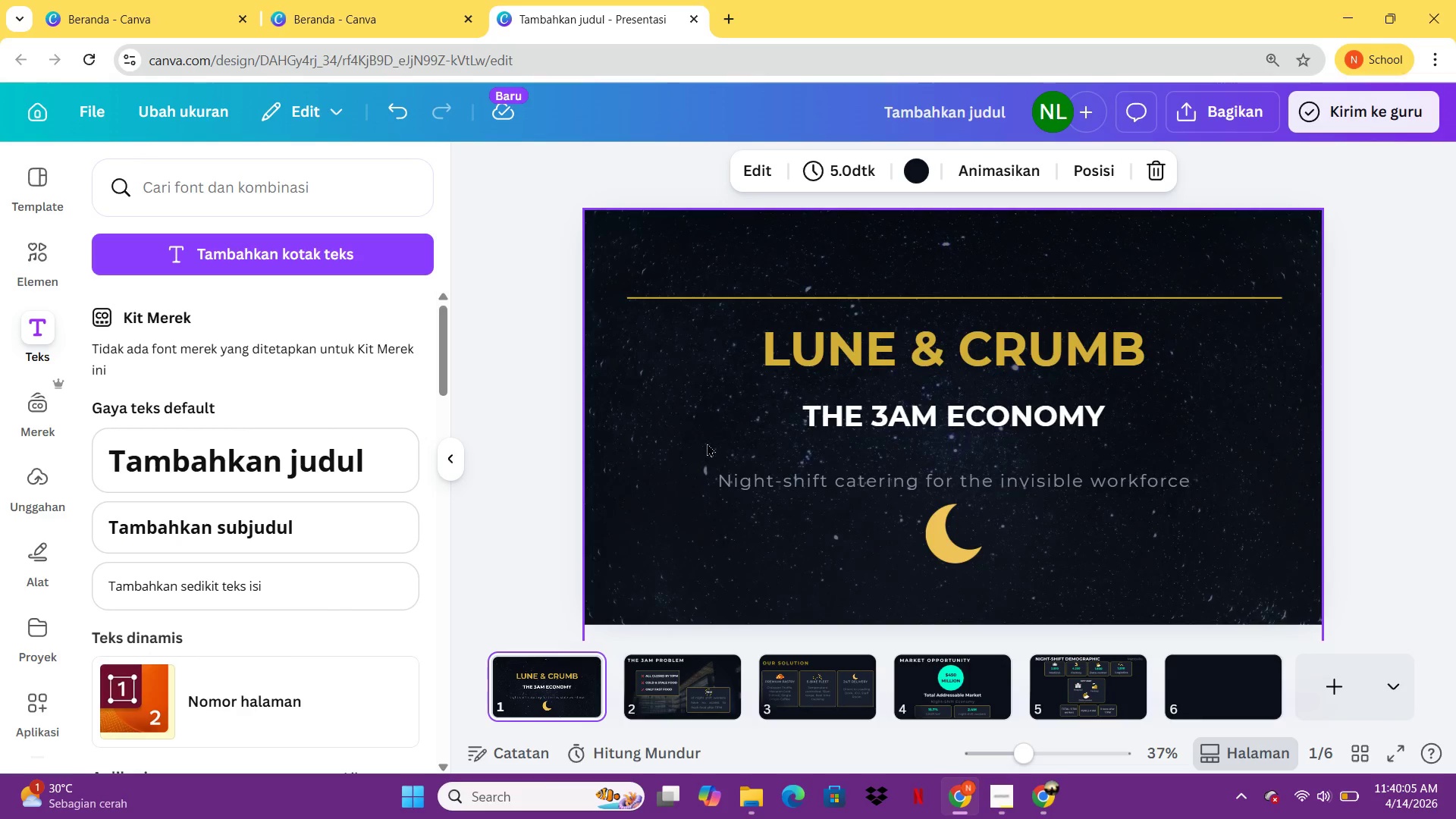 
left_click([708, 442])
 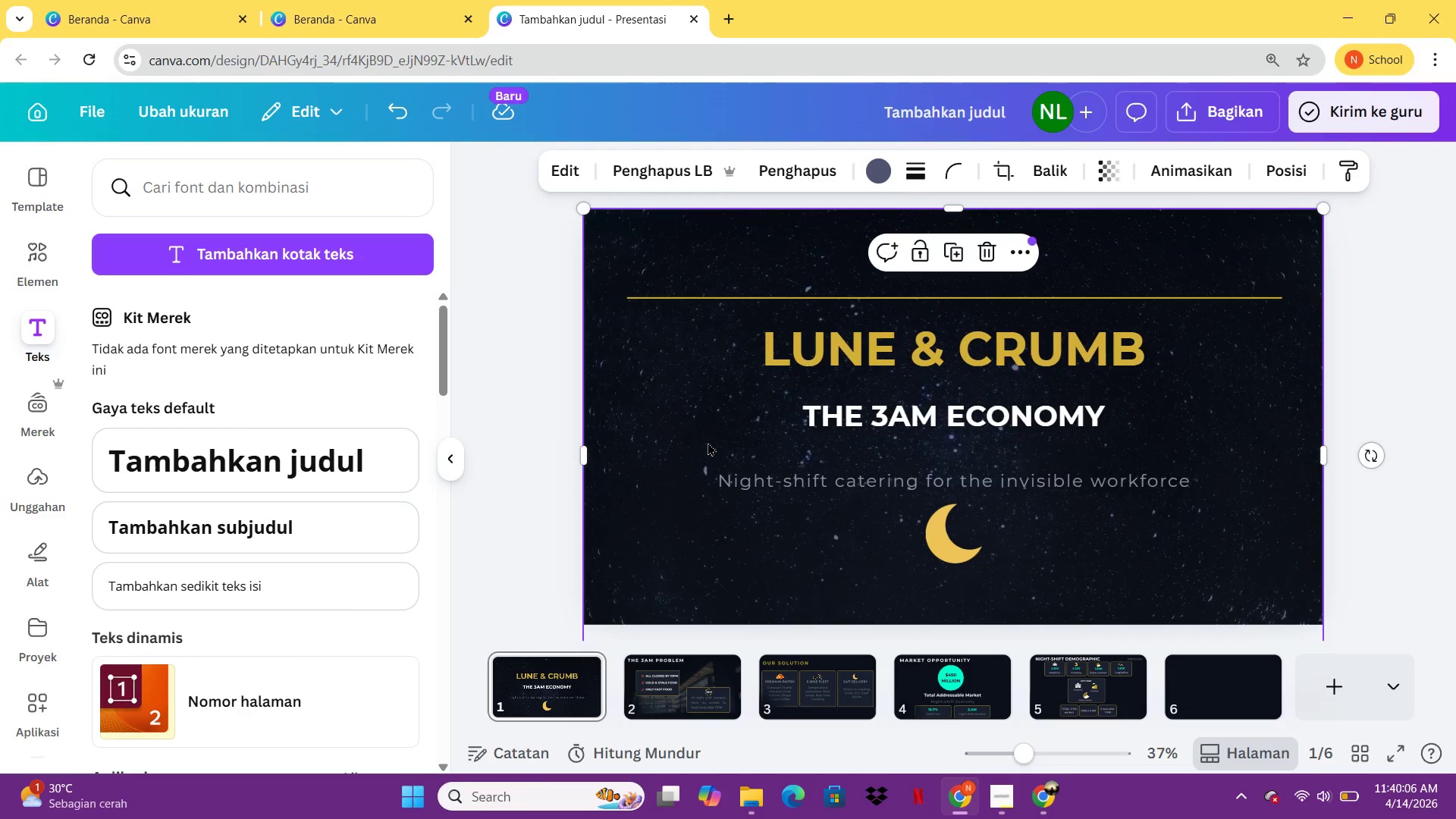 
key(Control+C)
 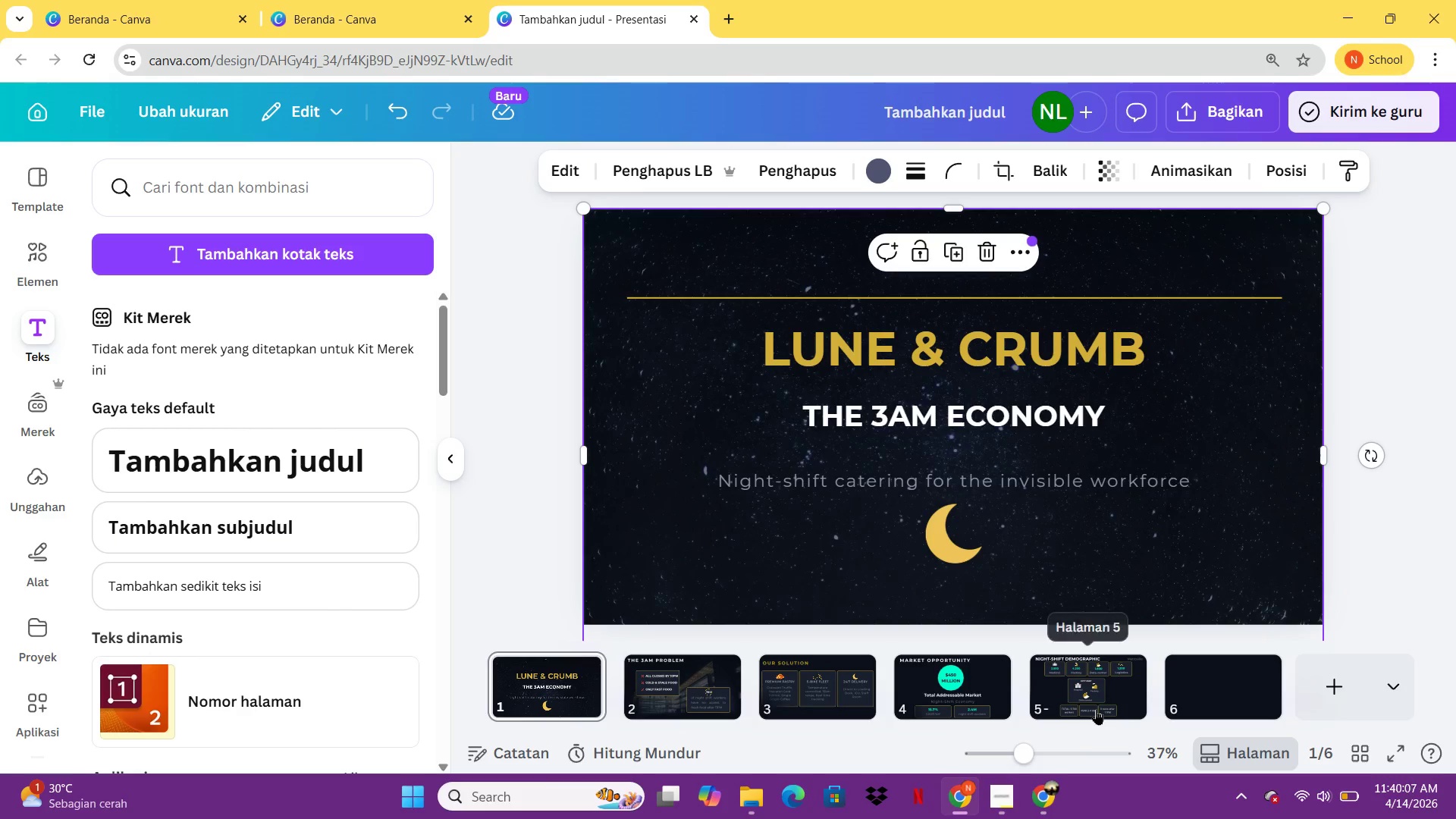 
left_click([1084, 694])
 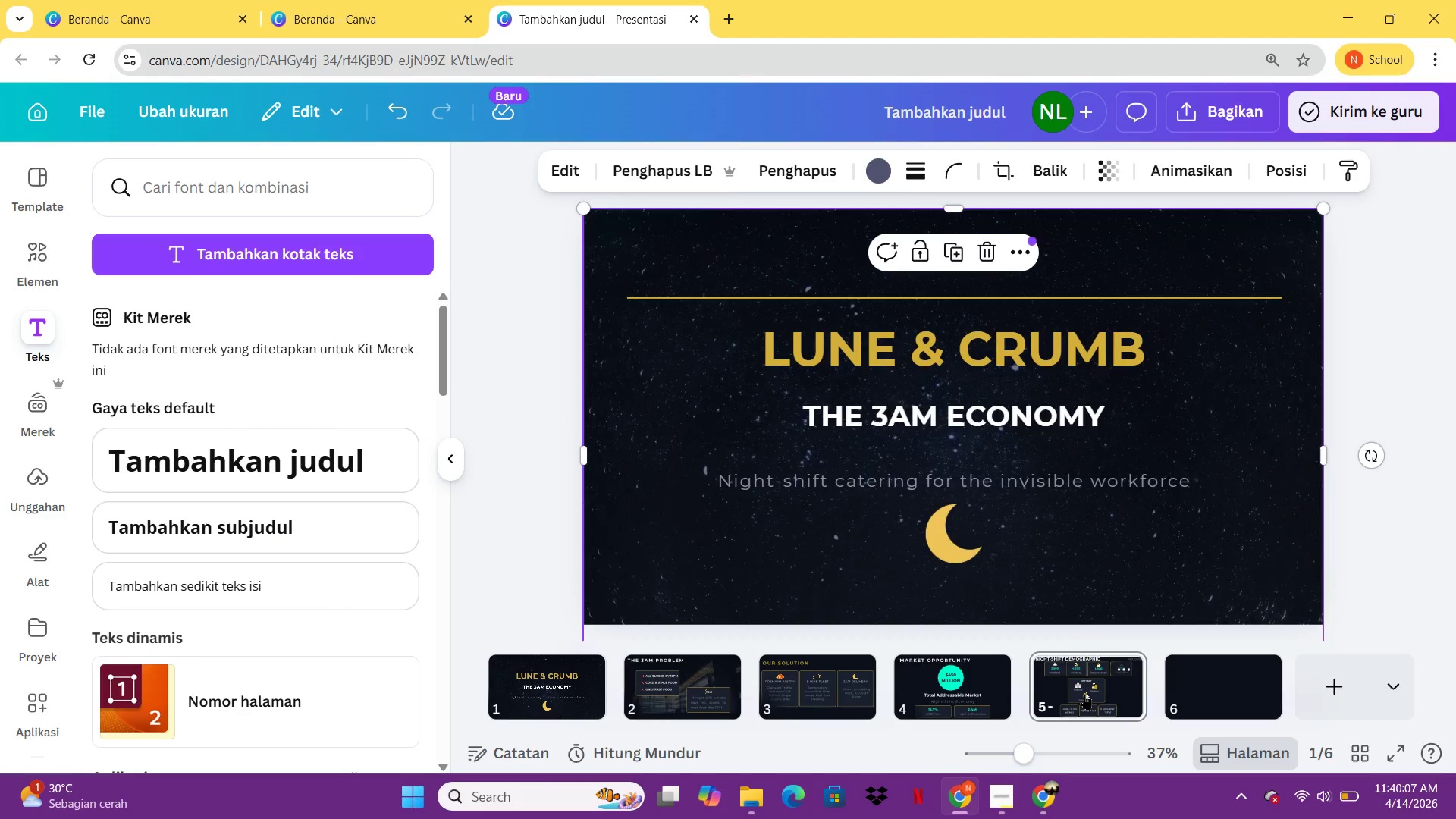 
hold_key(key=ControlLeft, duration=0.39)
 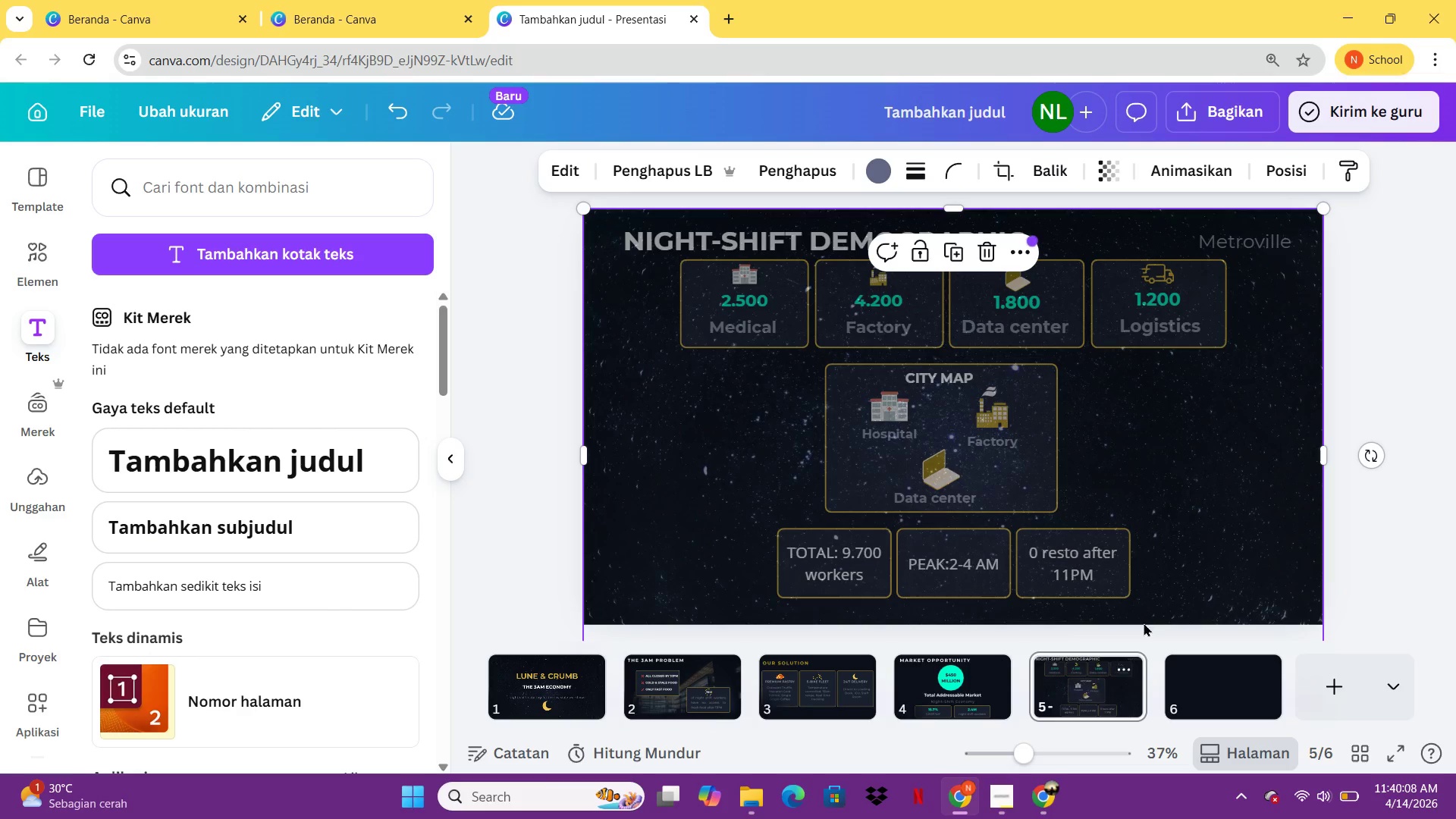 
key(V)
 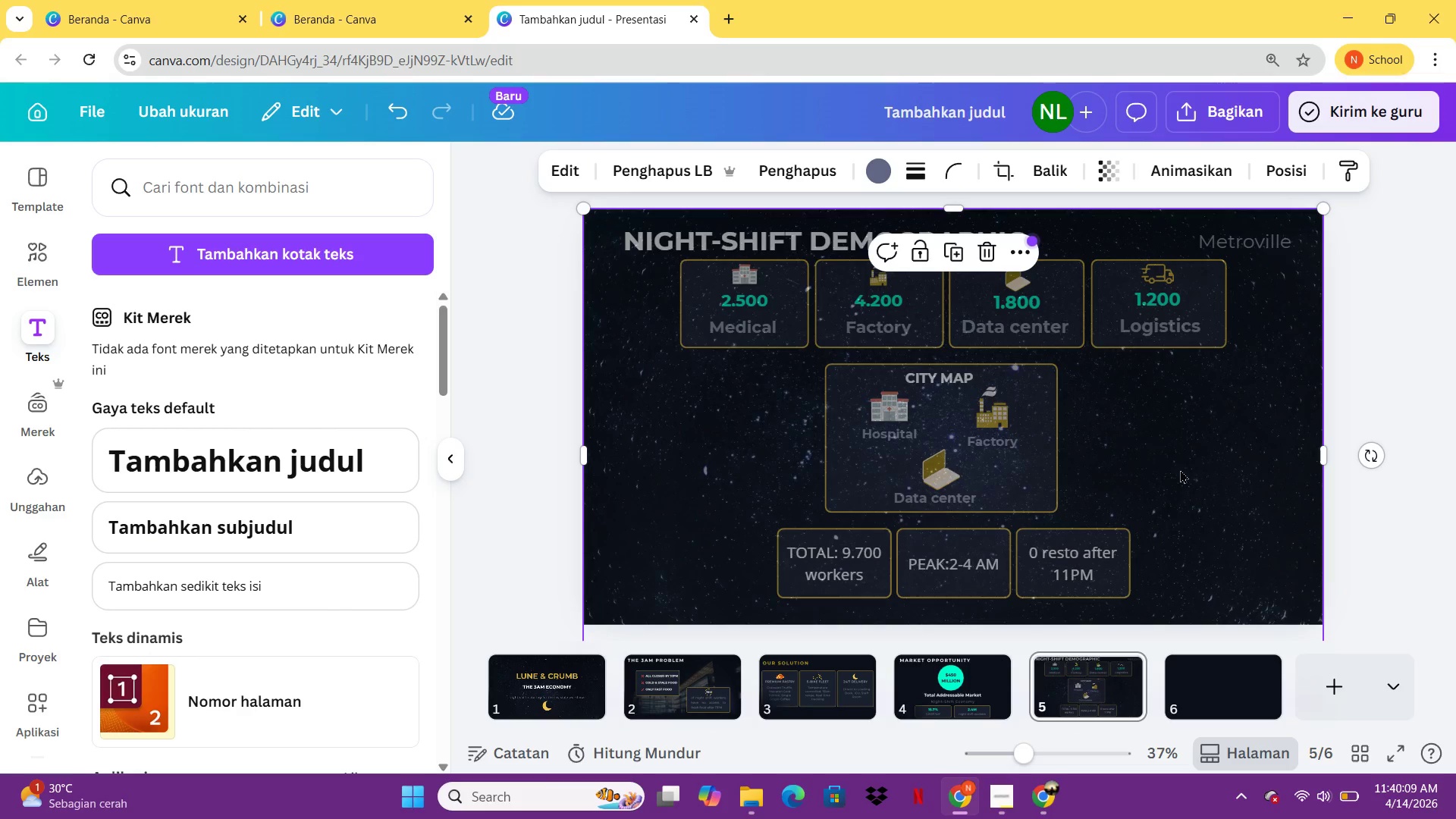 
right_click([1175, 448])
 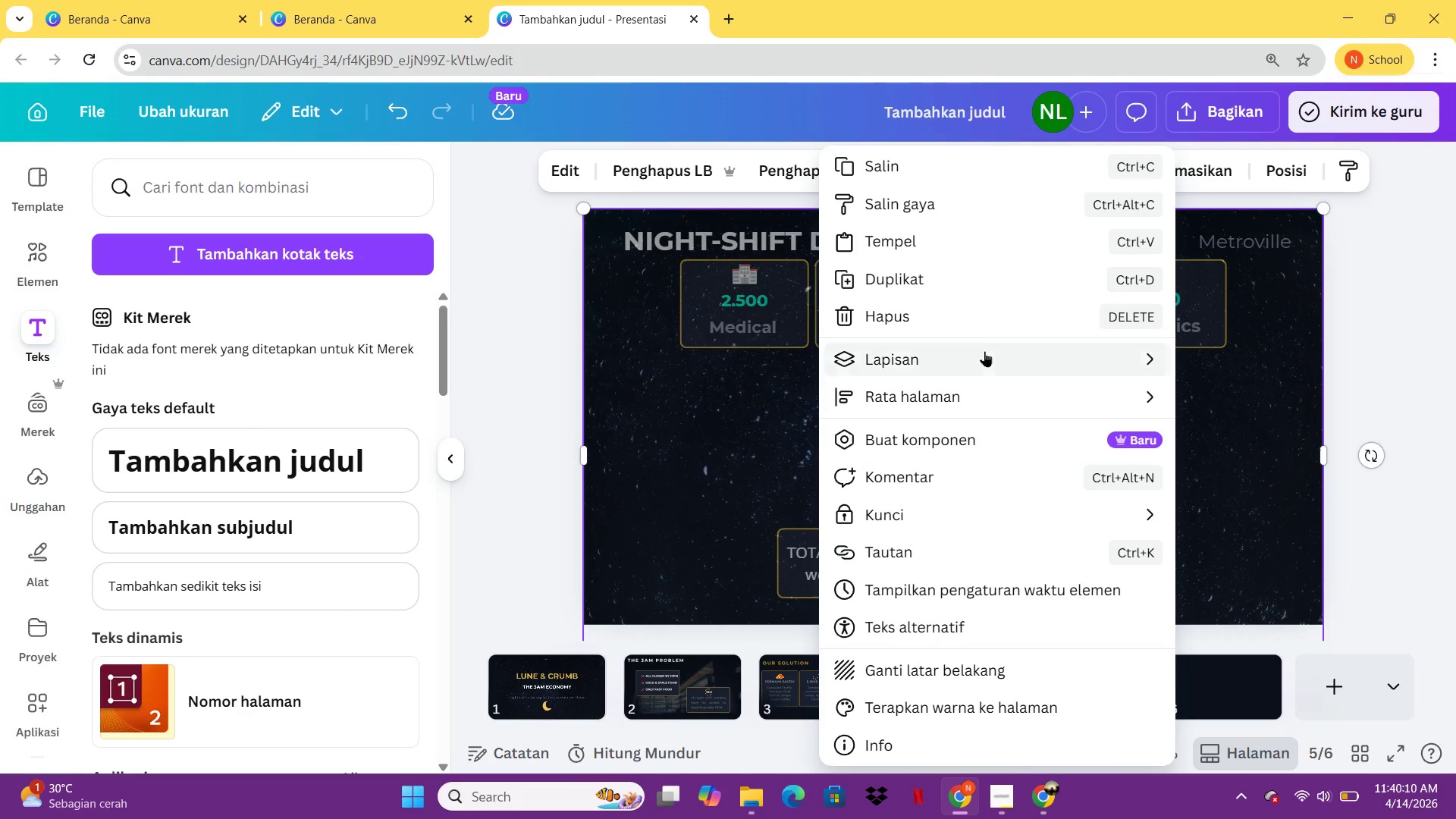 
left_click([984, 351])
 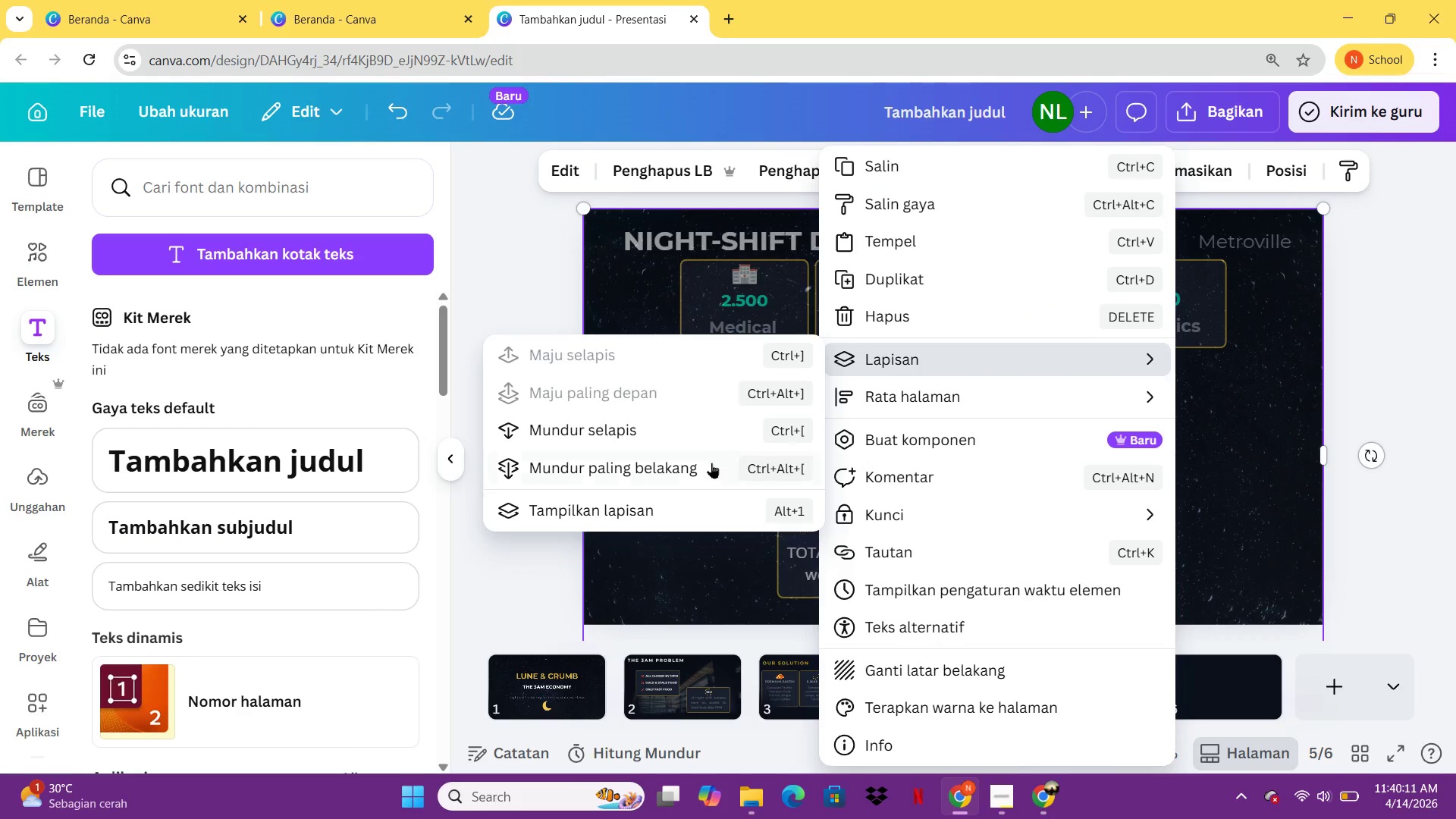 
left_click([711, 463])
 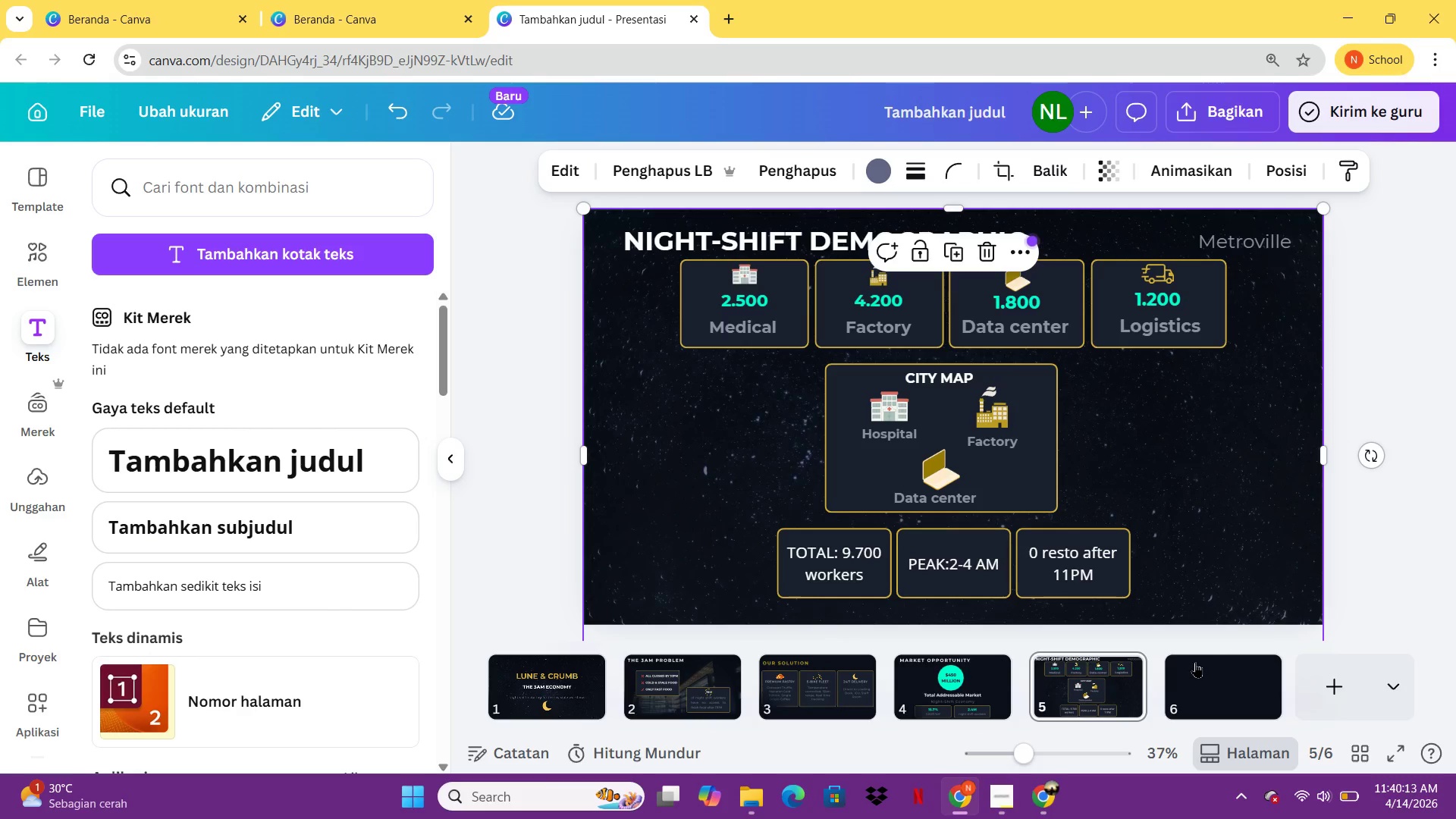 
left_click([1196, 667])
 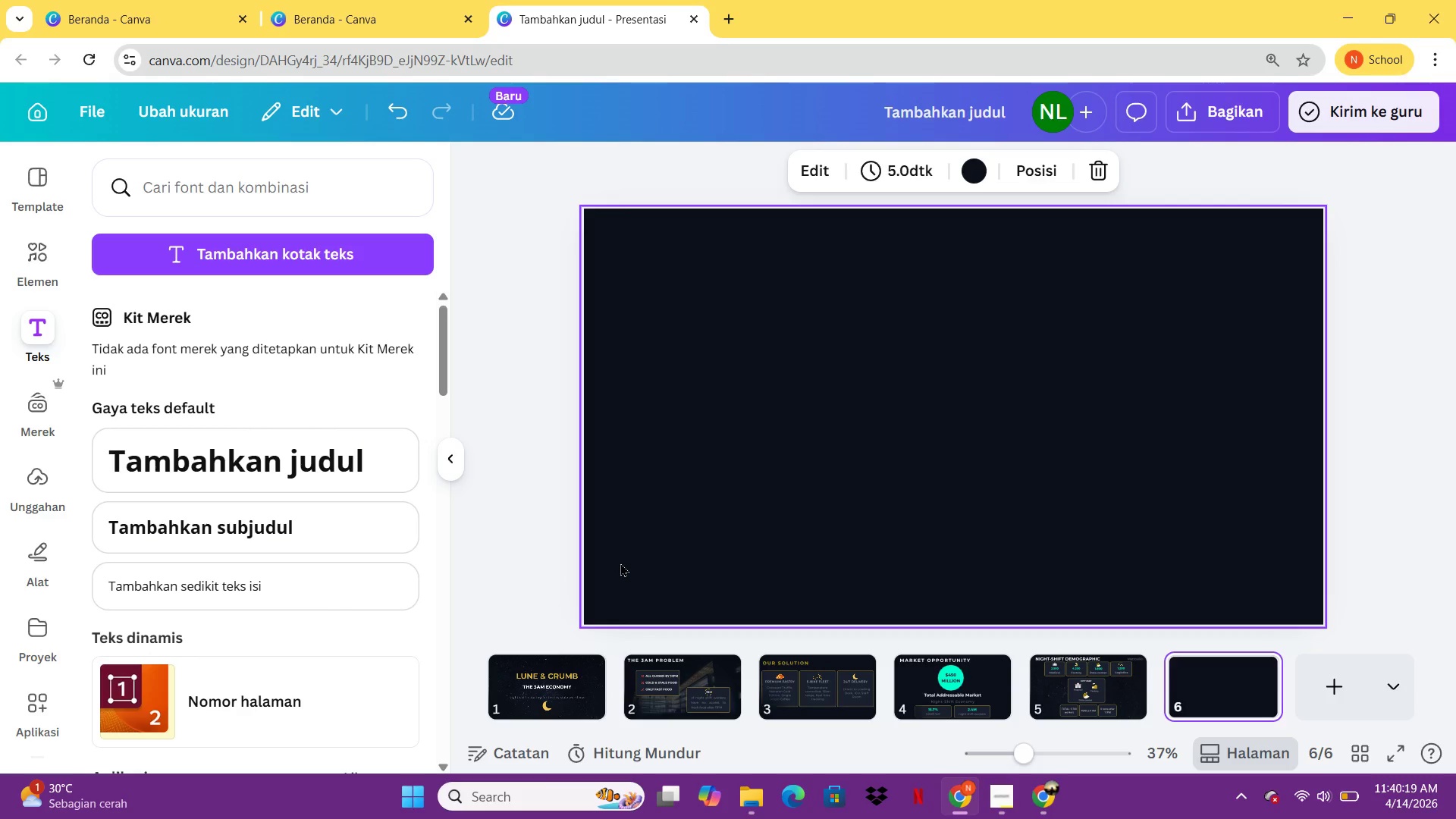 
wait(11.08)
 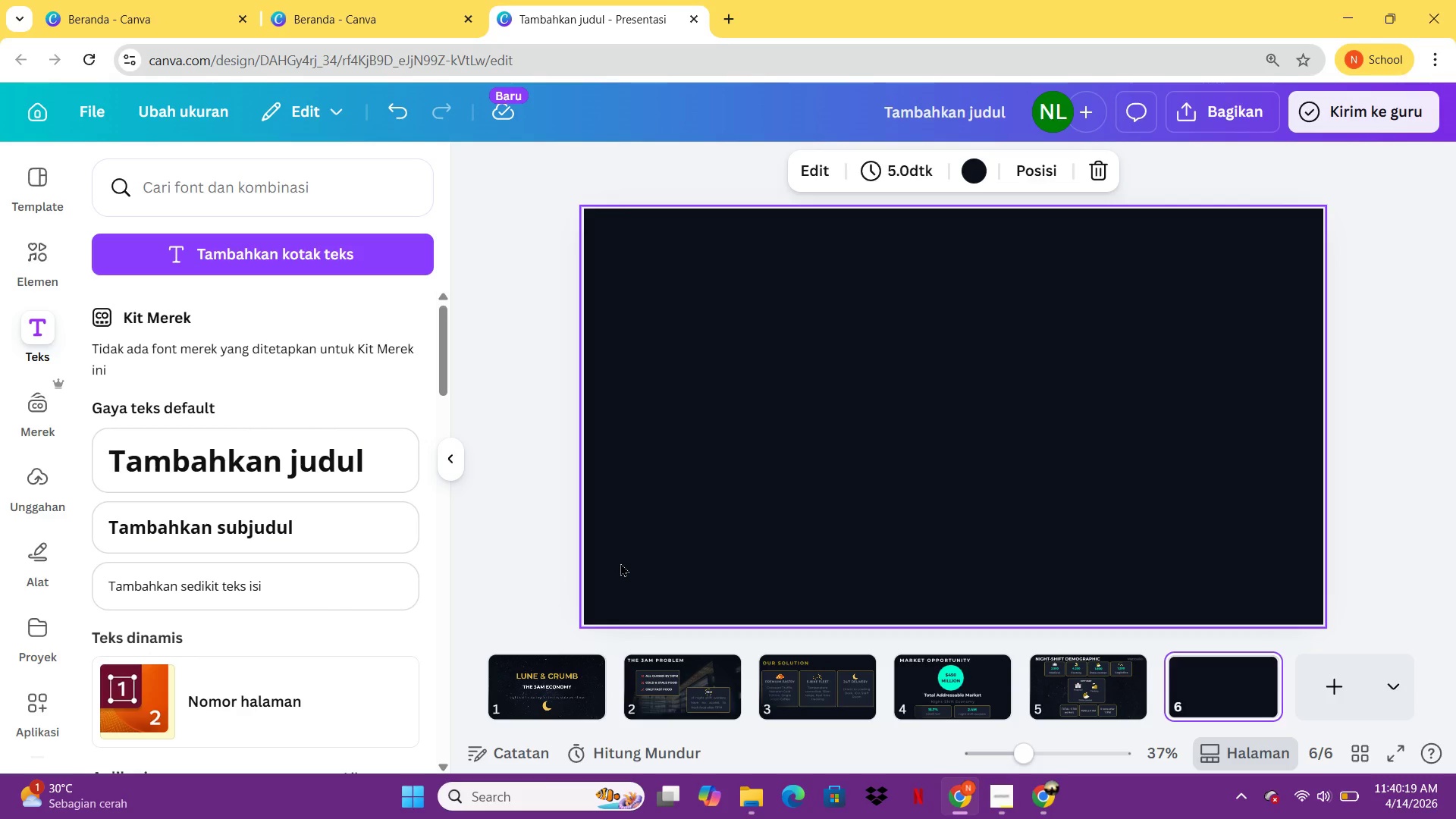 
left_click([939, 698])
 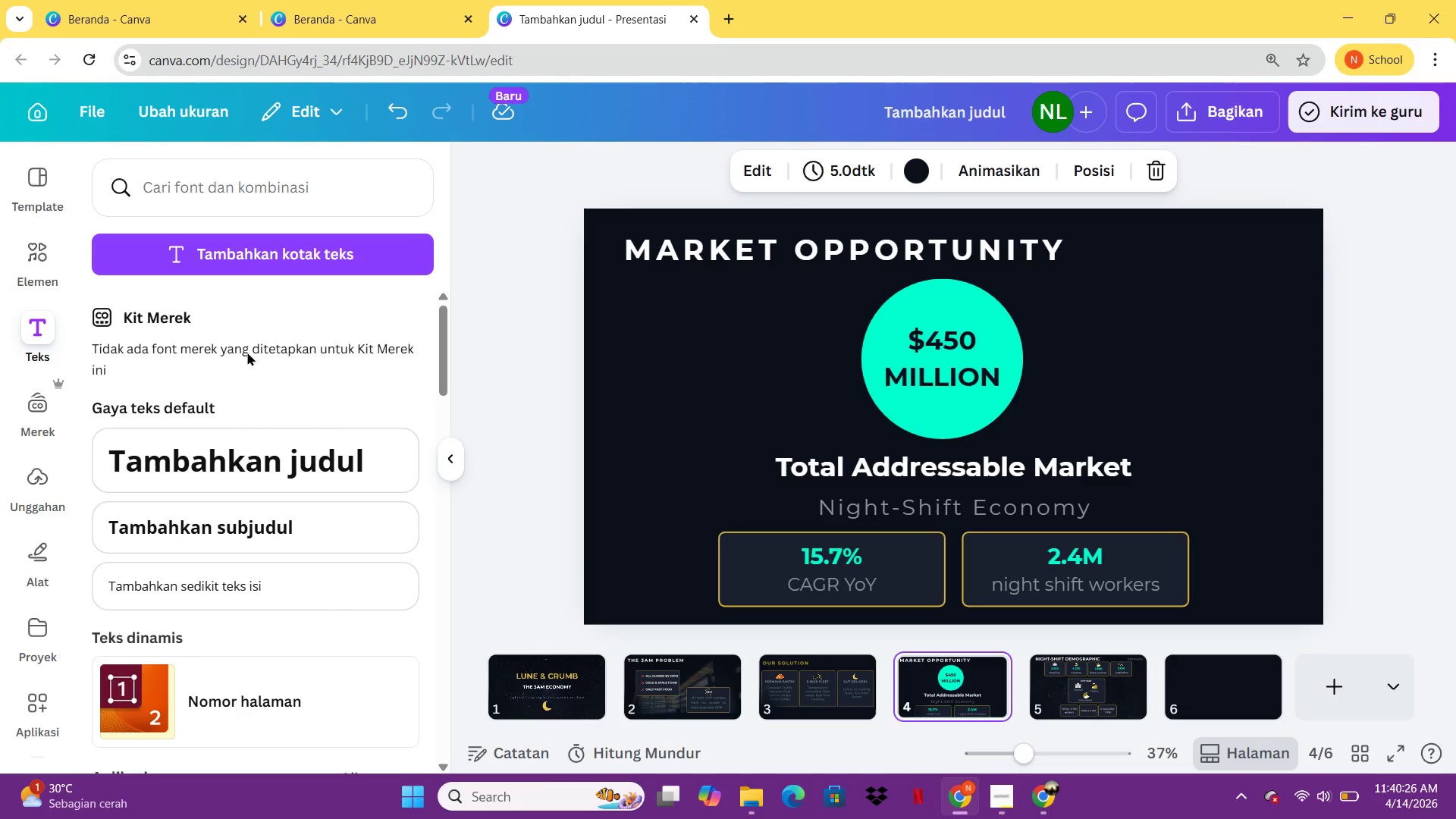 
left_click([24, 264])
 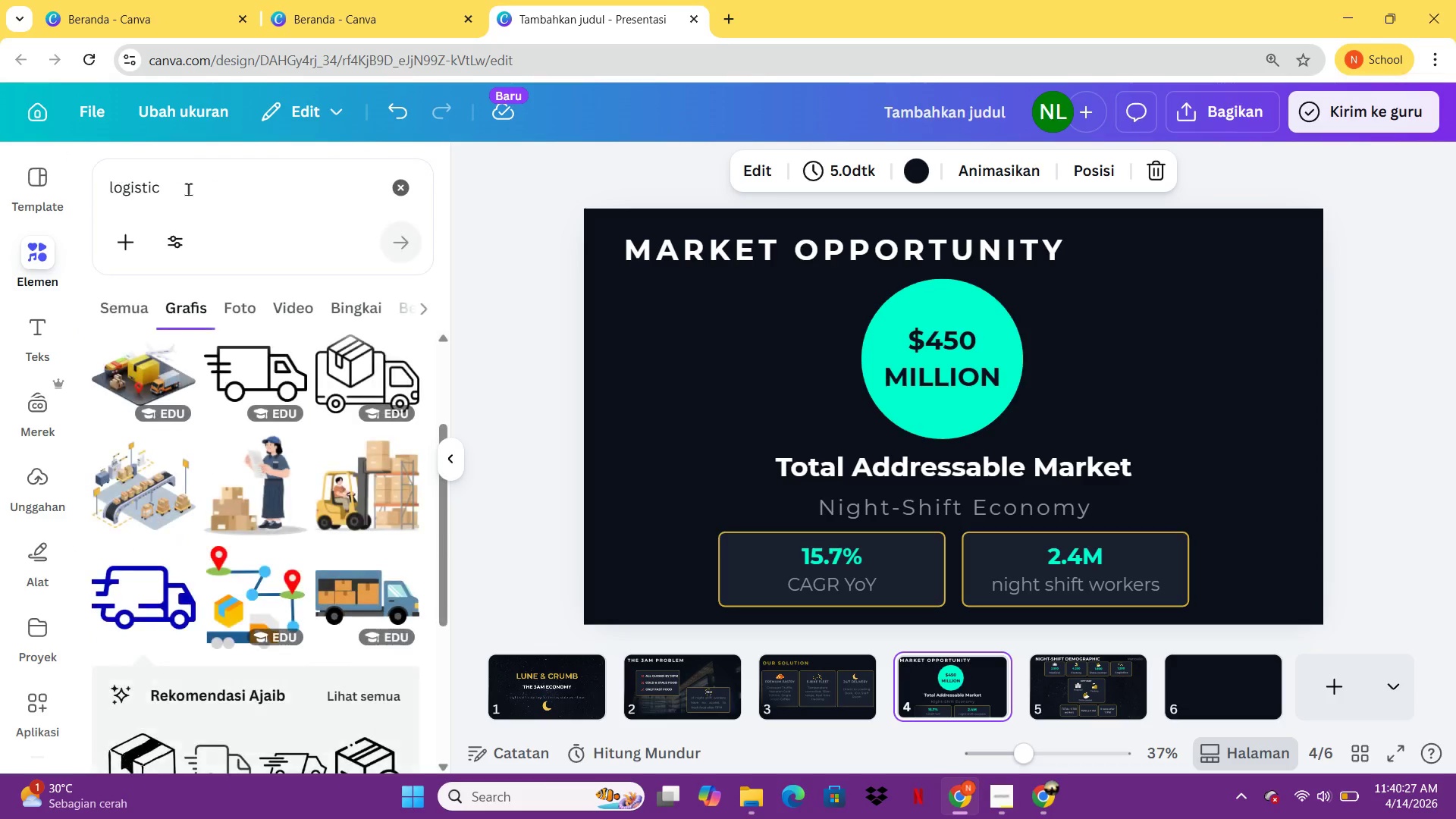 
left_click_drag(start_coordinate=[189, 189], to_coordinate=[54, 175])
 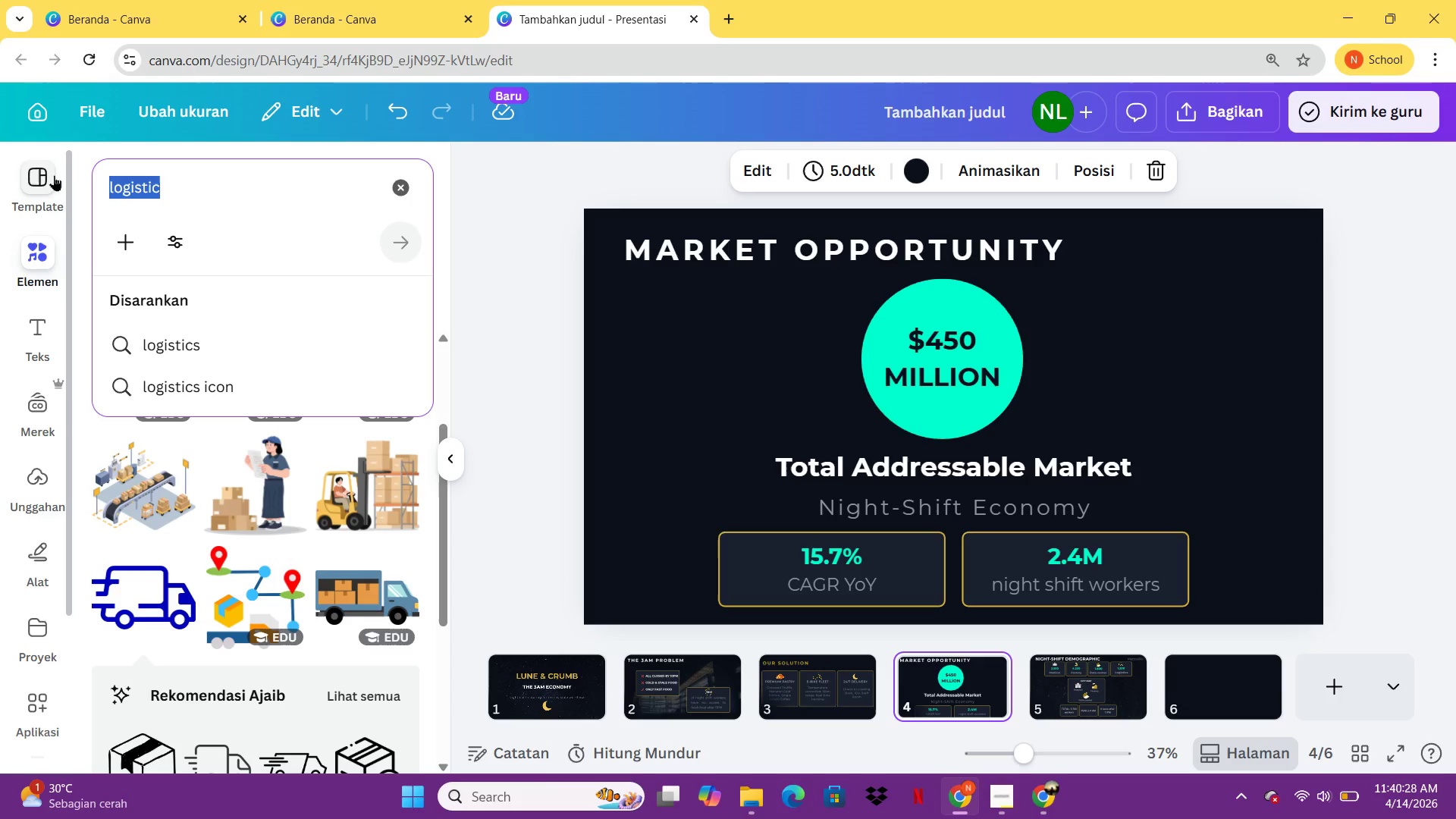 
type(galx)
key(Backspace)
type(axy)
 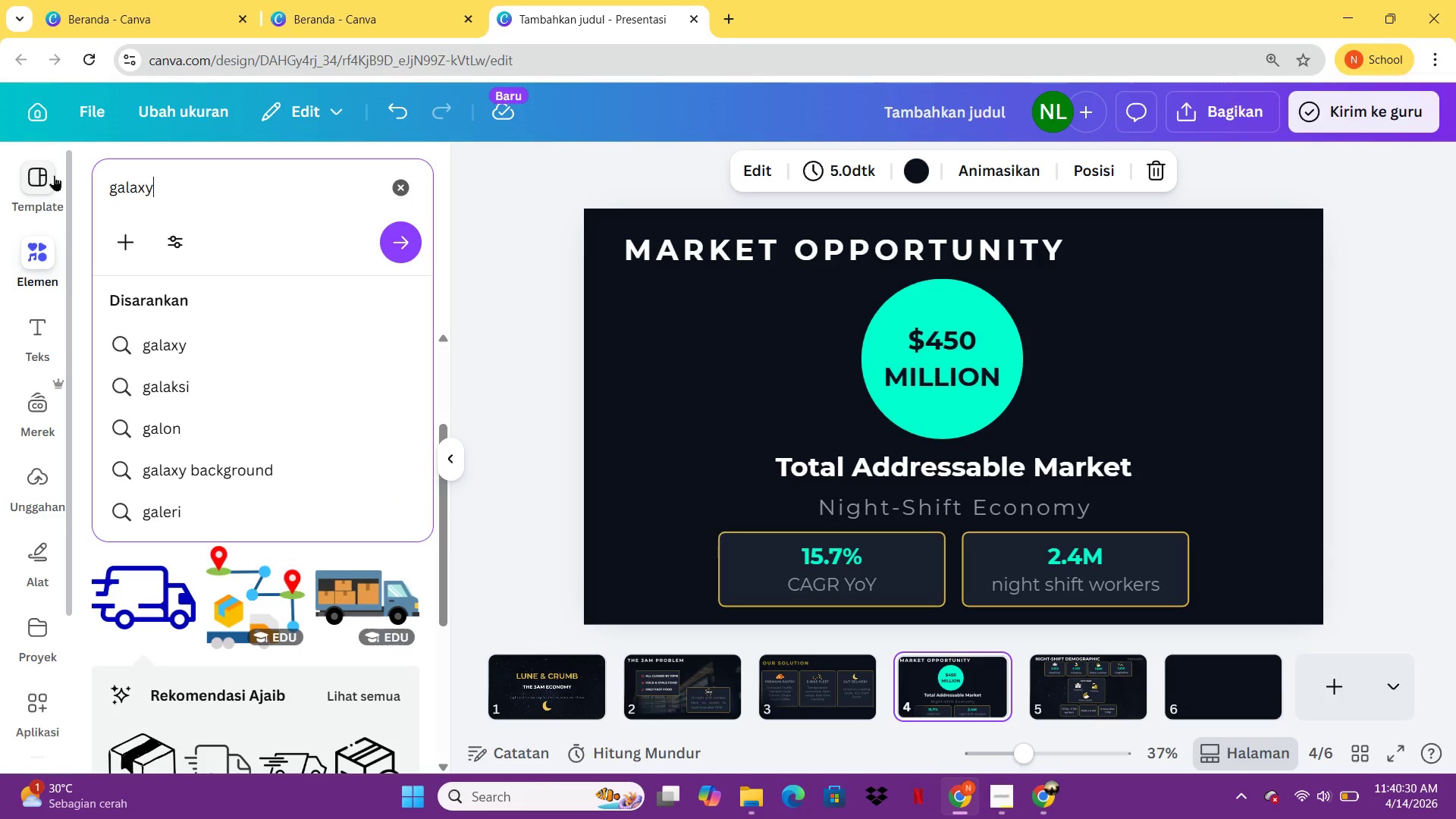 
key(Enter)
 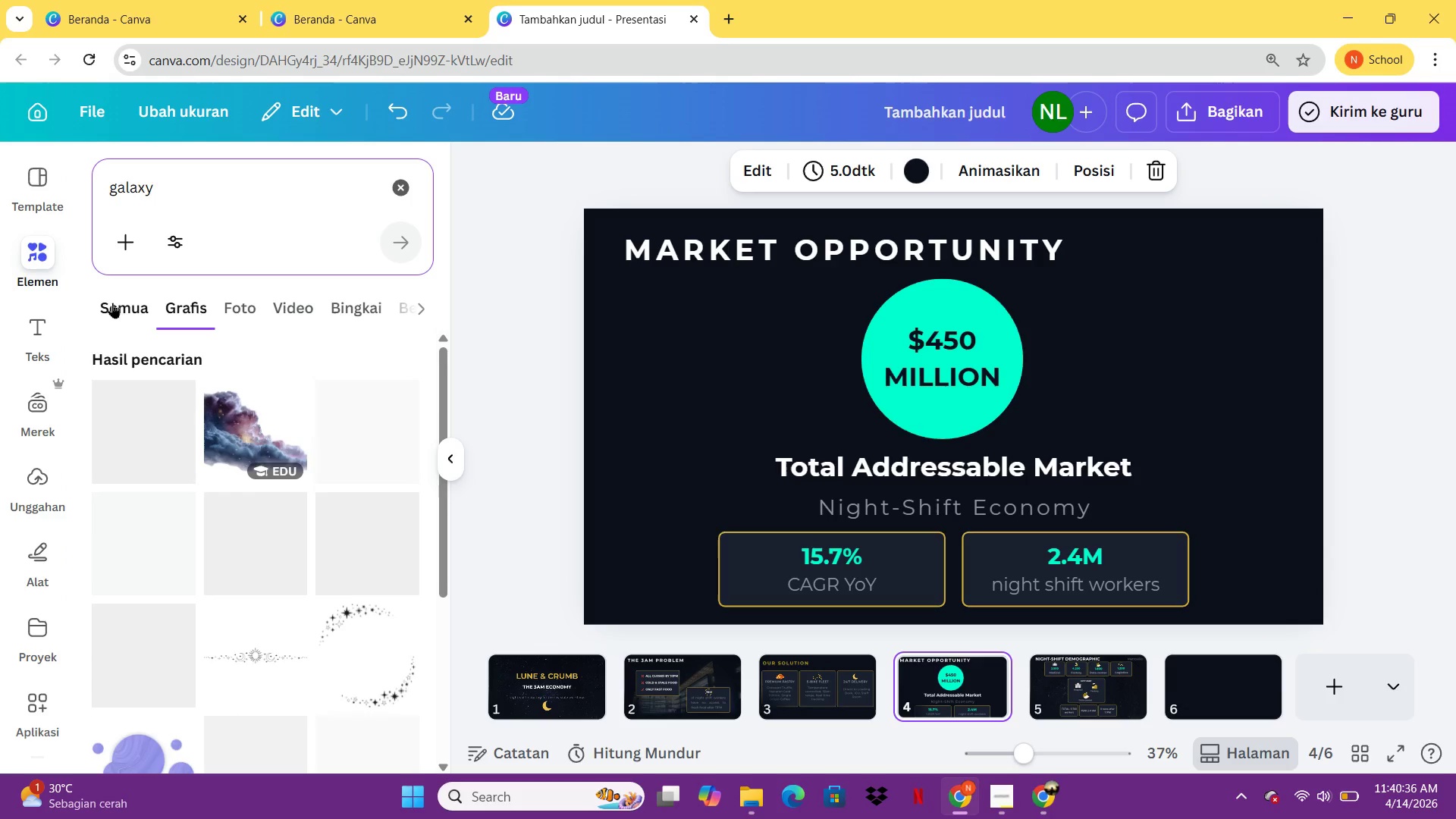 
wait(7.54)
 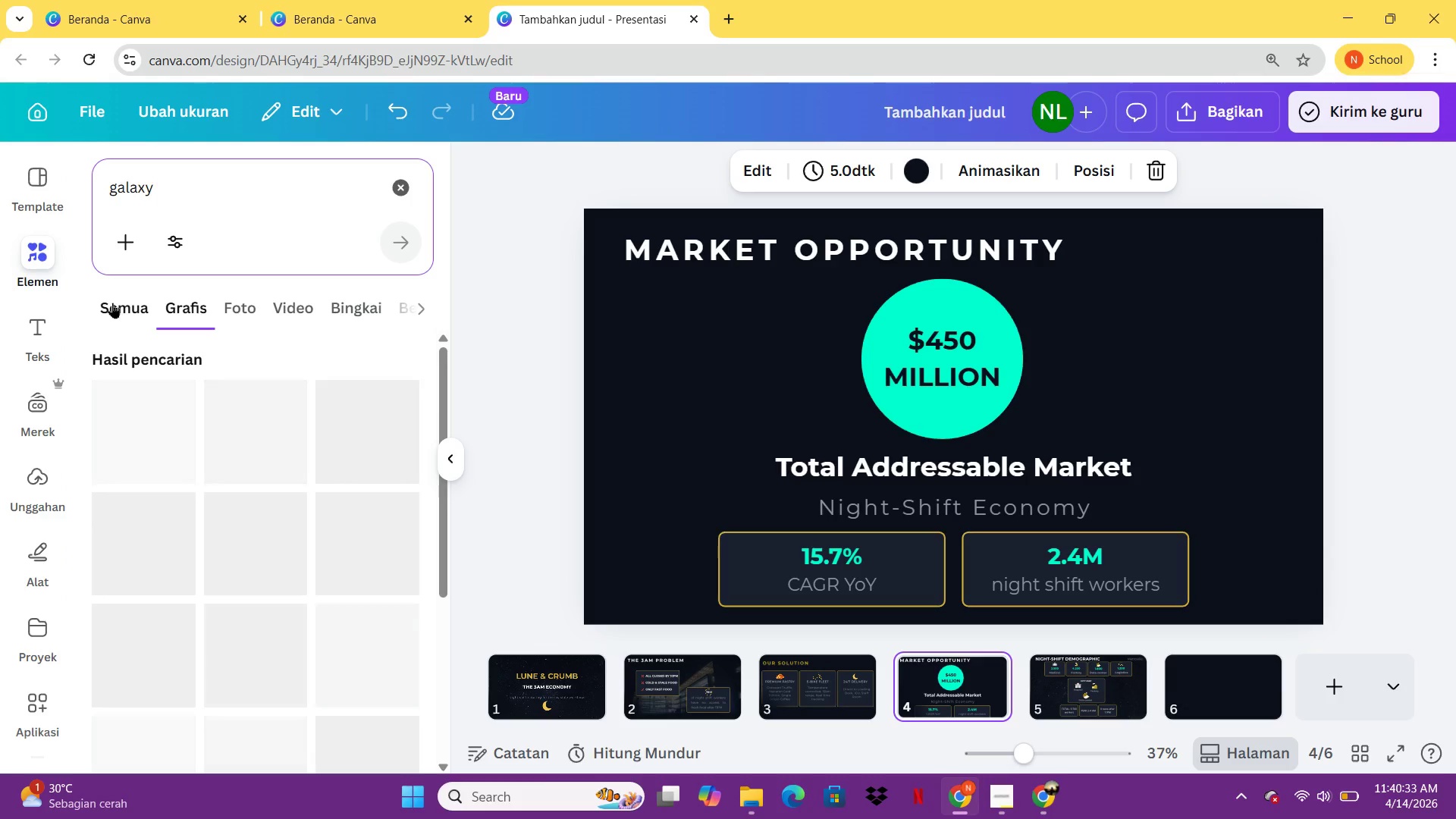 
mouse_move([150, 536])
 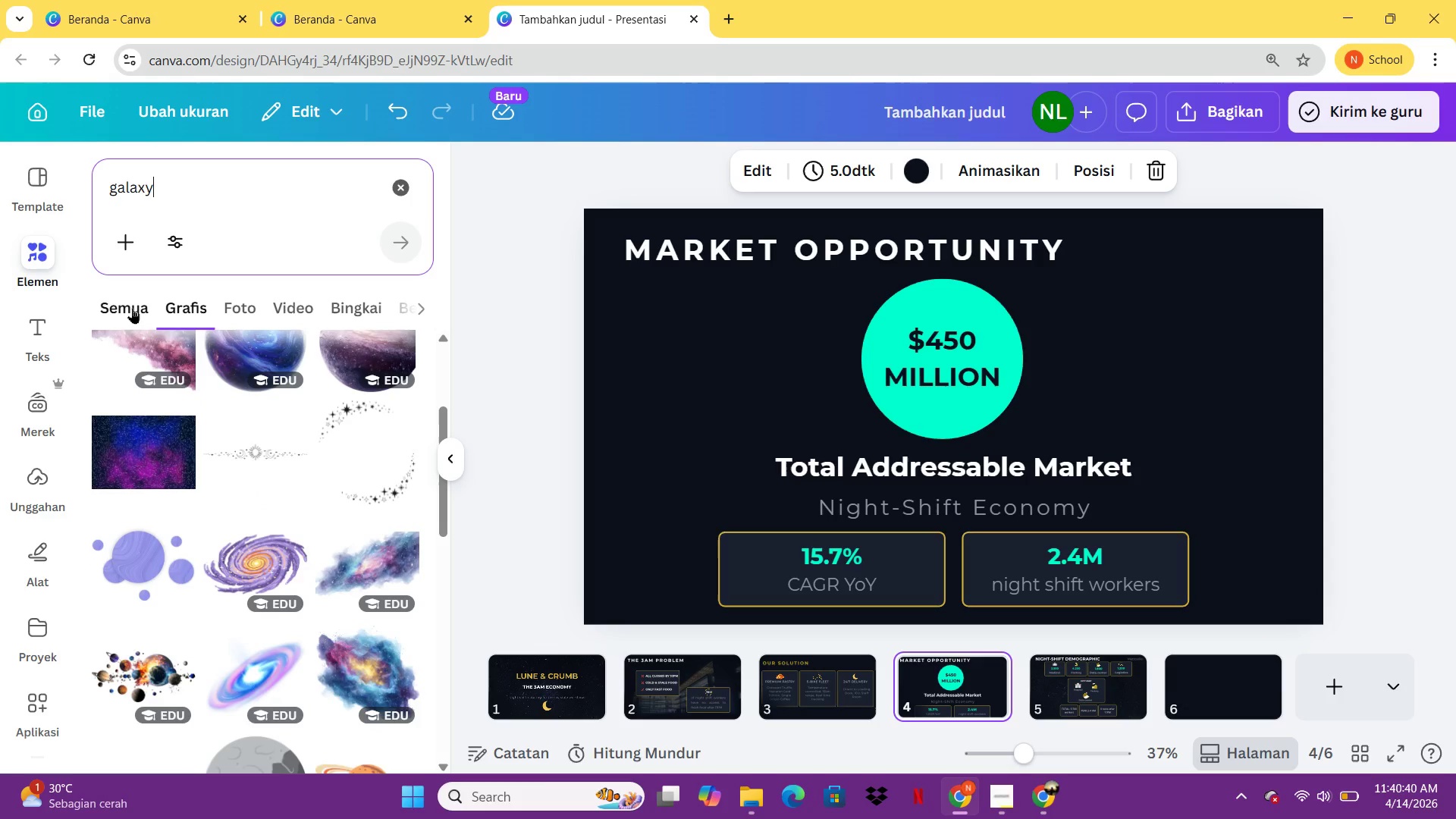 
left_click([132, 311])
 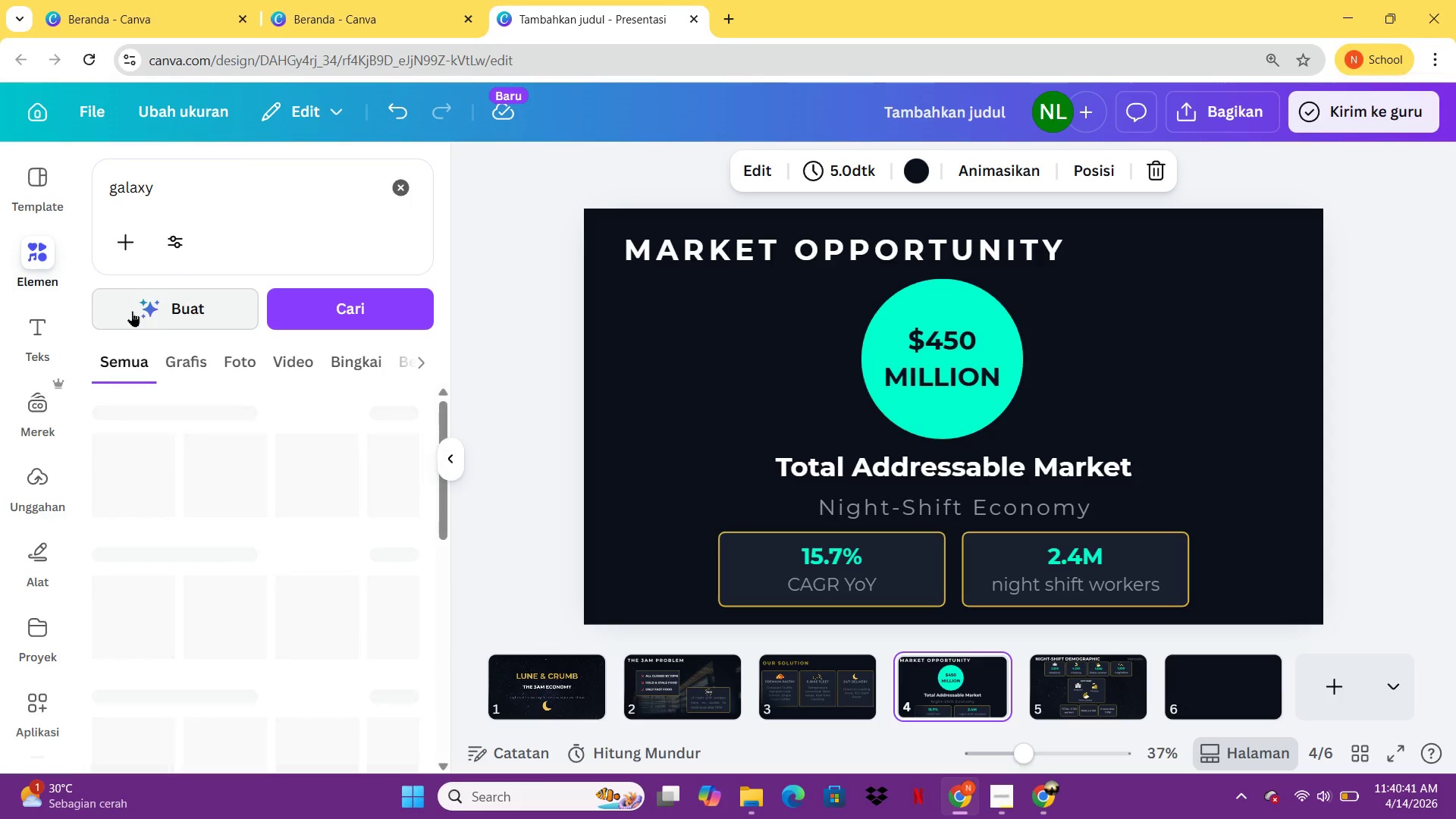 
mouse_move([233, 544])
 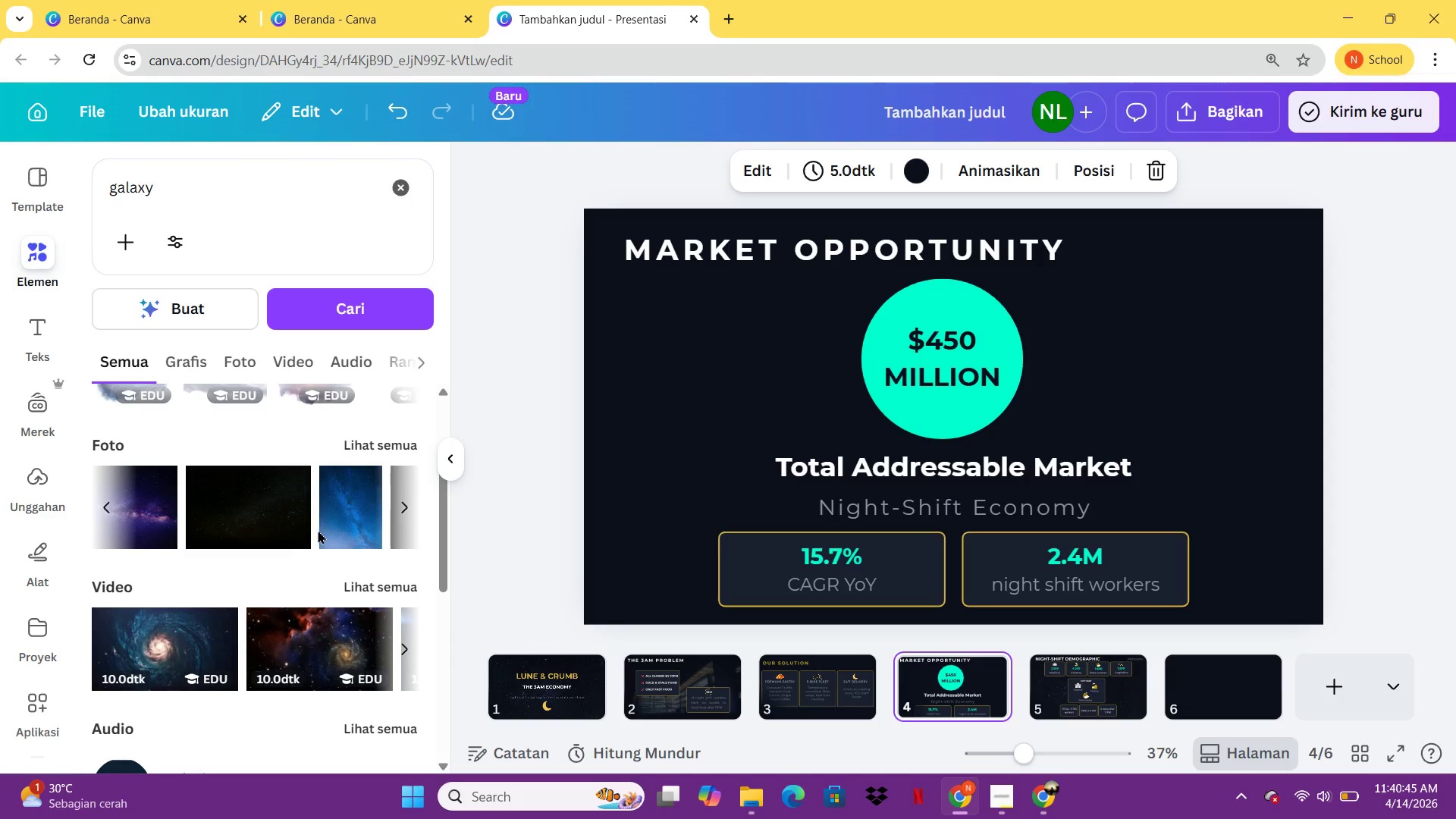 
left_click([234, 508])
 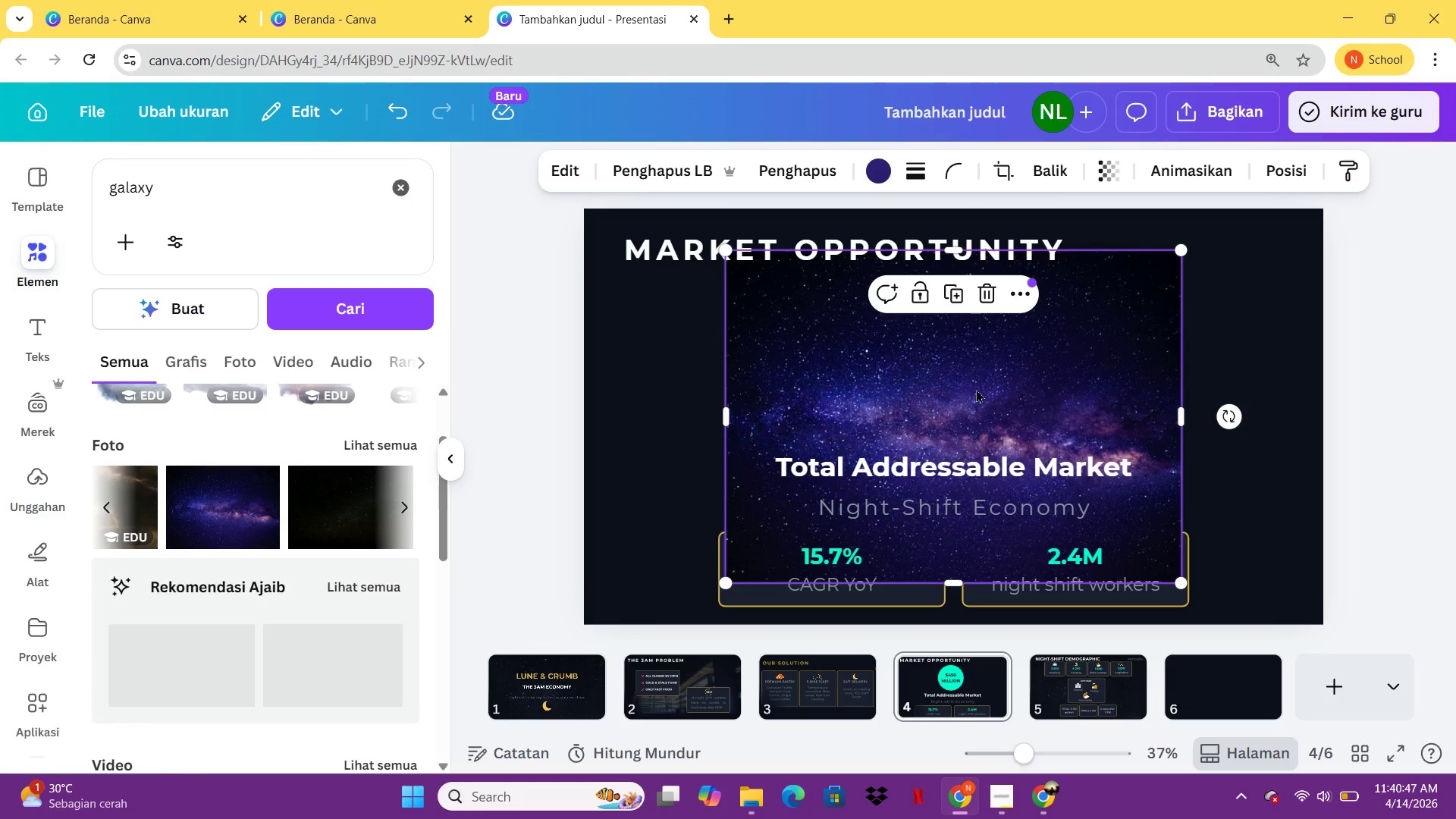 
left_click_drag(start_coordinate=[981, 391], to_coordinate=[838, 348])
 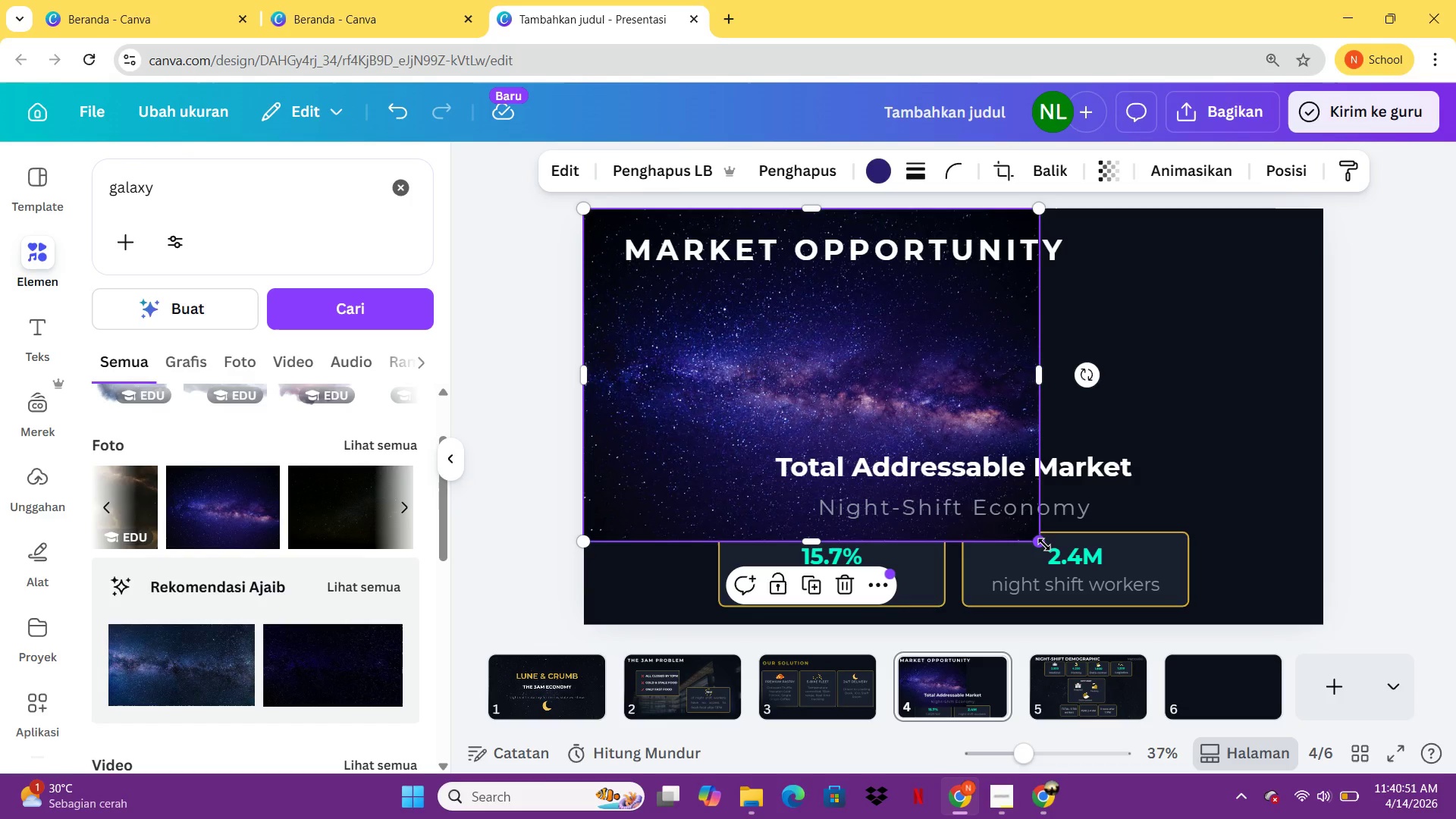 
left_click_drag(start_coordinate=[1044, 544], to_coordinate=[1397, 662])
 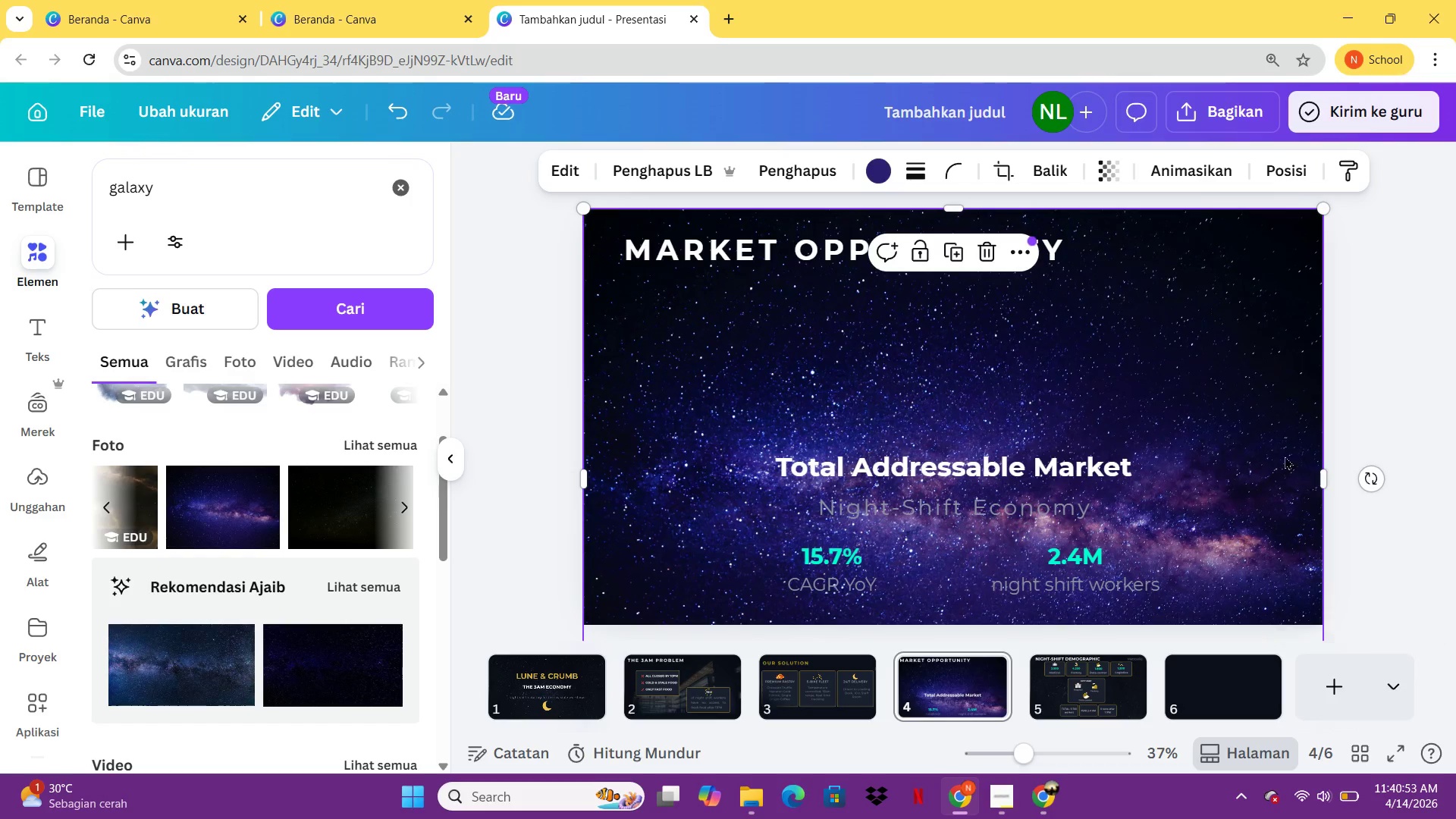 
left_click_drag(start_coordinate=[1263, 442], to_coordinate=[1264, 375])
 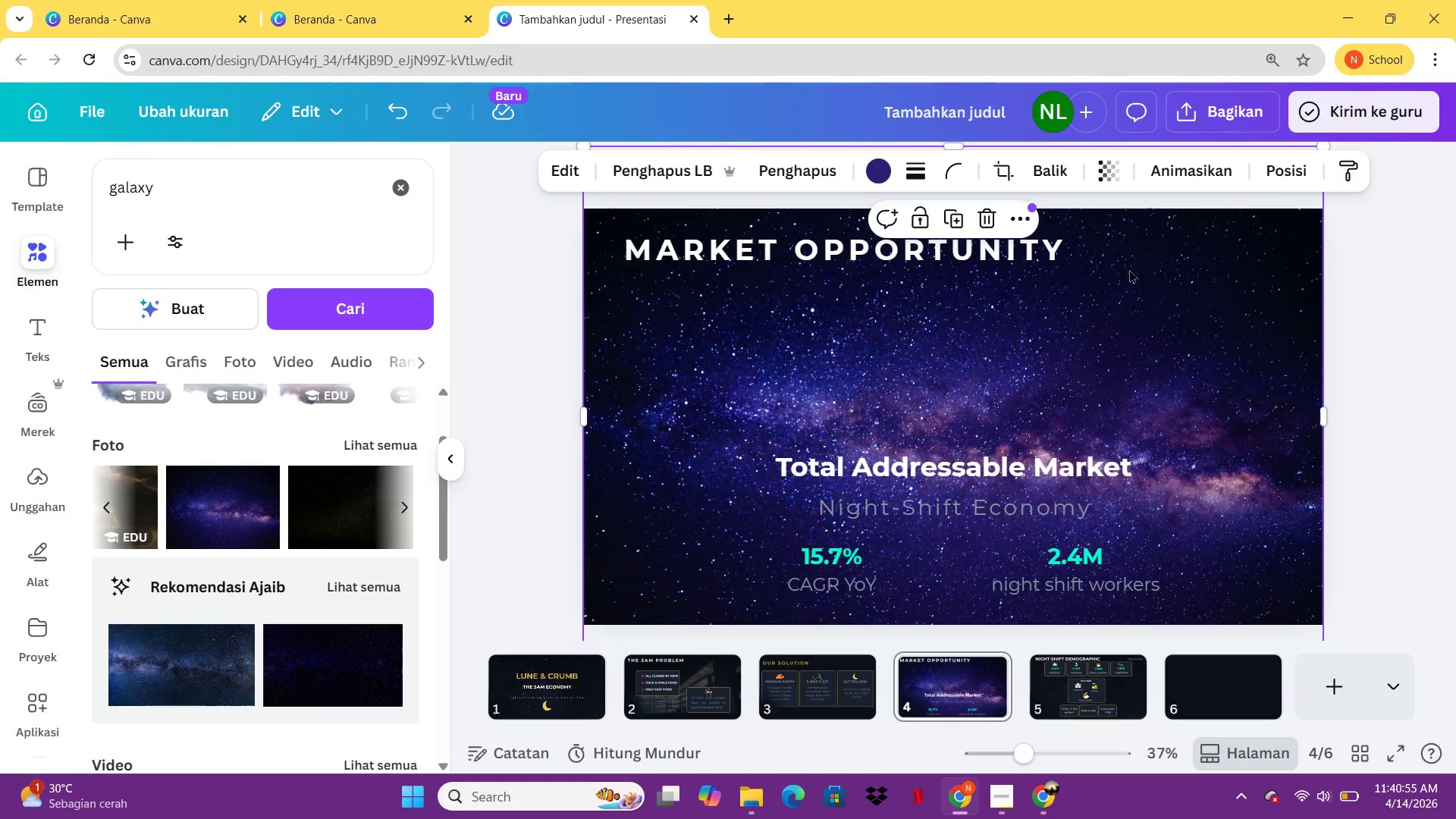 
right_click([1139, 277])
 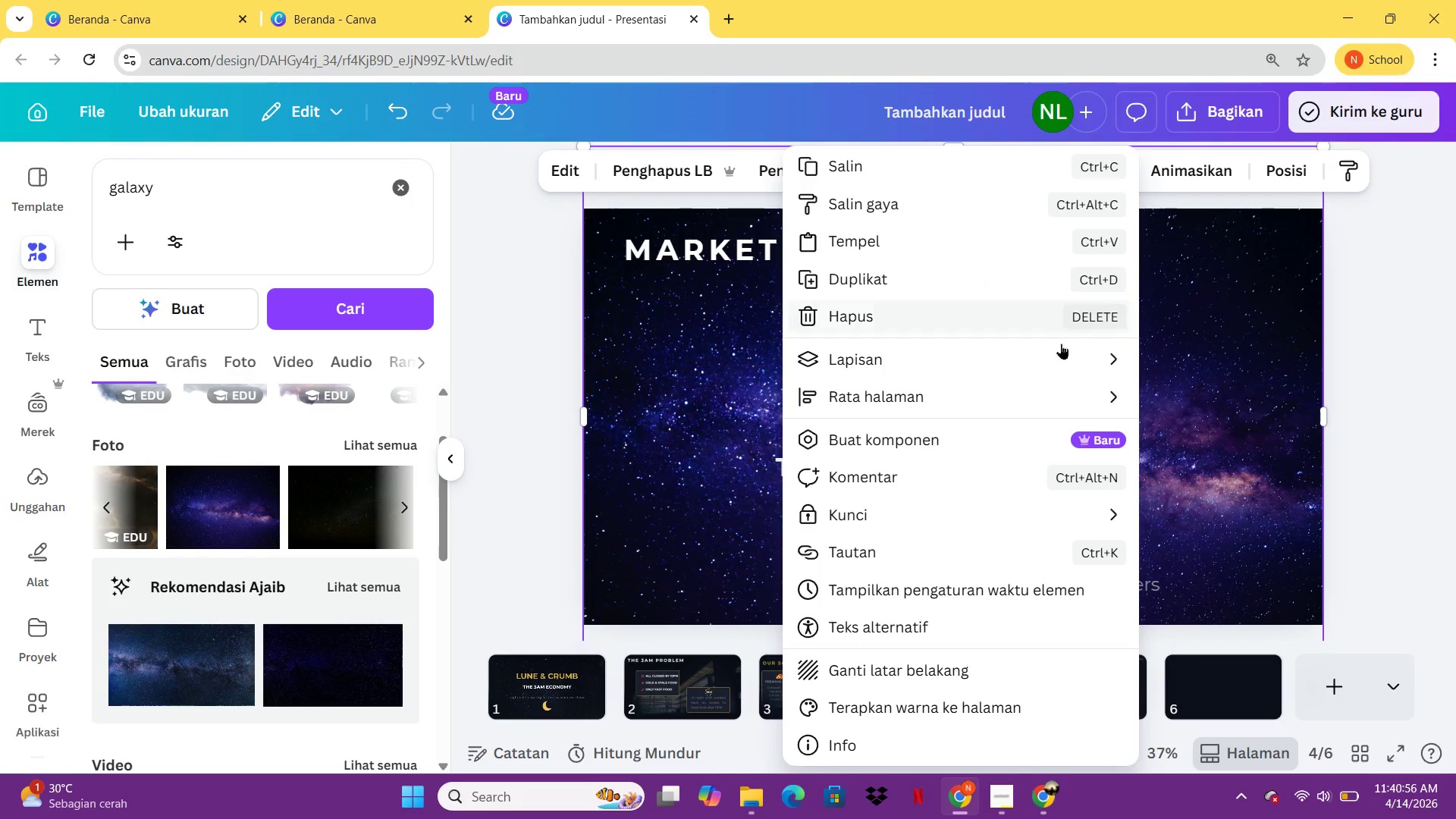 
left_click([1048, 352])
 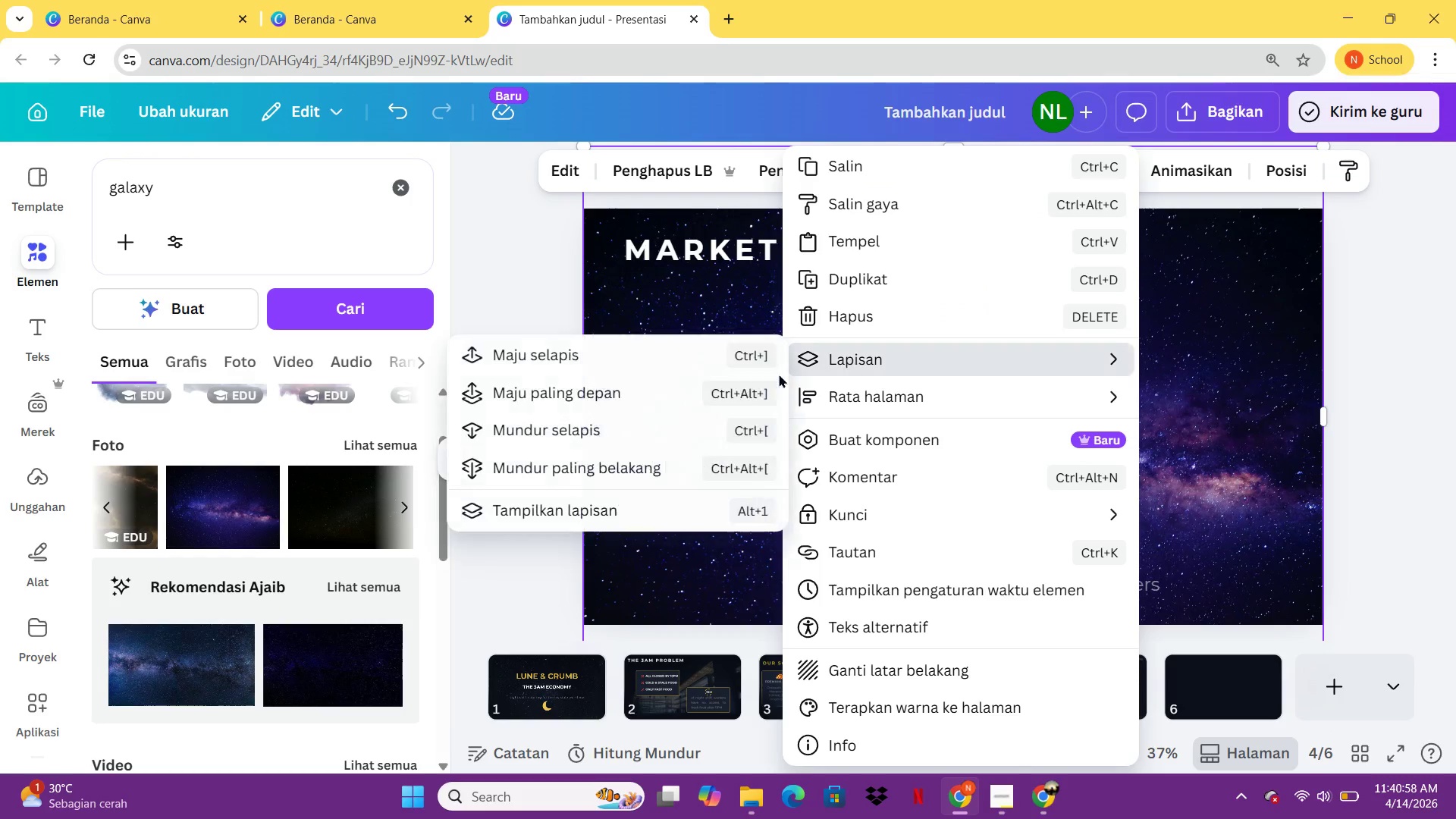 
left_click([664, 451])
 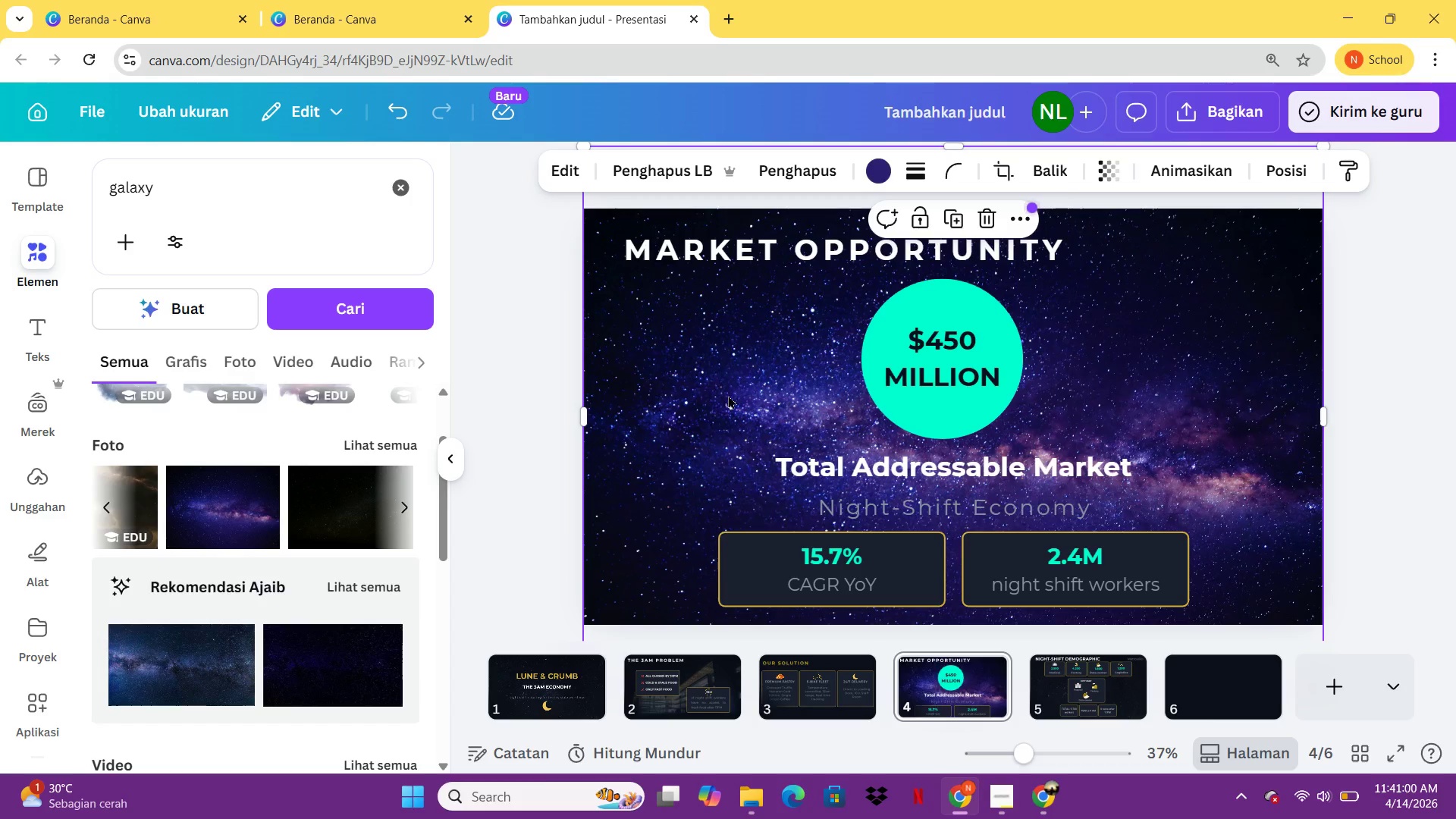 
right_click([728, 395])
 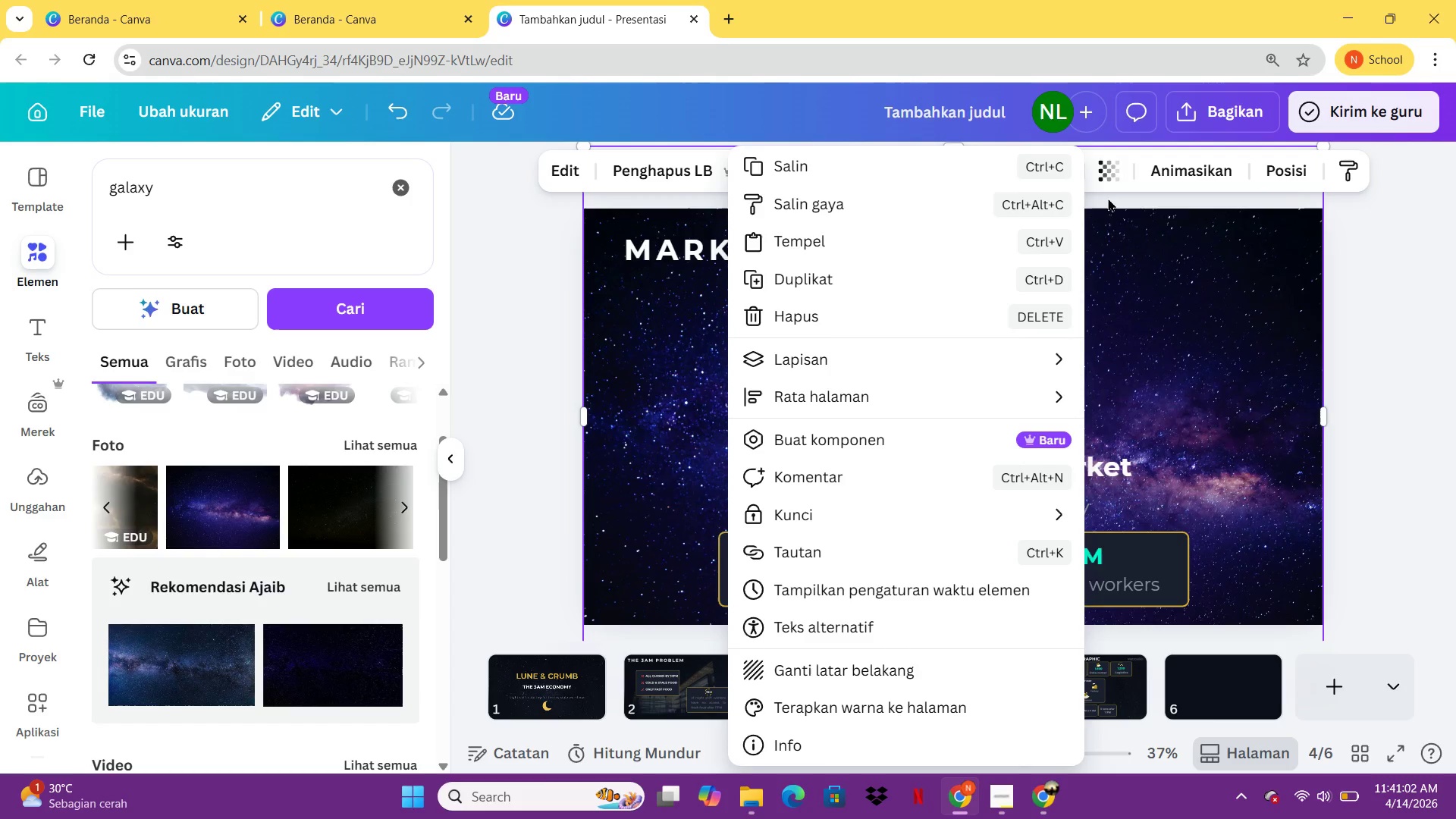 
left_click([1110, 180])
 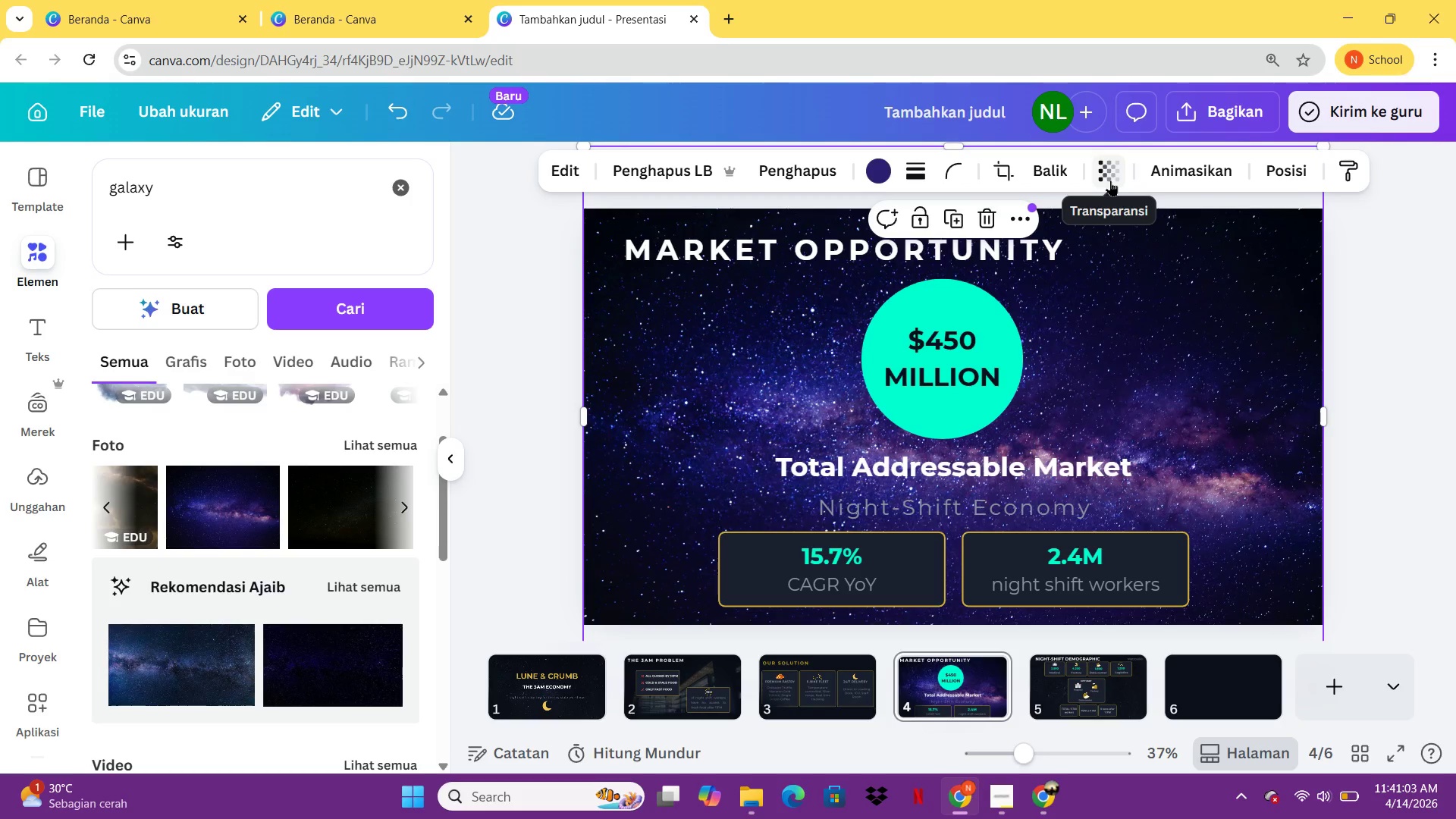 
left_click([1110, 180])
 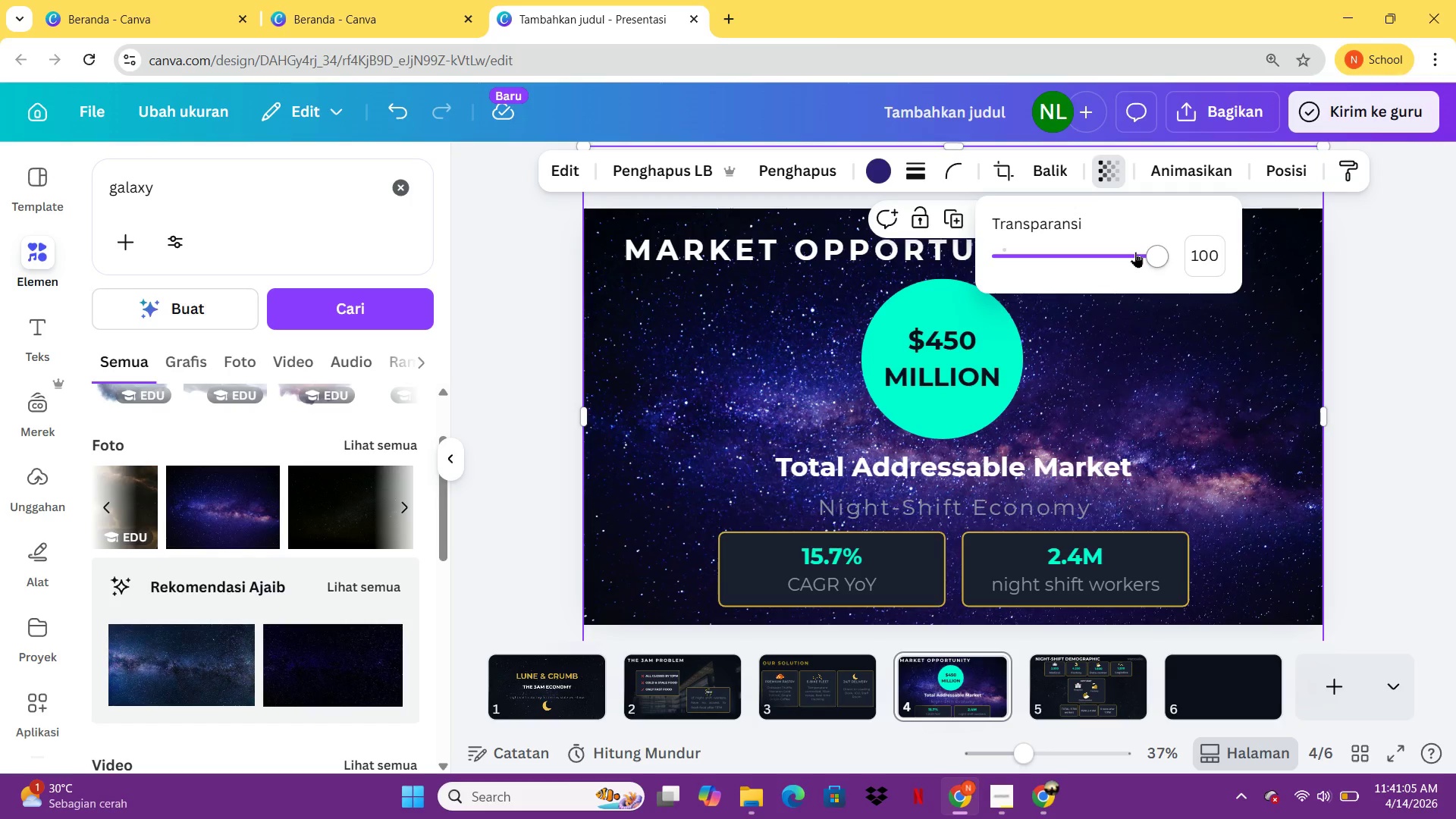 
left_click_drag(start_coordinate=[1159, 259], to_coordinate=[1062, 266])
 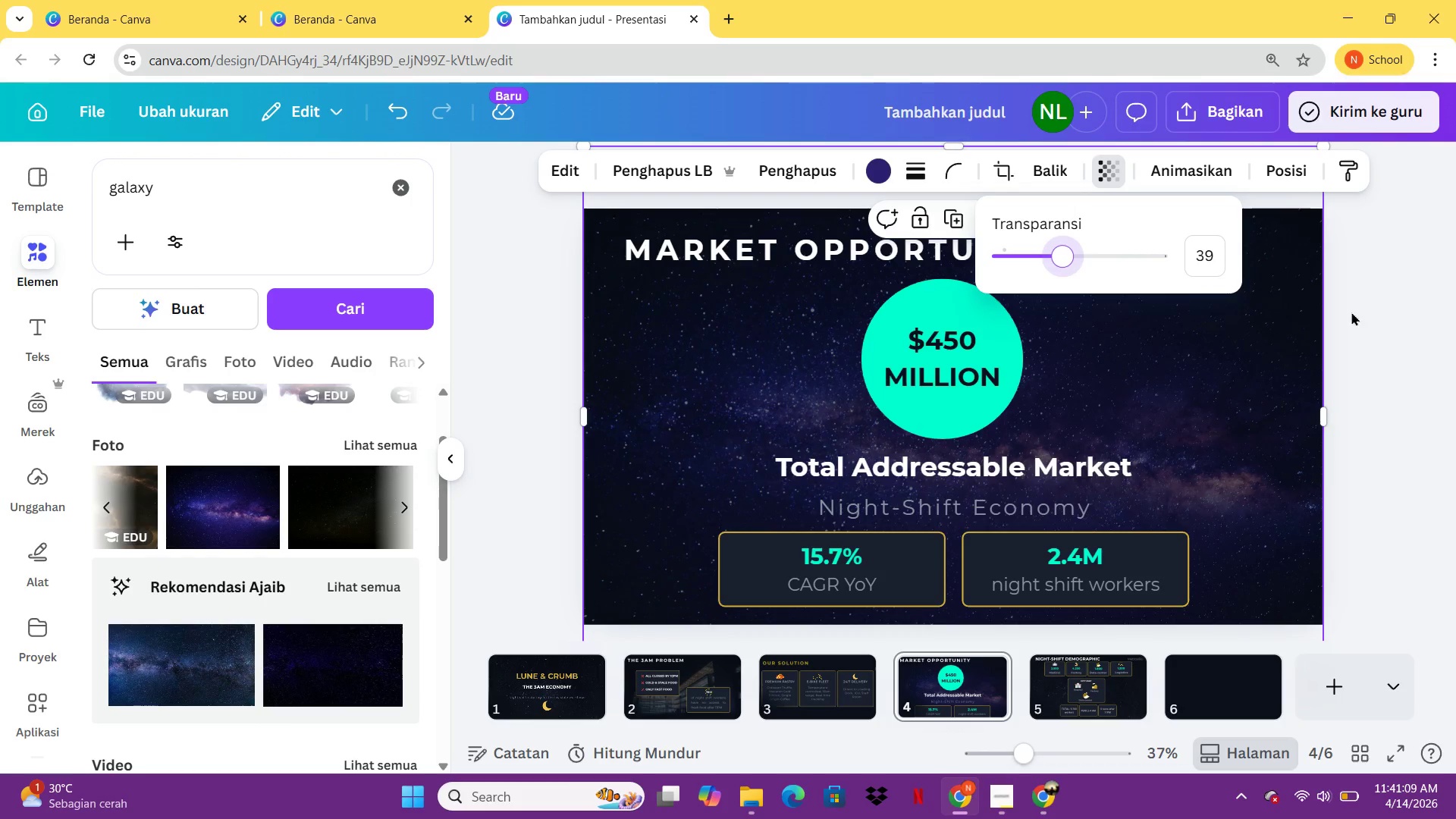 
left_click_drag(start_coordinate=[1044, 262], to_coordinate=[1024, 261])
 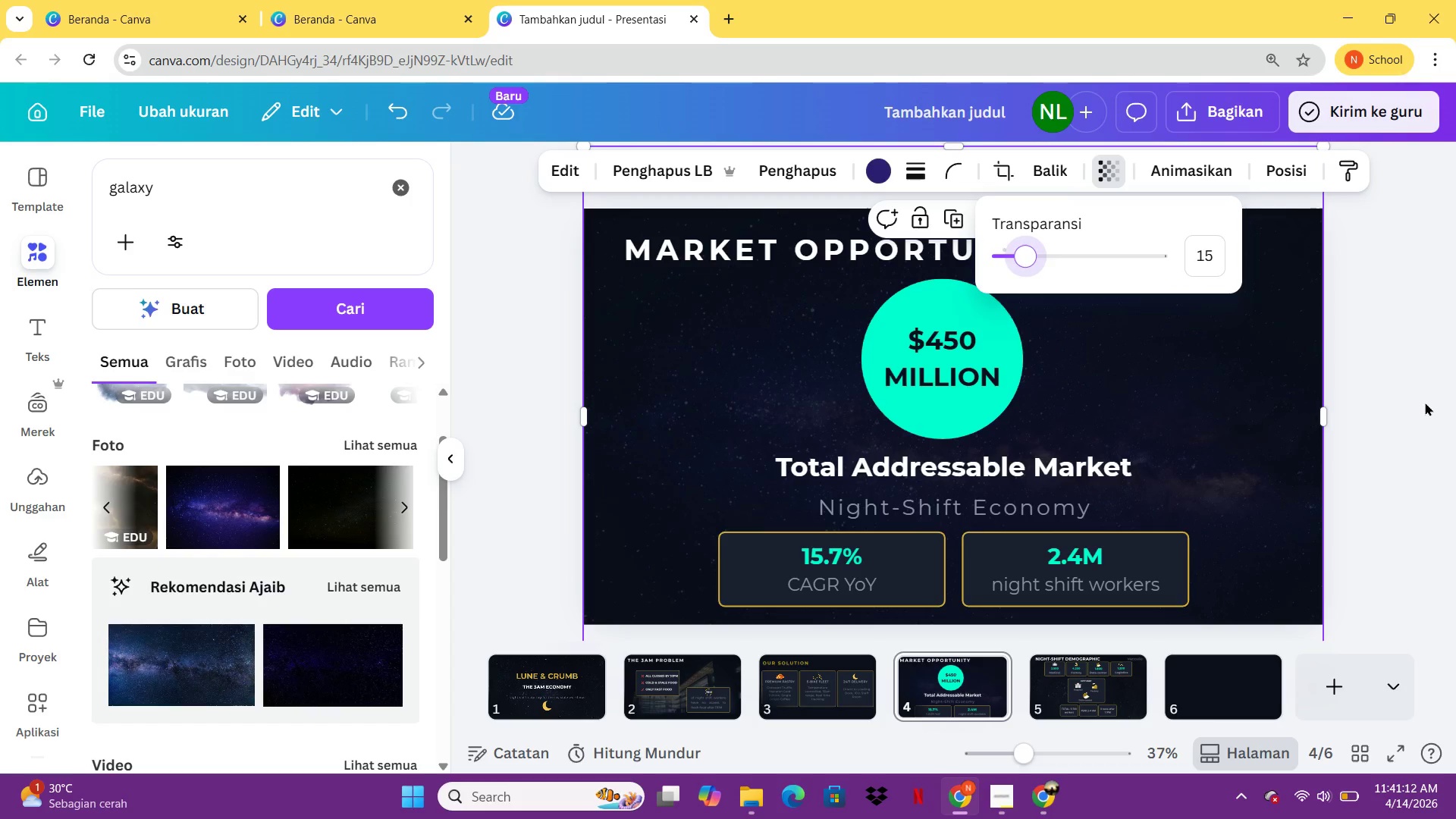 
left_click([1431, 405])
 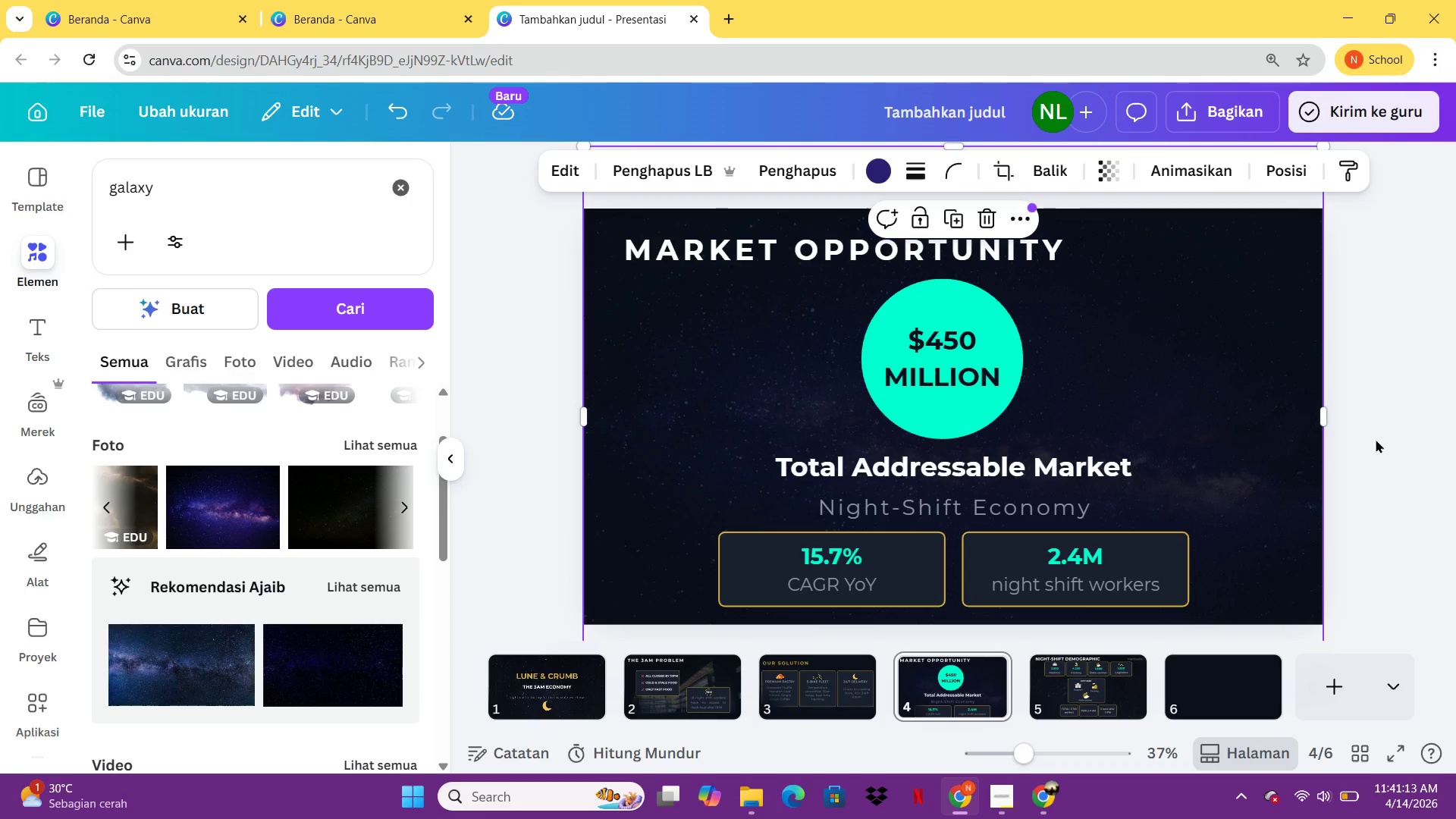 
left_click([1376, 439])
 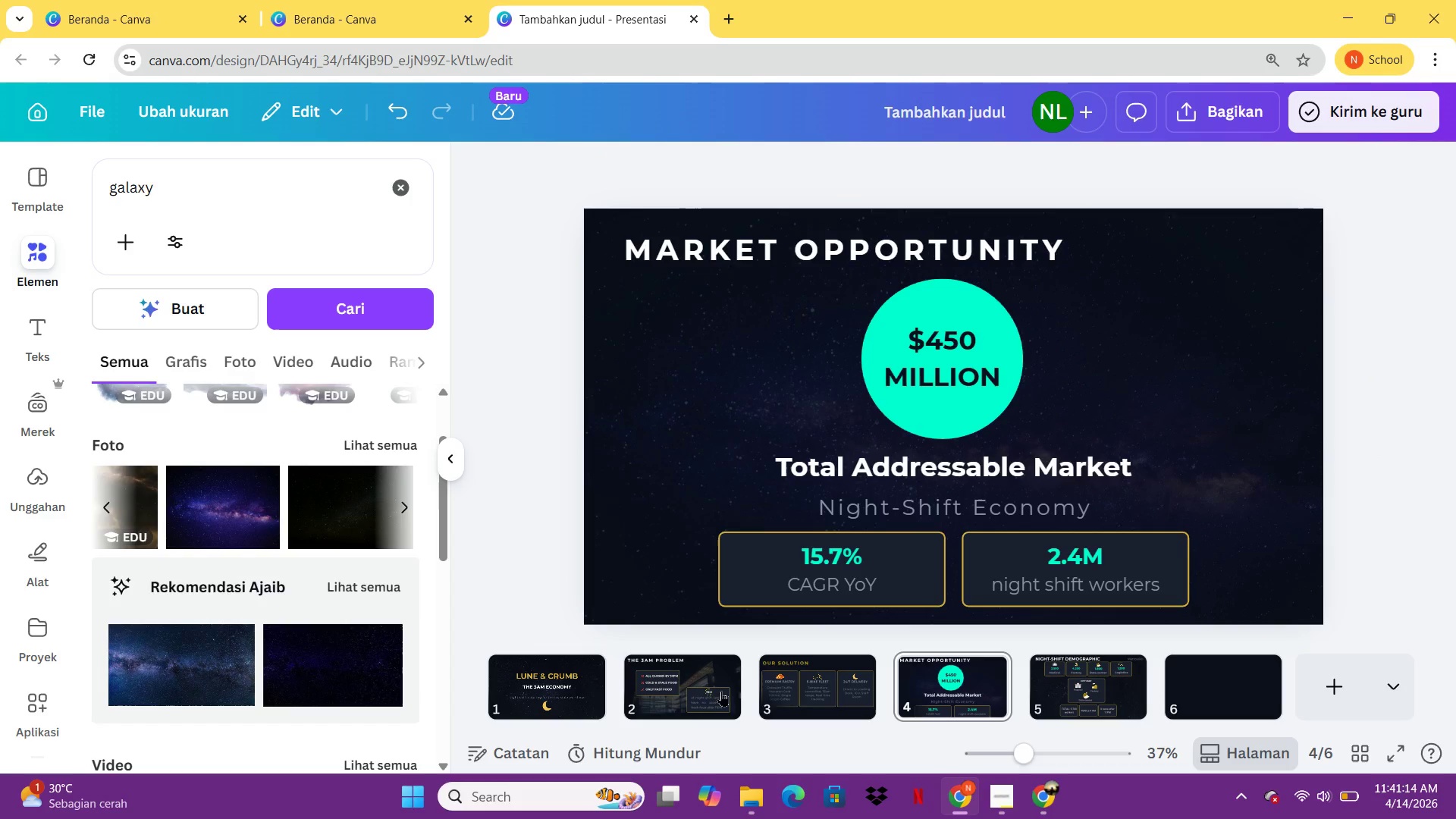 
double_click([707, 690])
 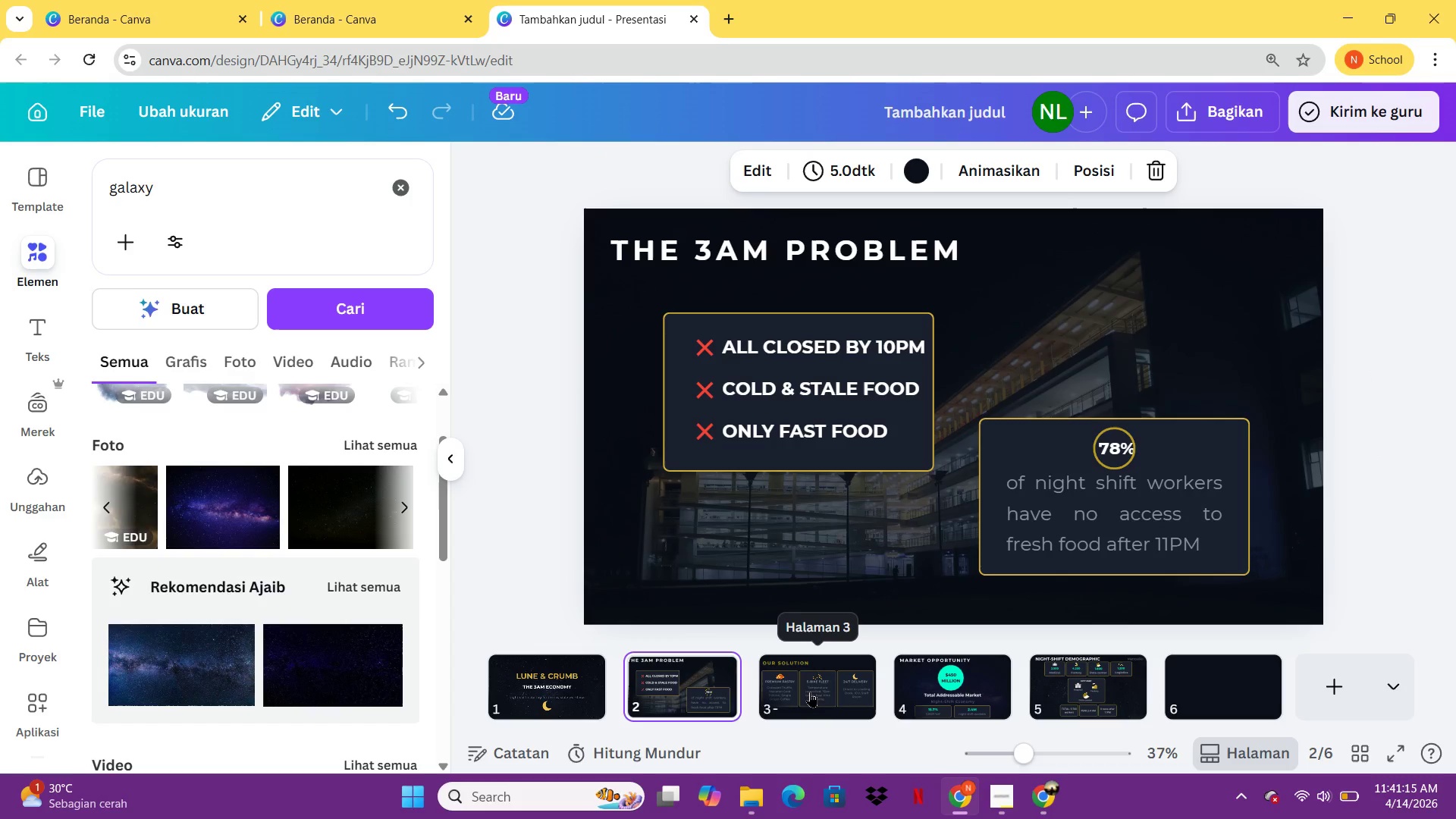 
left_click([810, 692])
 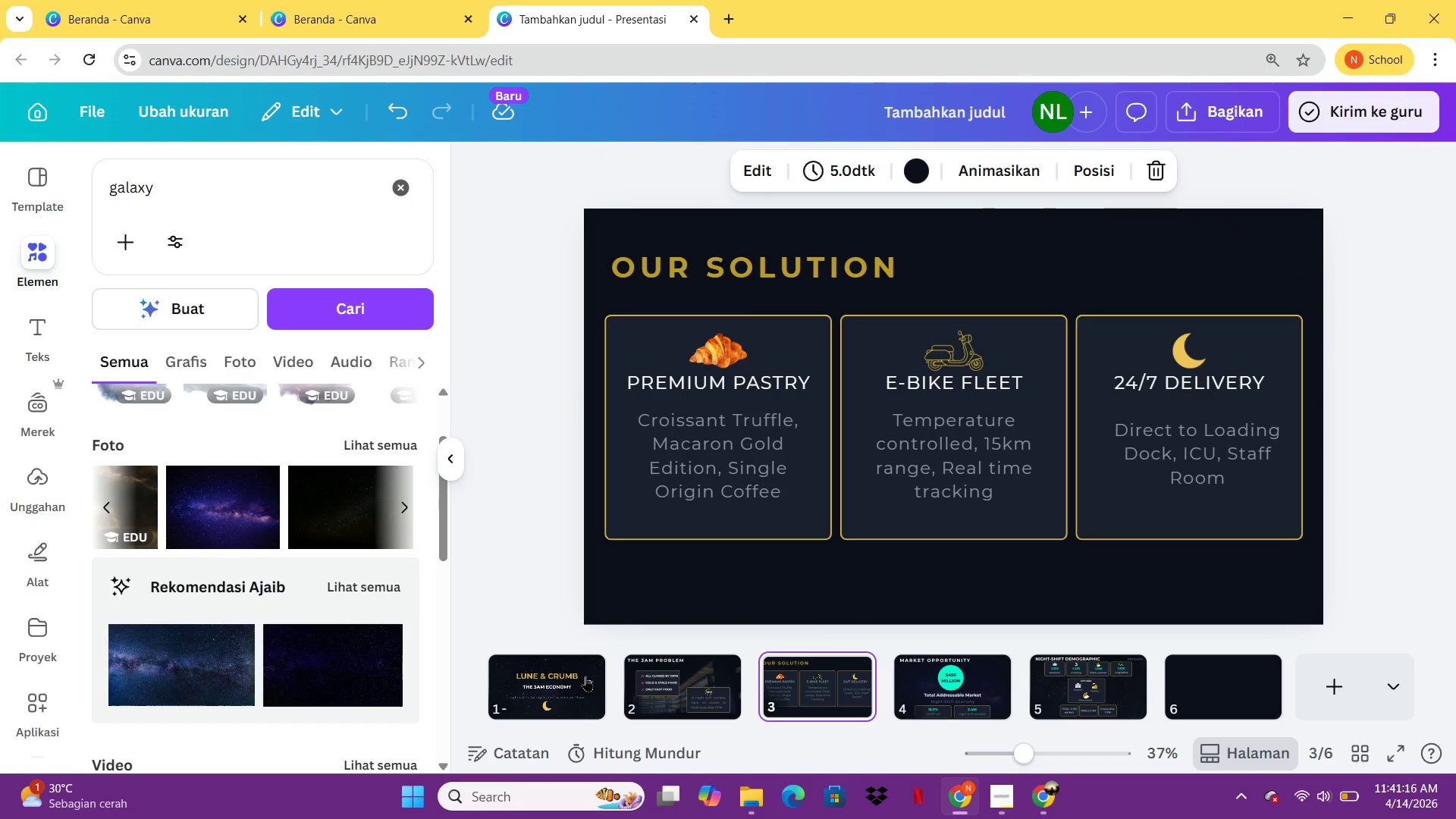 
left_click([584, 676])
 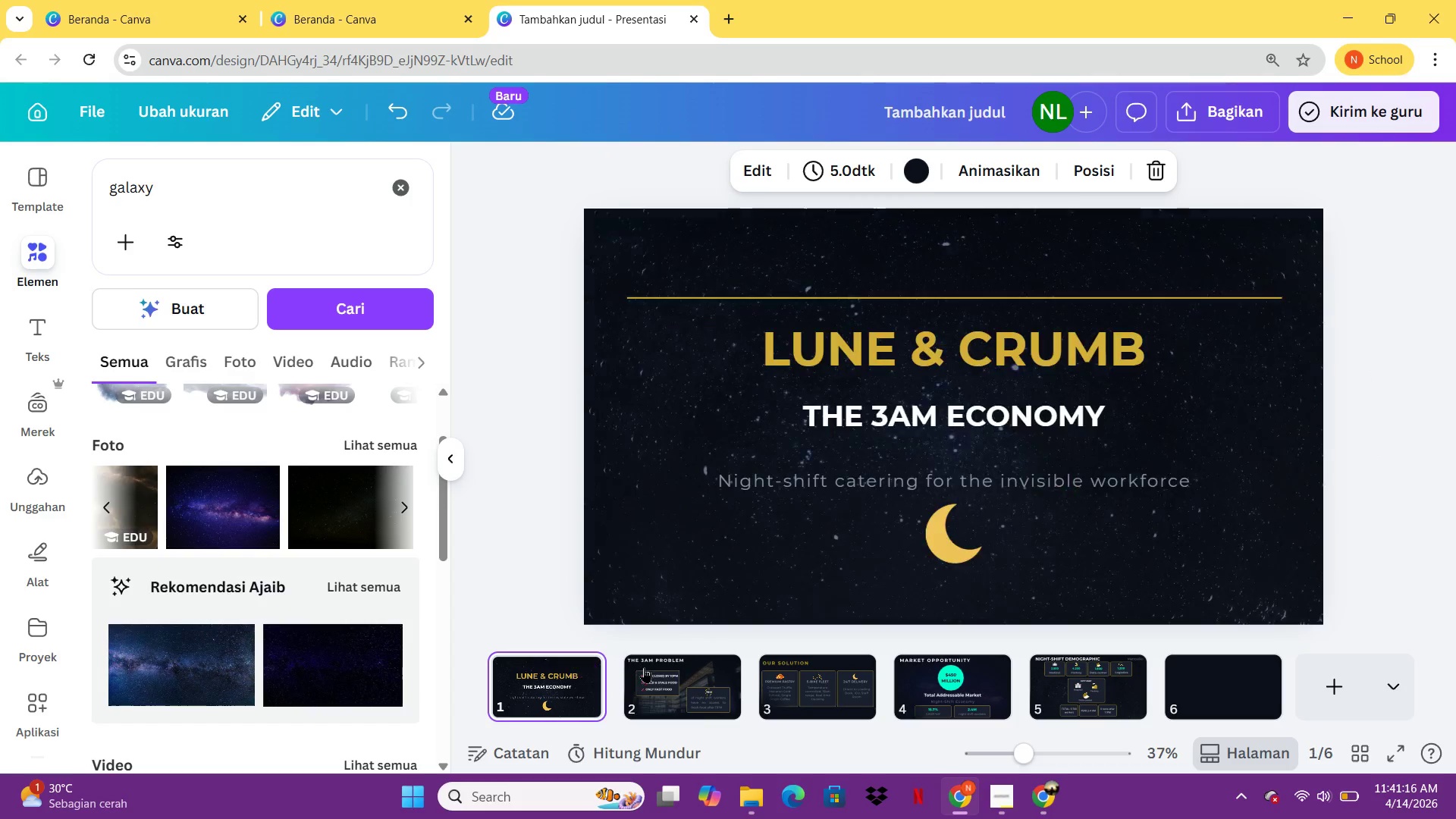 
left_click([644, 667])
 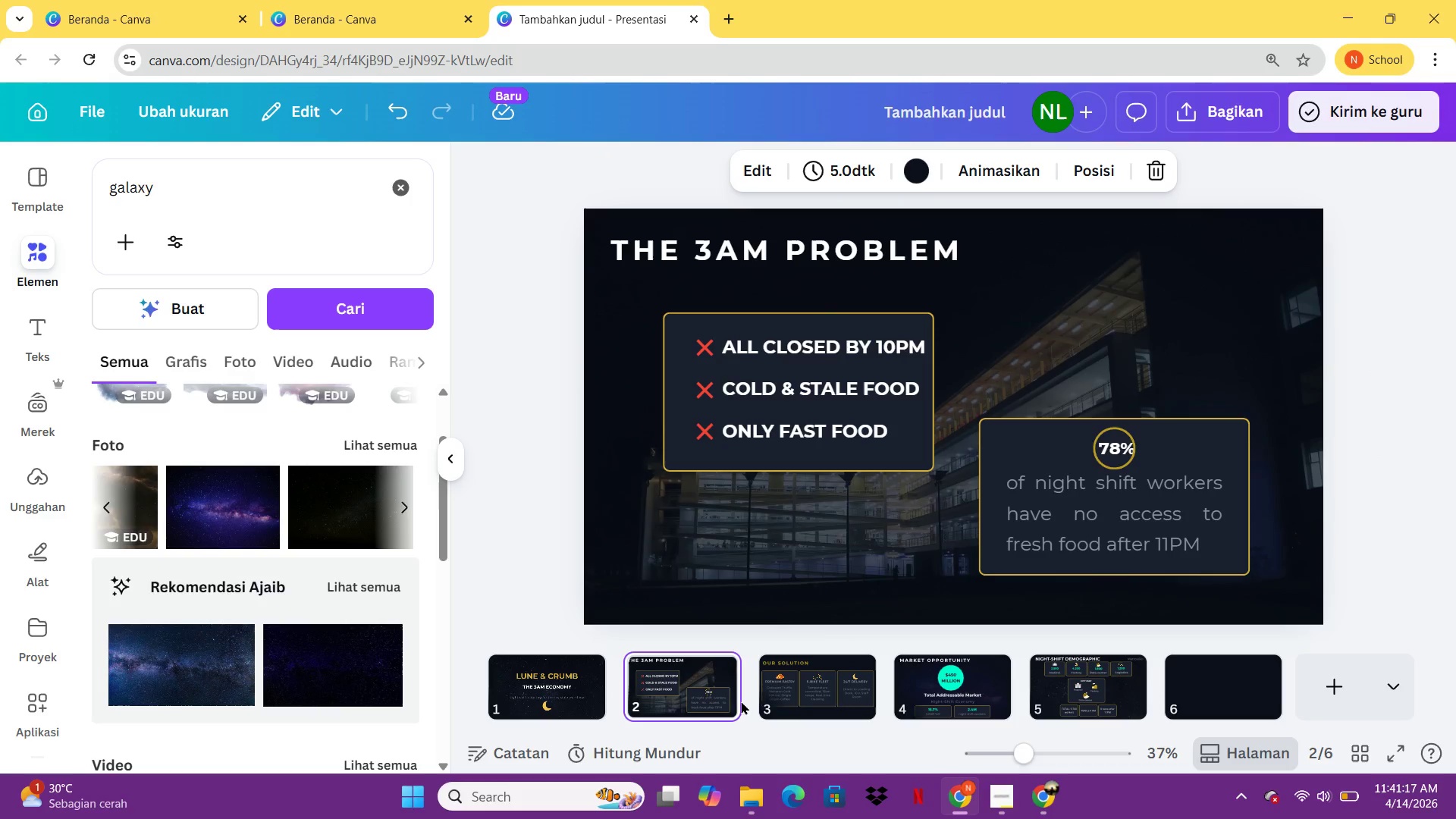 
left_click([813, 677])
 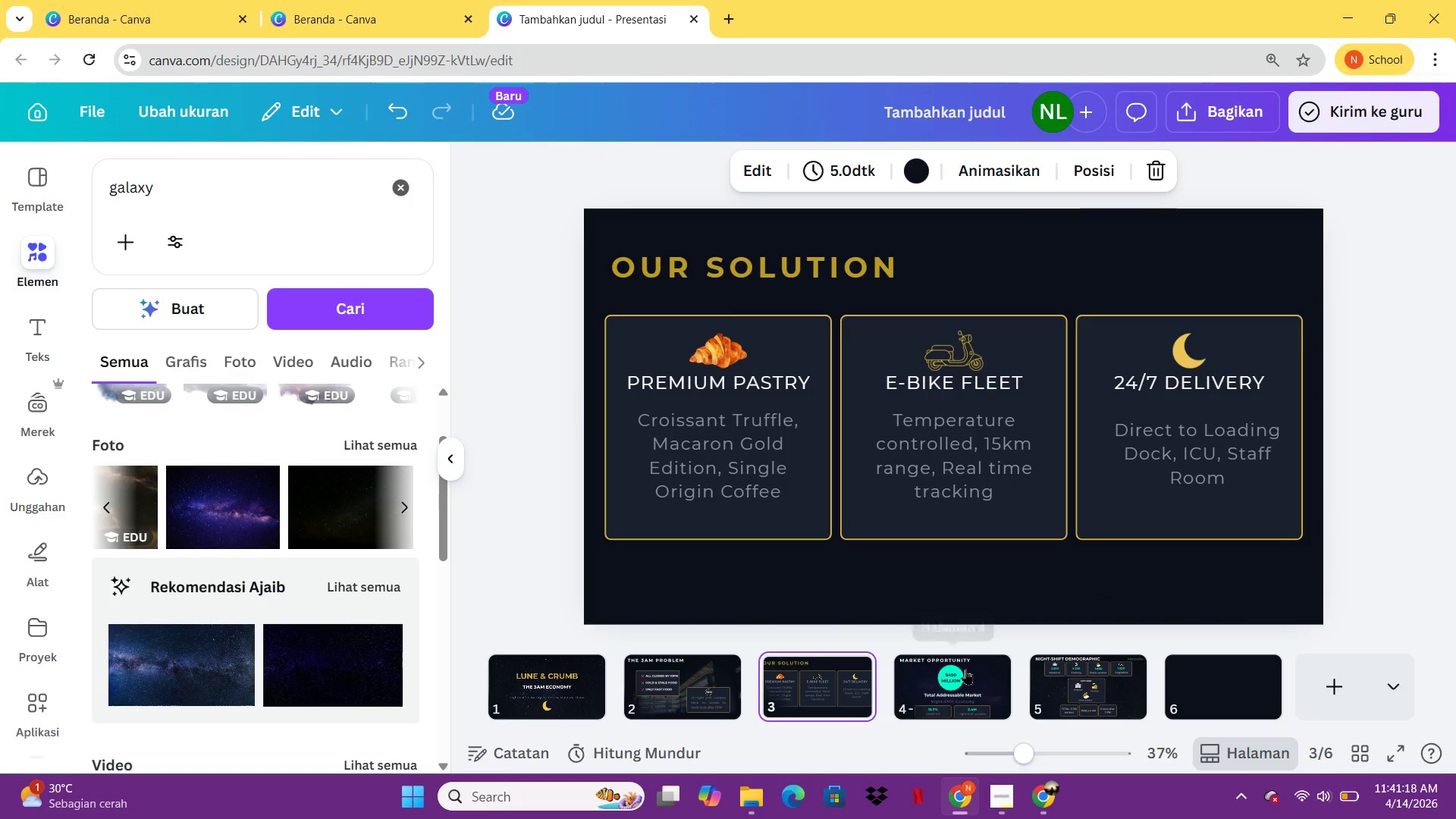 
left_click([965, 669])
 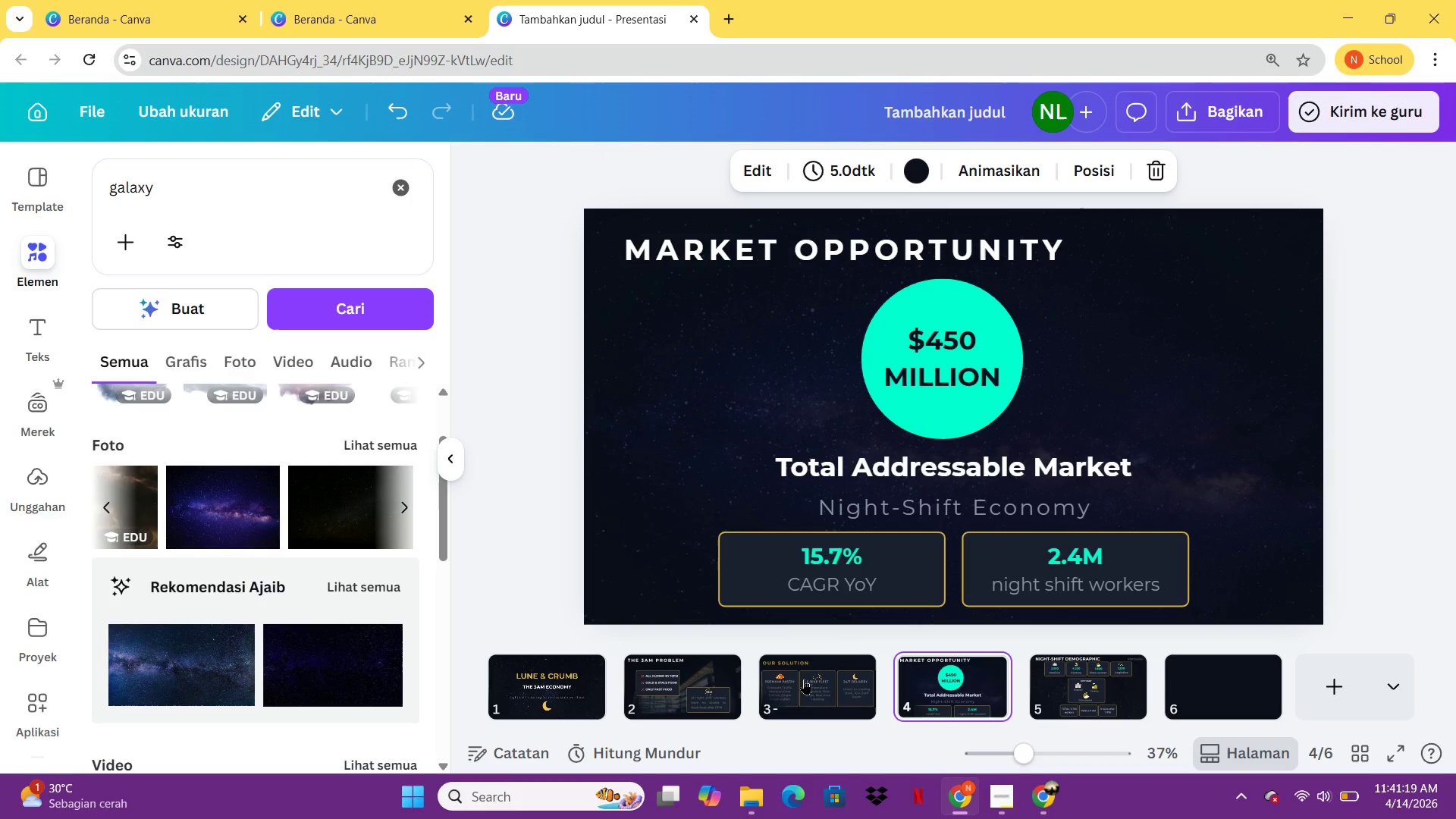 
left_click([779, 679])
 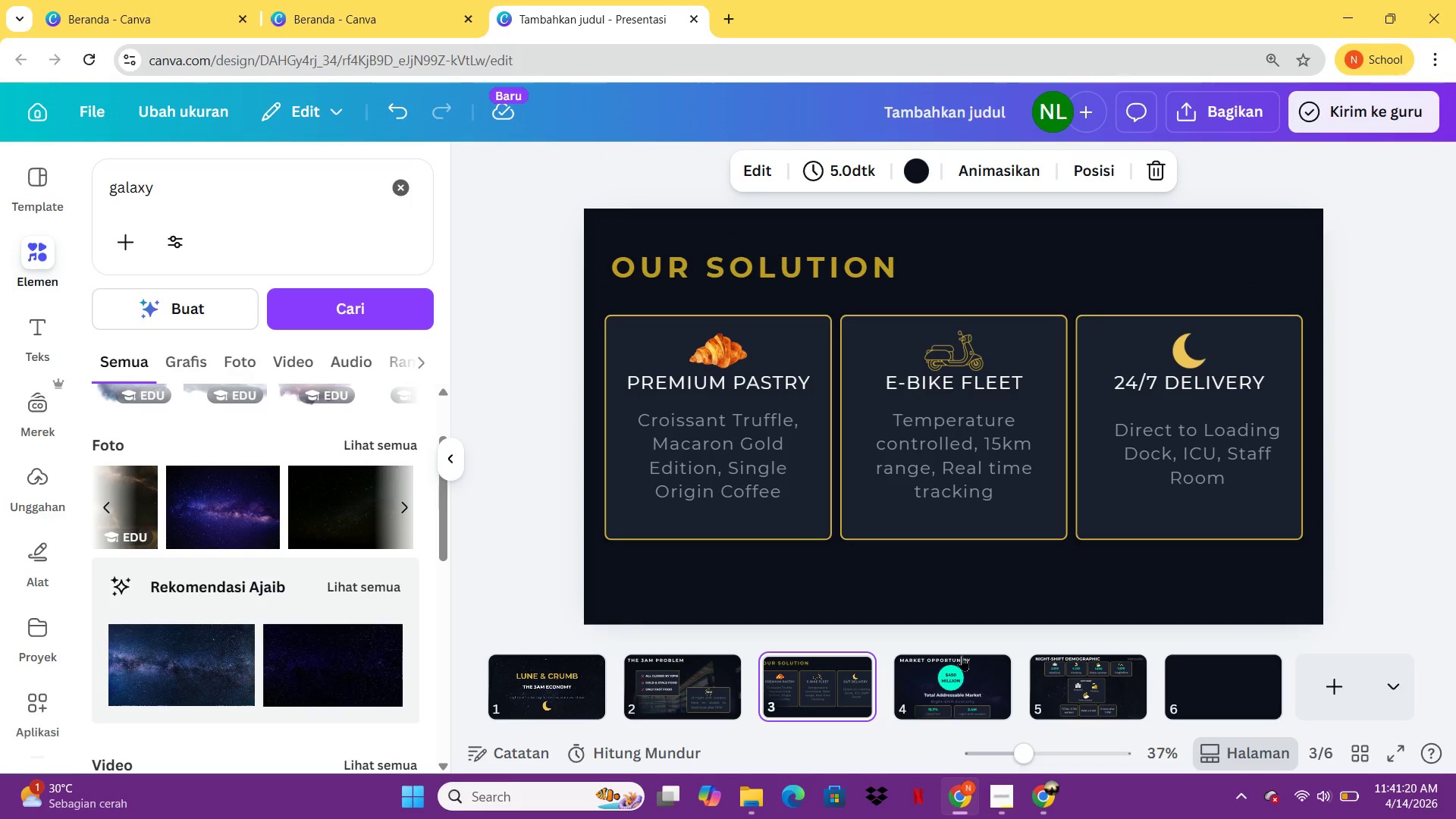 
left_click([1009, 673])
 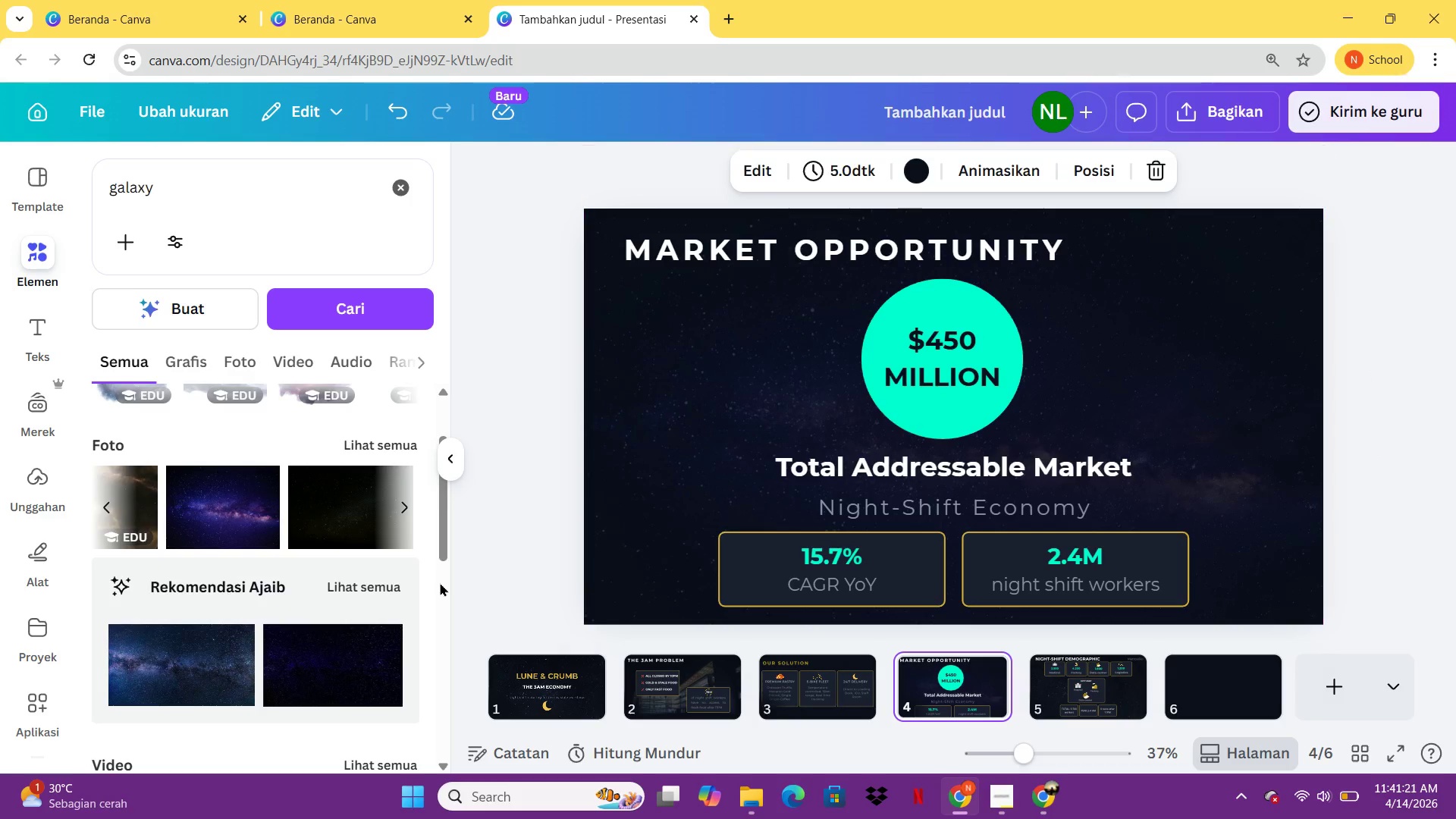 
scroll: coordinate [431, 563], scroll_direction: down, amount: 6.0
 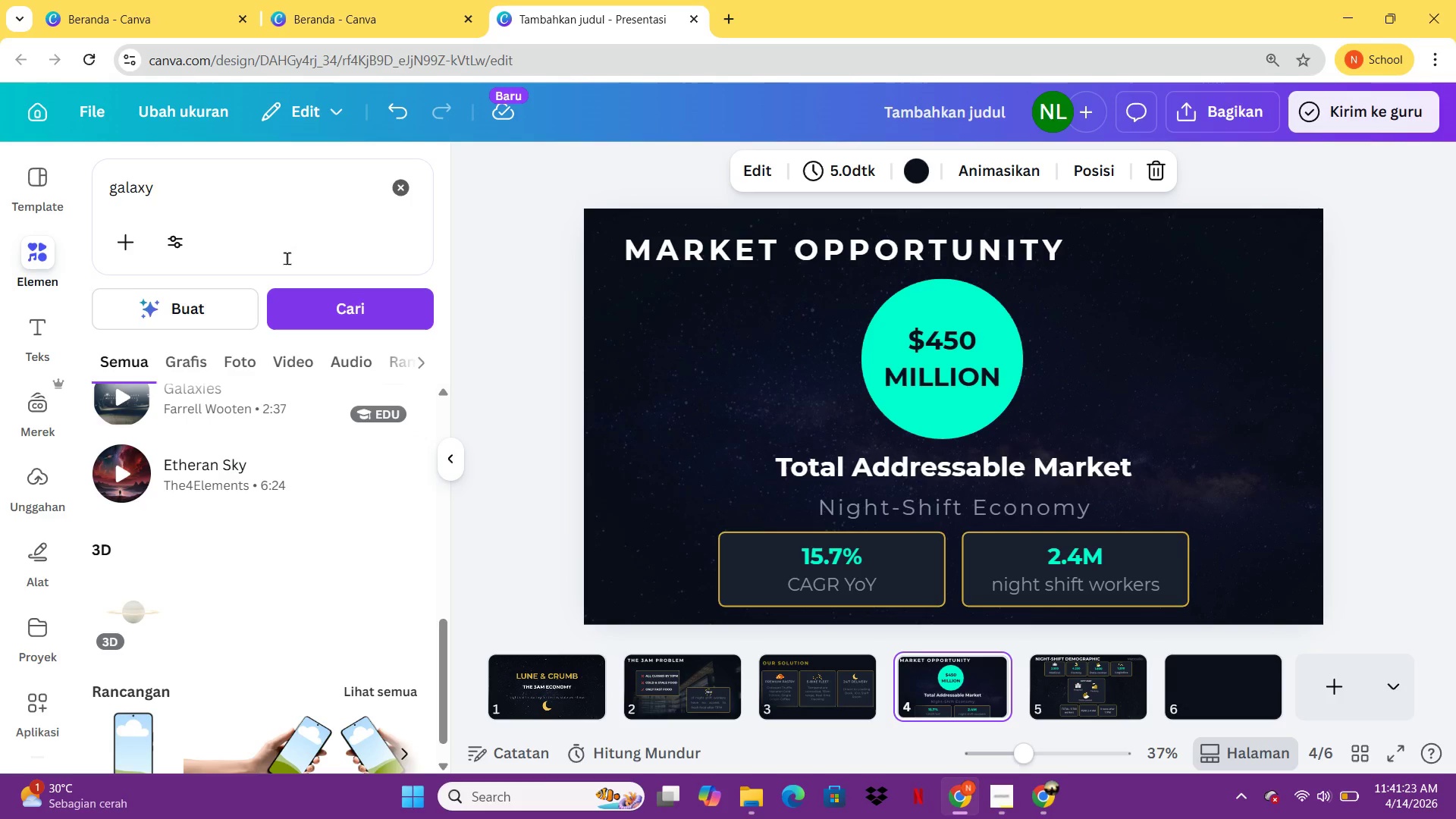 
left_click_drag(start_coordinate=[272, 199], to_coordinate=[96, 195])
 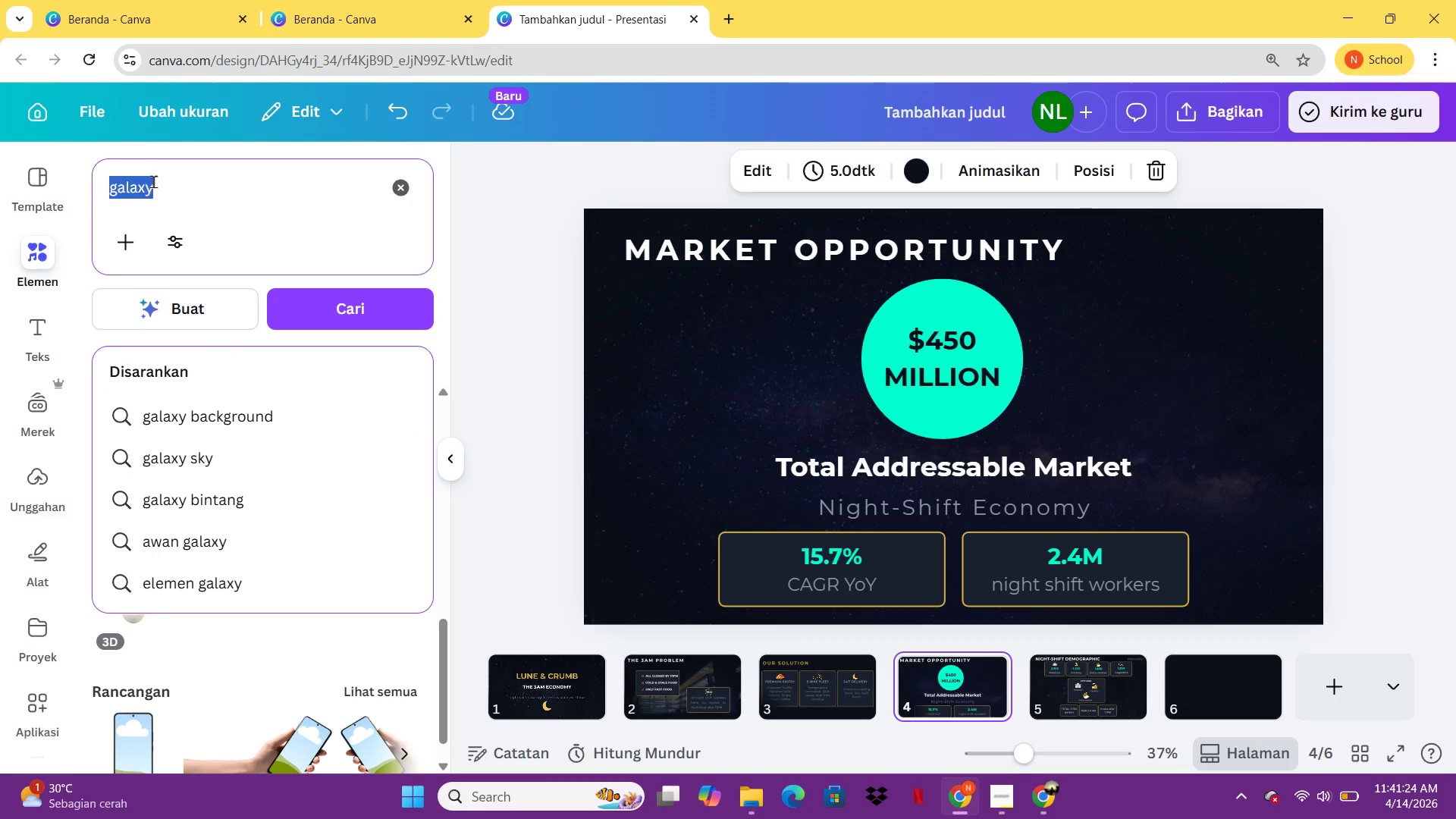 
type(tekstur bintang)
 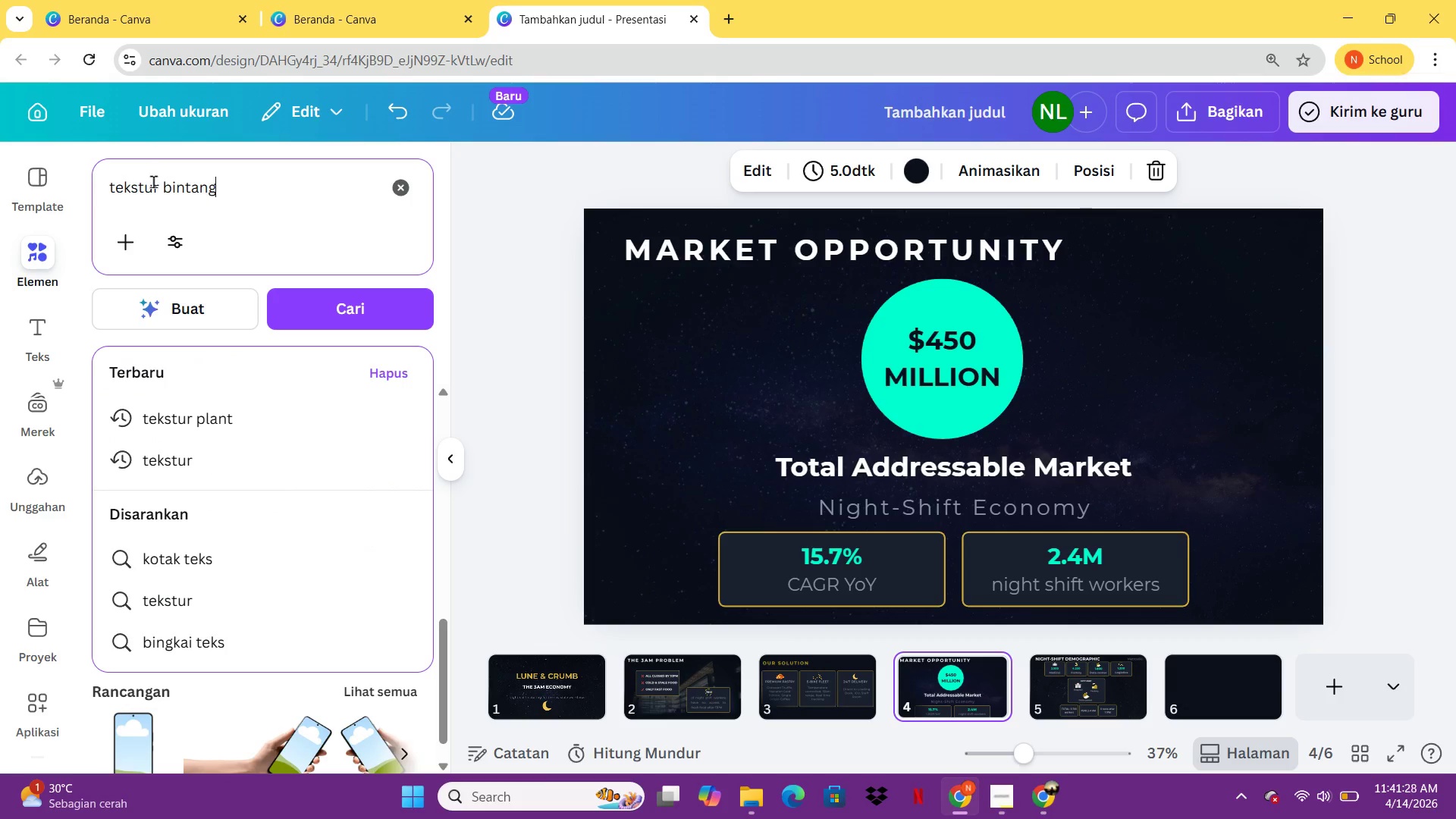 
key(Enter)
 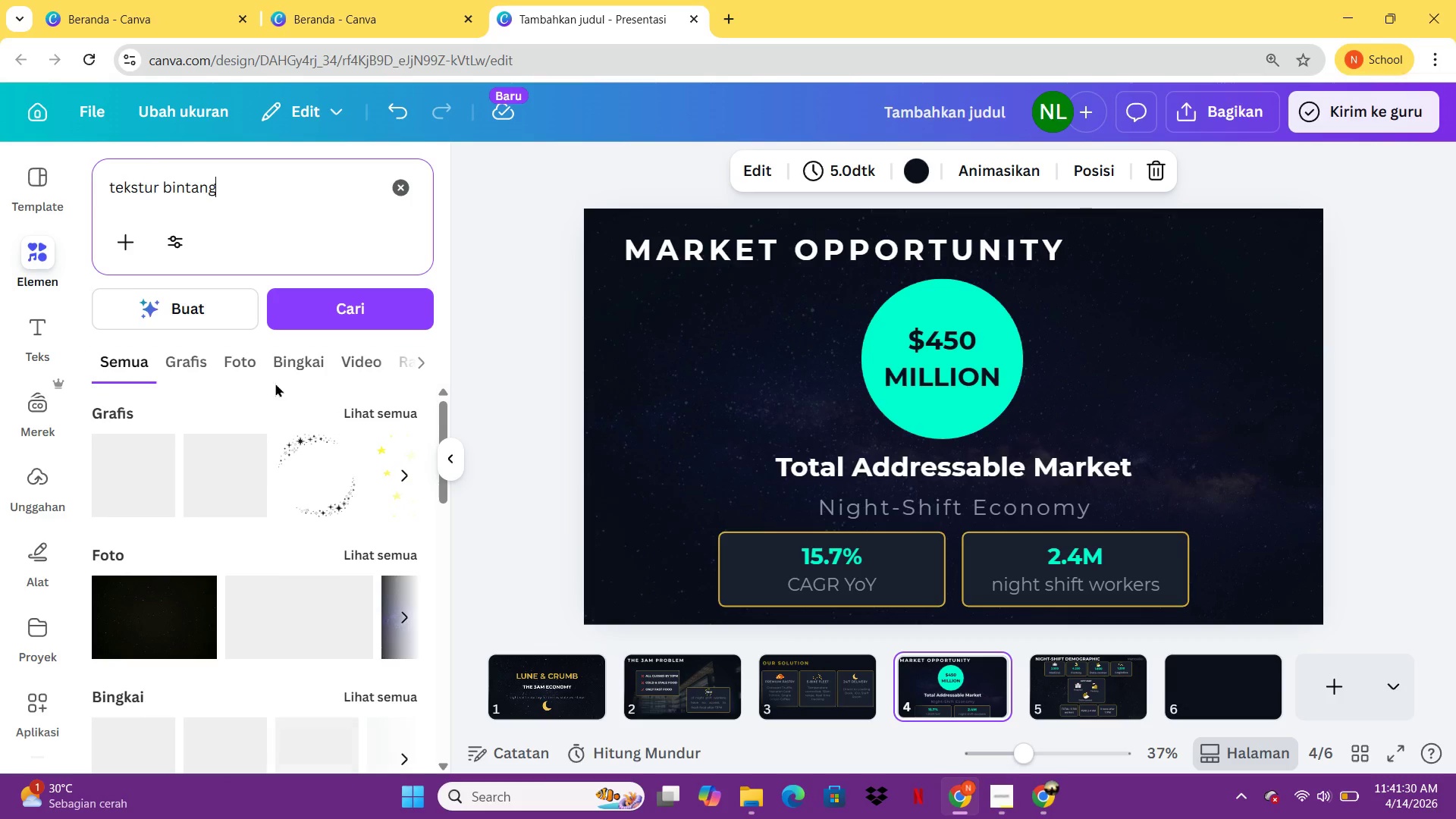 
scroll: coordinate [362, 485], scroll_direction: down, amount: 4.0
 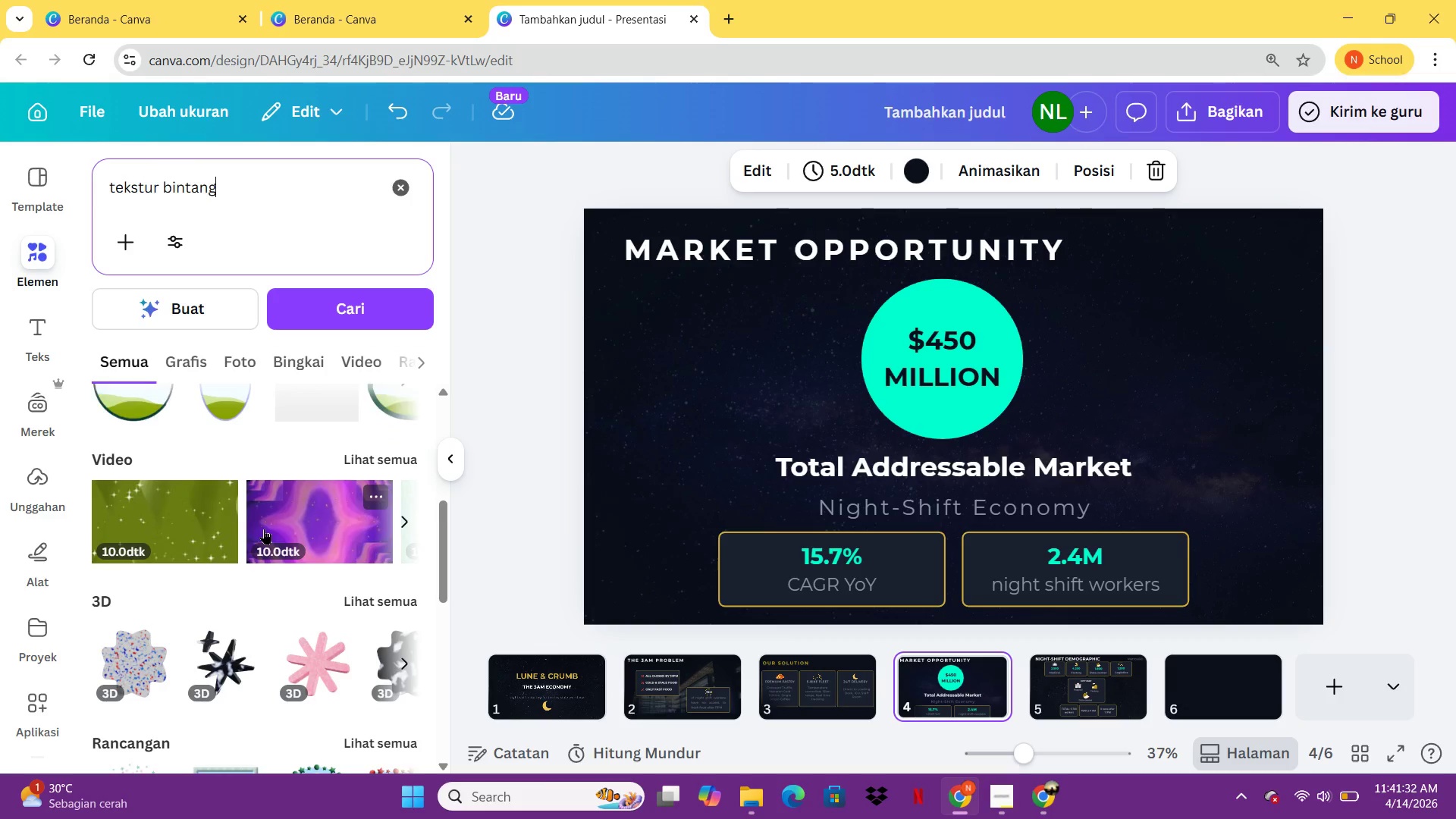 
scroll: coordinate [310, 500], scroll_direction: up, amount: 5.0
 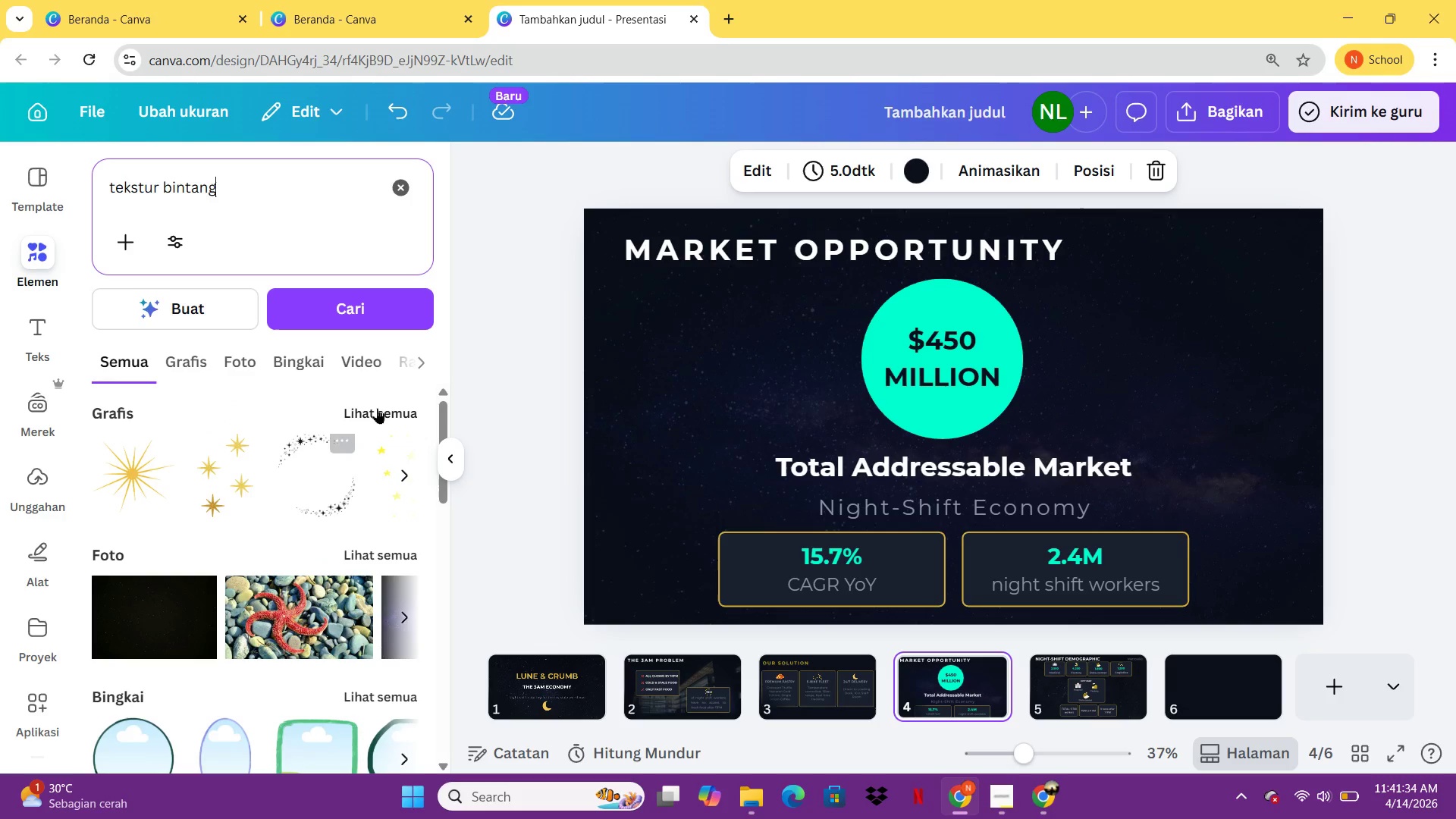 
left_click([377, 408])
 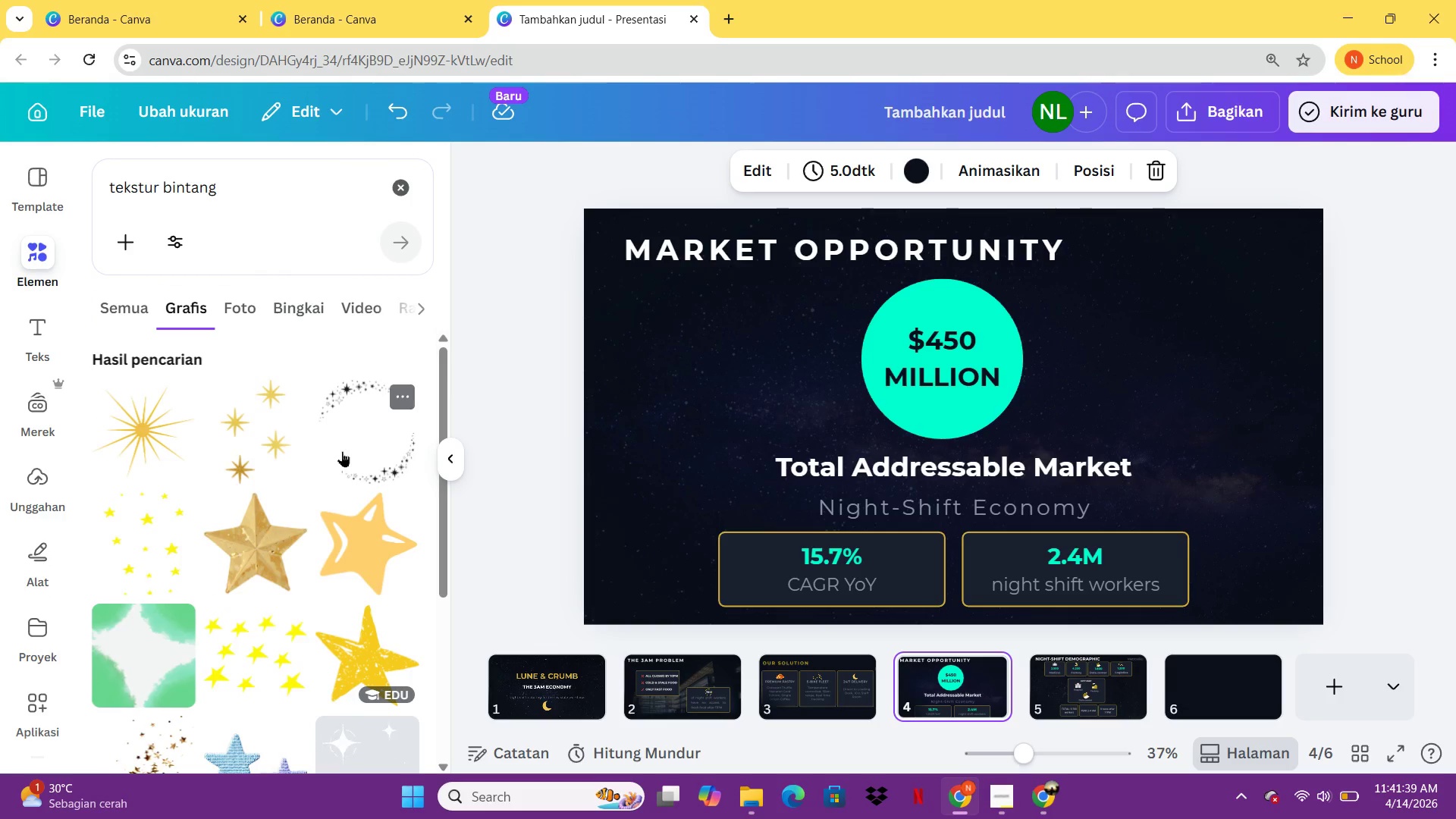 
wait(6.02)
 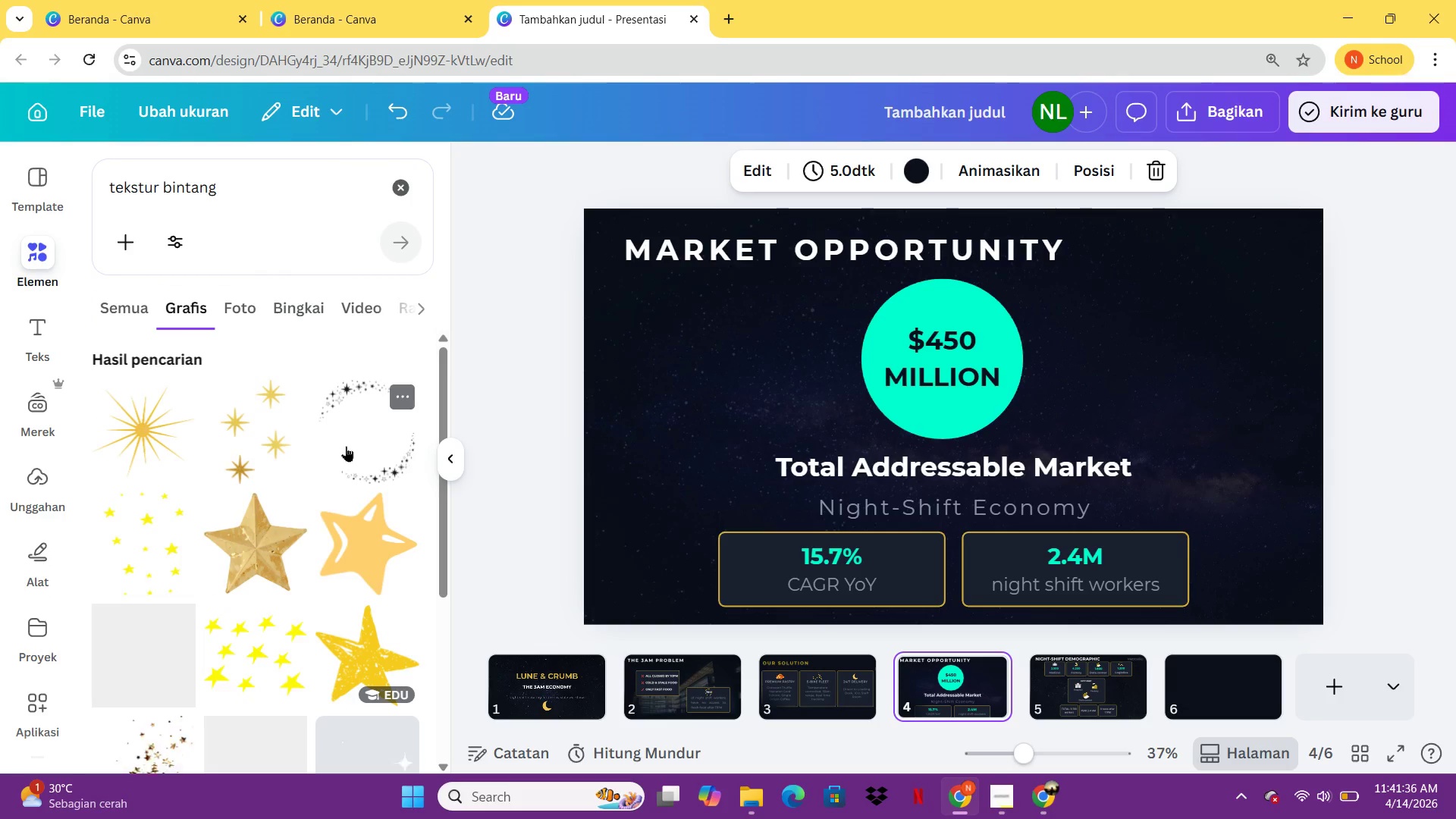 
scroll: coordinate [284, 583], scroll_direction: down, amount: 6.0
 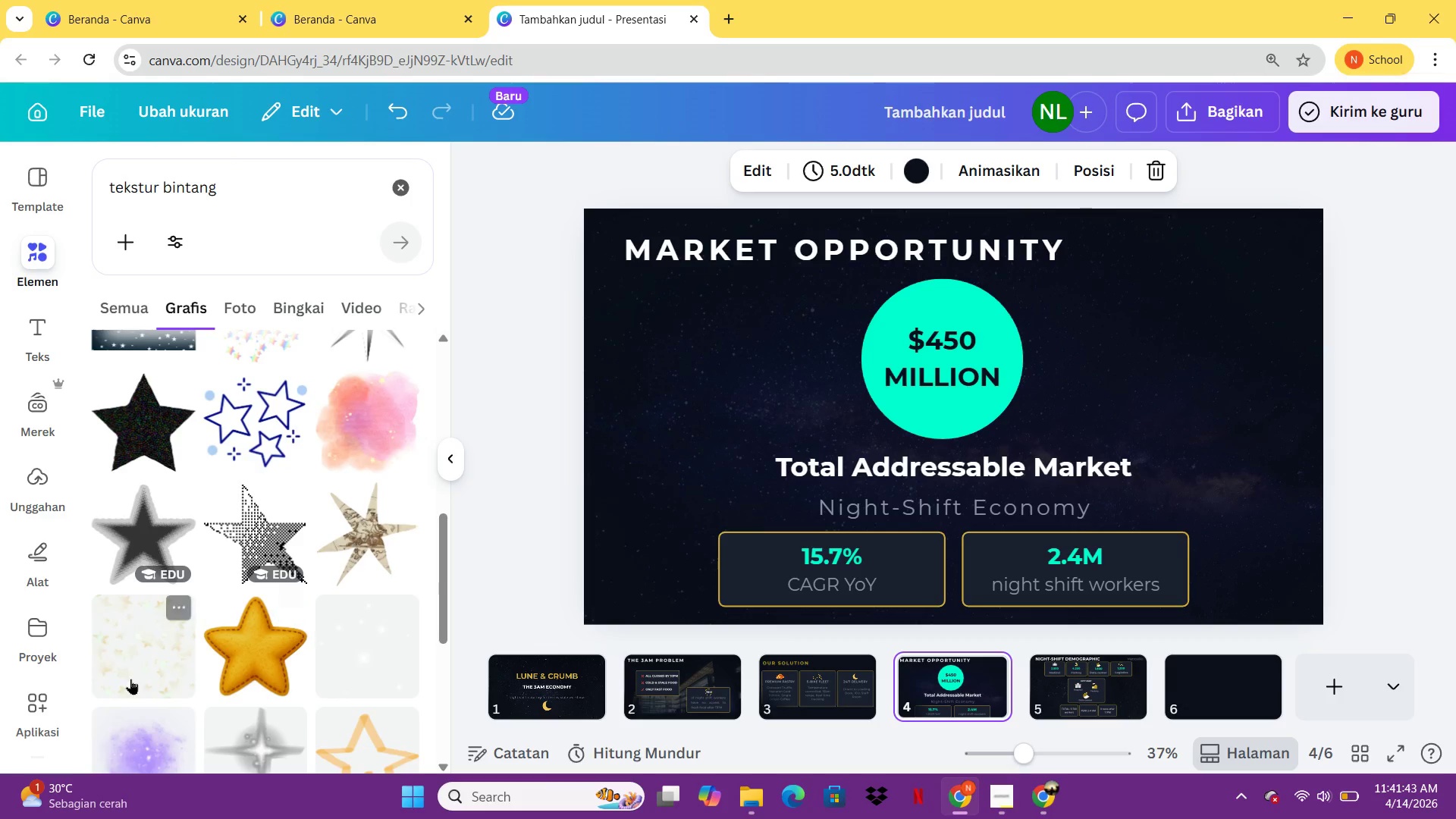 
double_click([130, 679])
 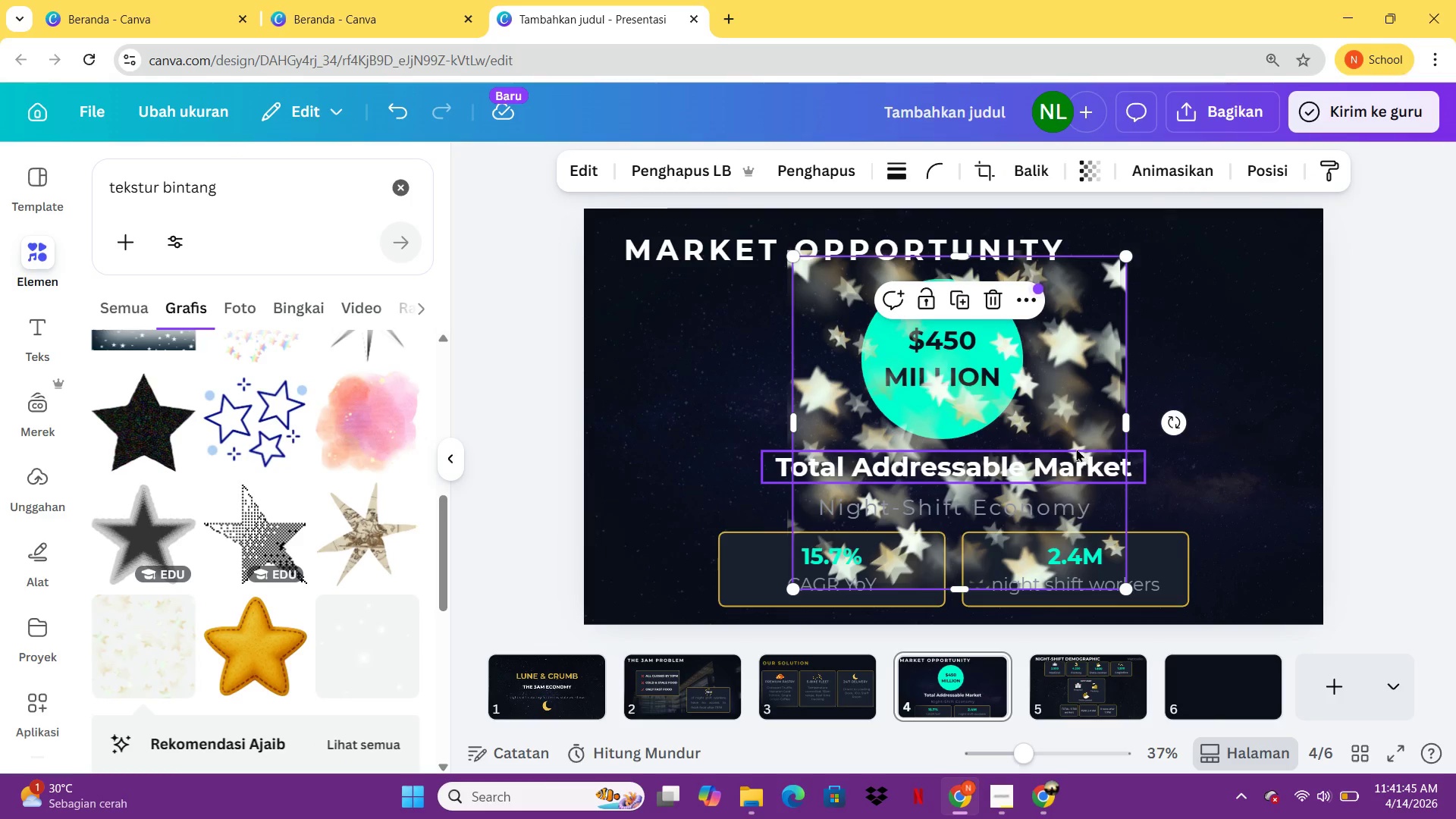 
left_click([1073, 450])
 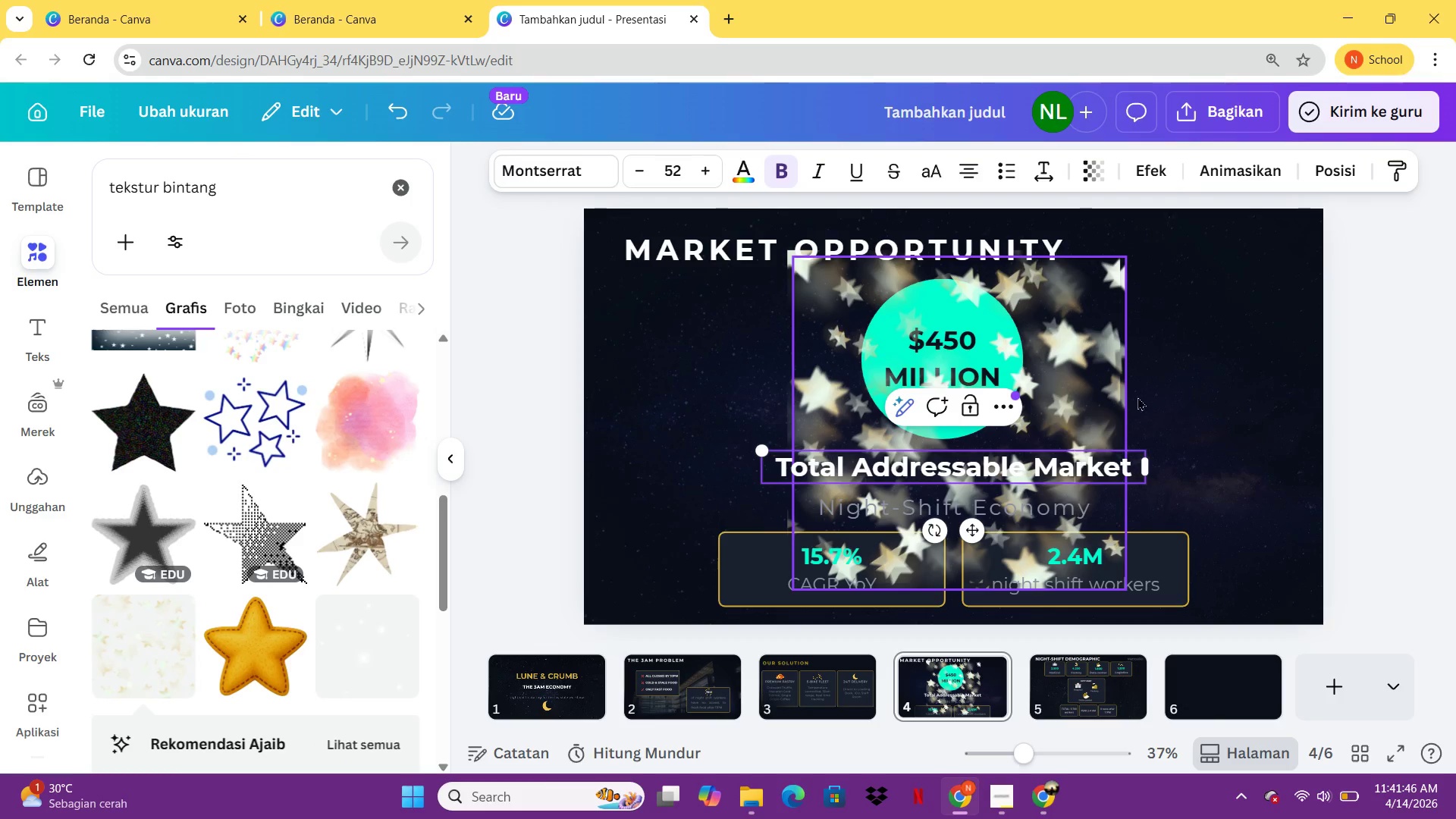 
left_click([1266, 375])
 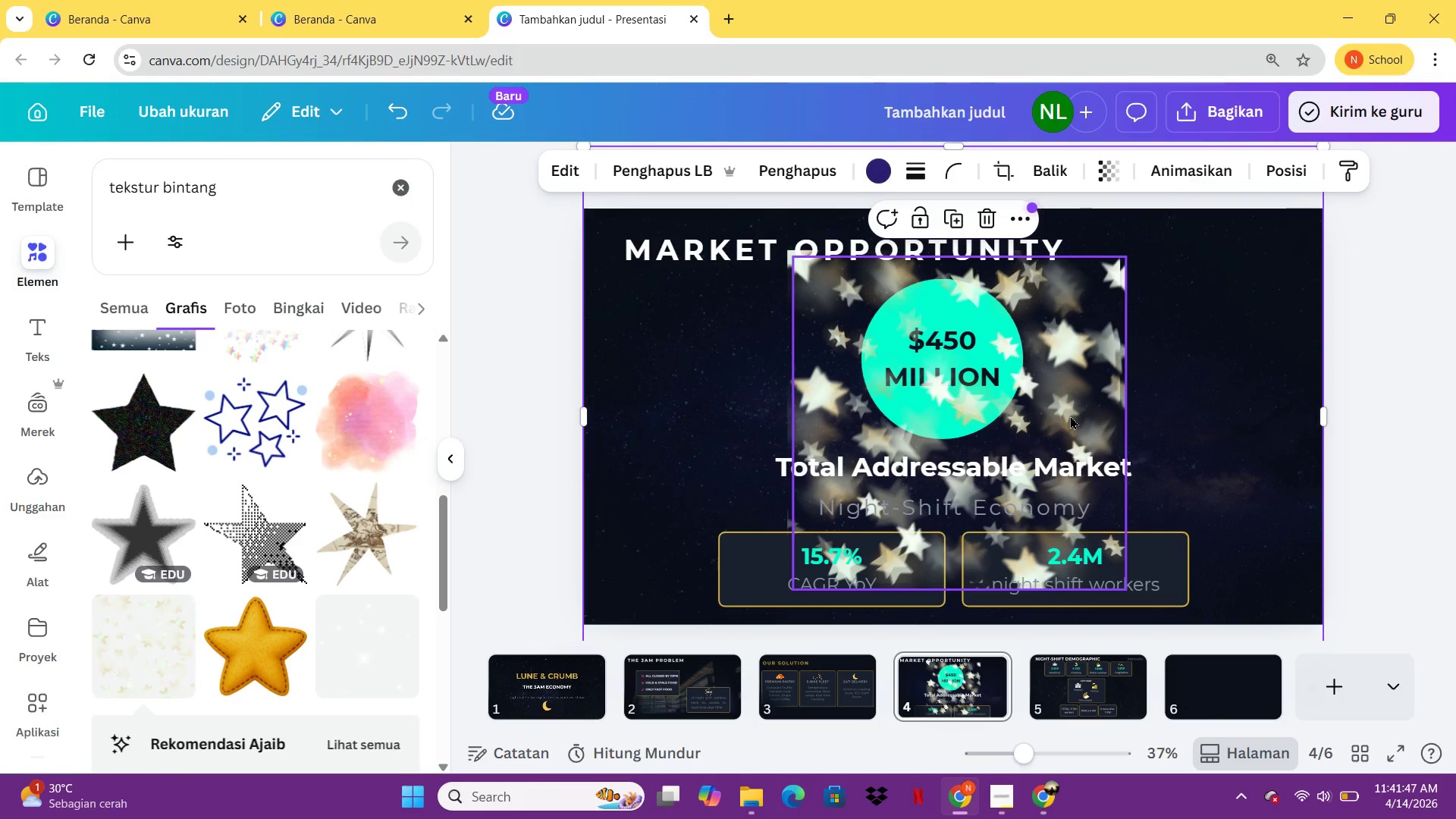 
key(Control+Z)
 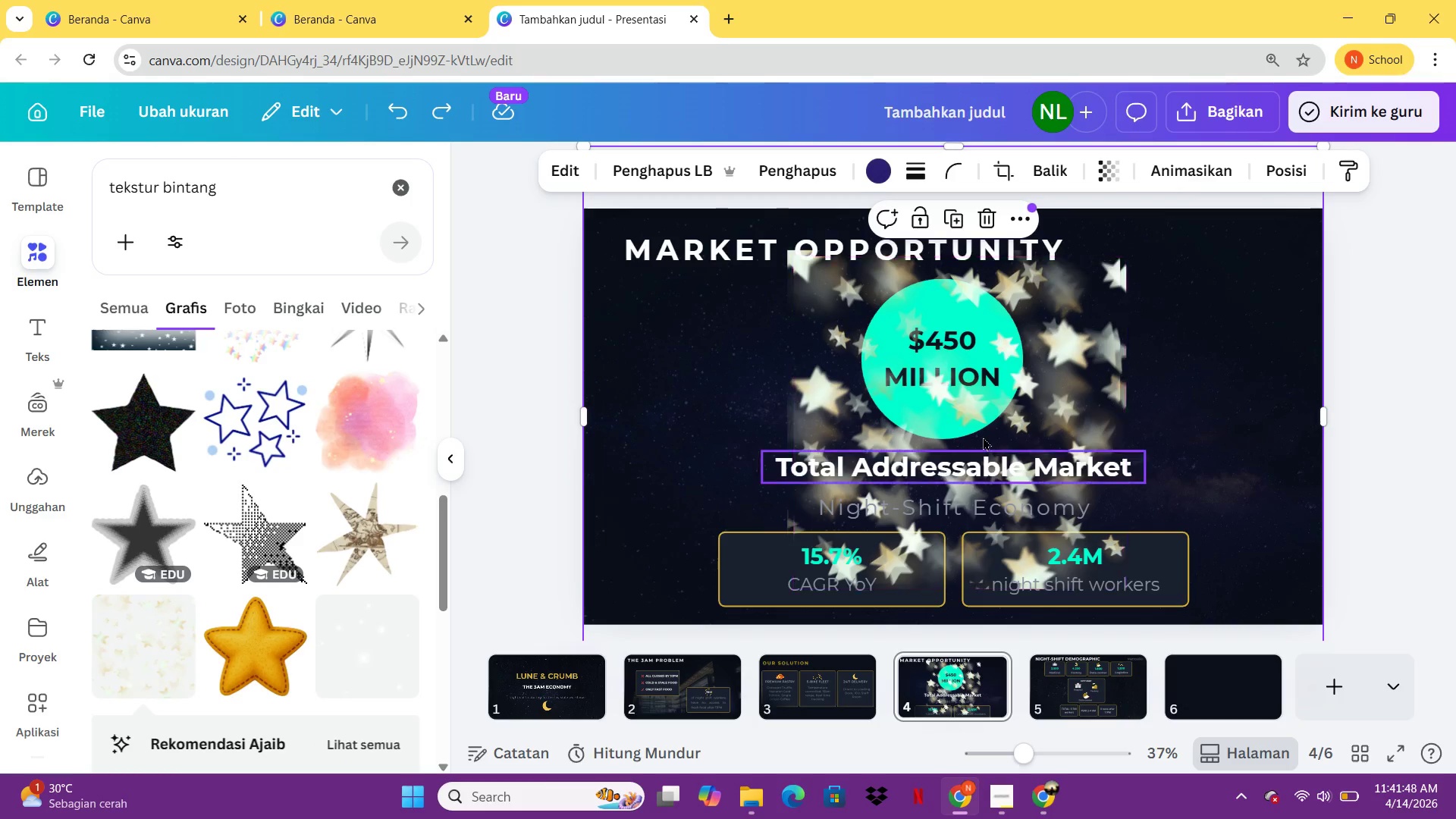 
double_click([1051, 413])
 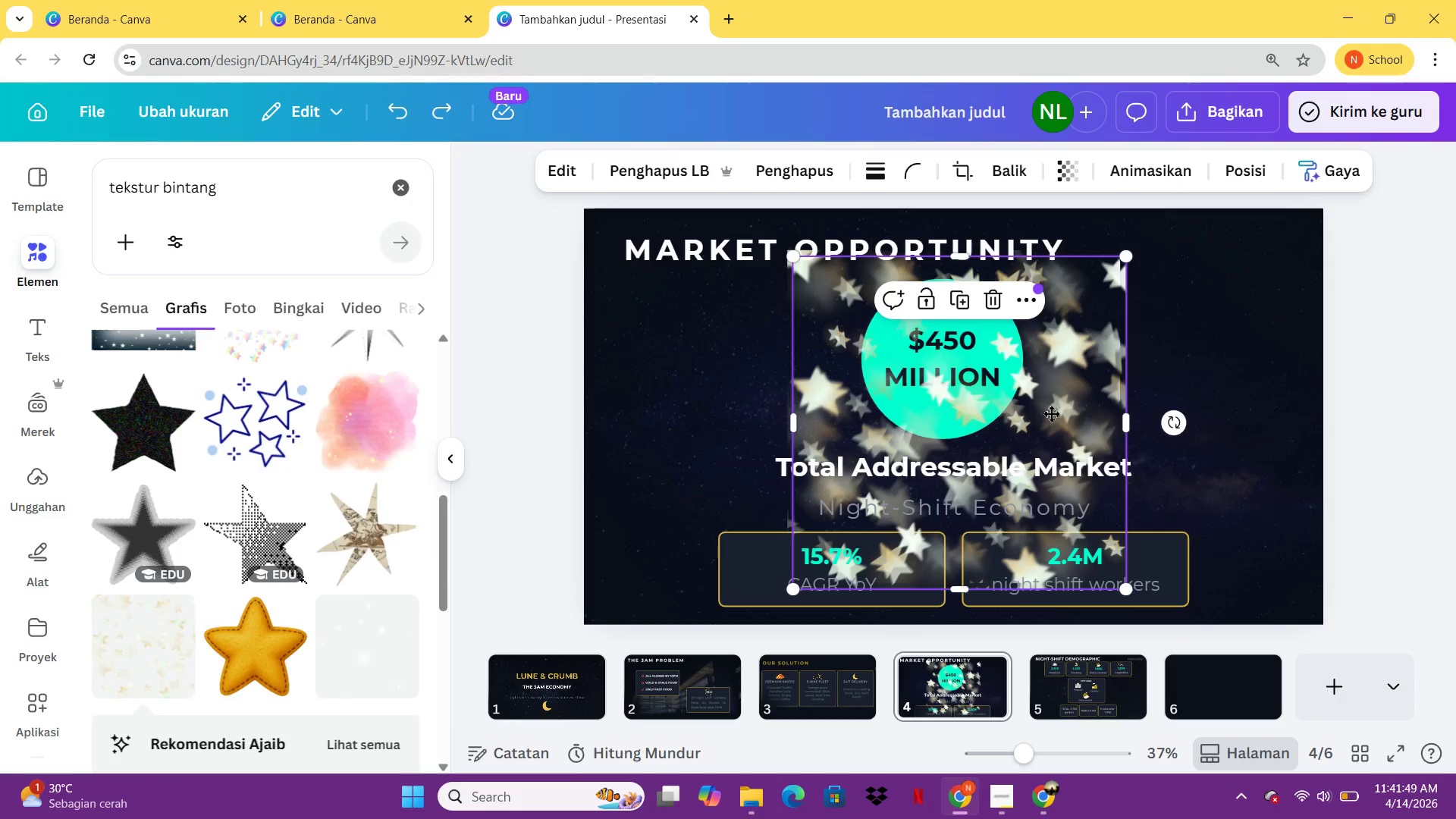 
key(Delete)
 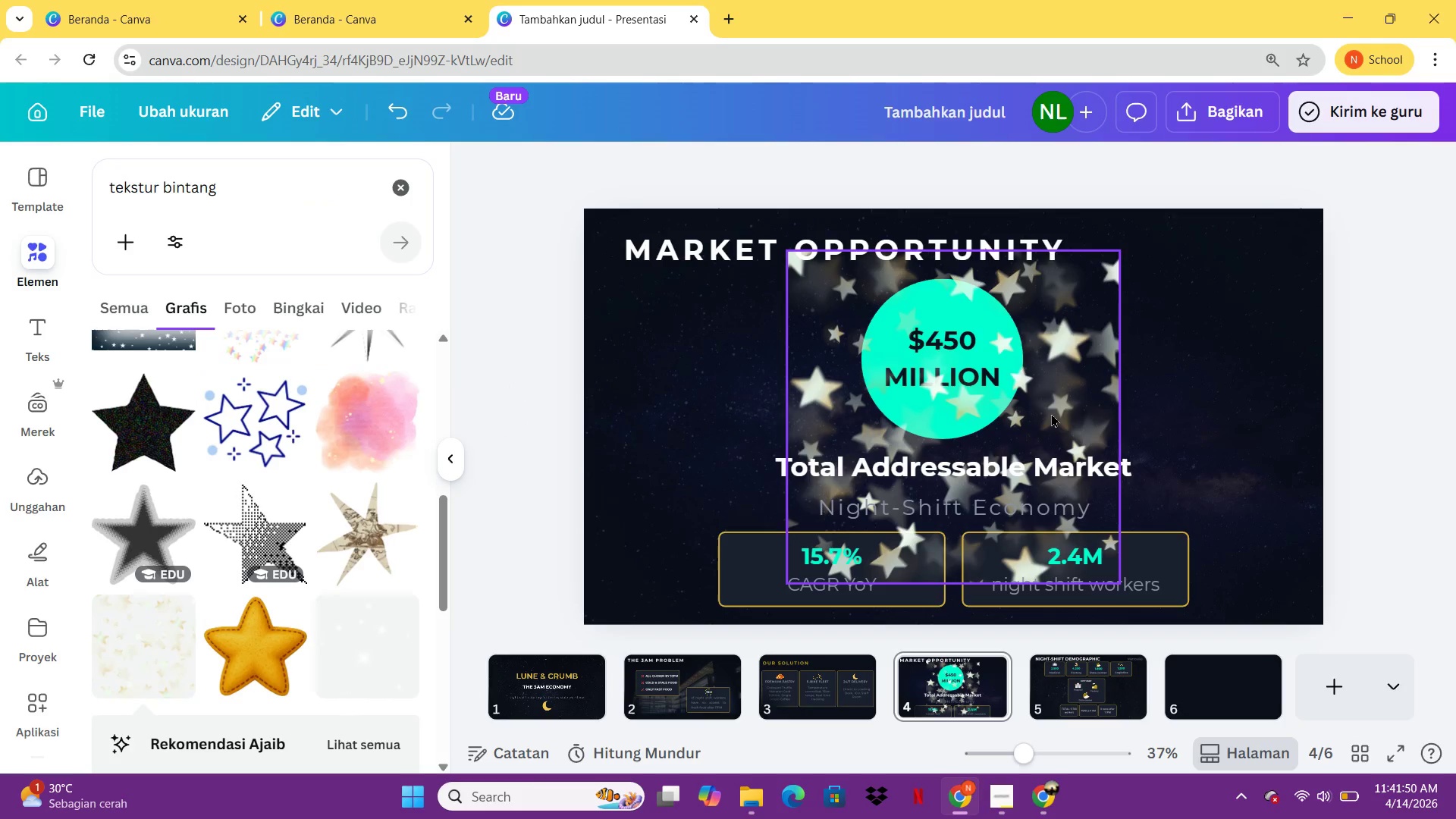 
key(Delete)
 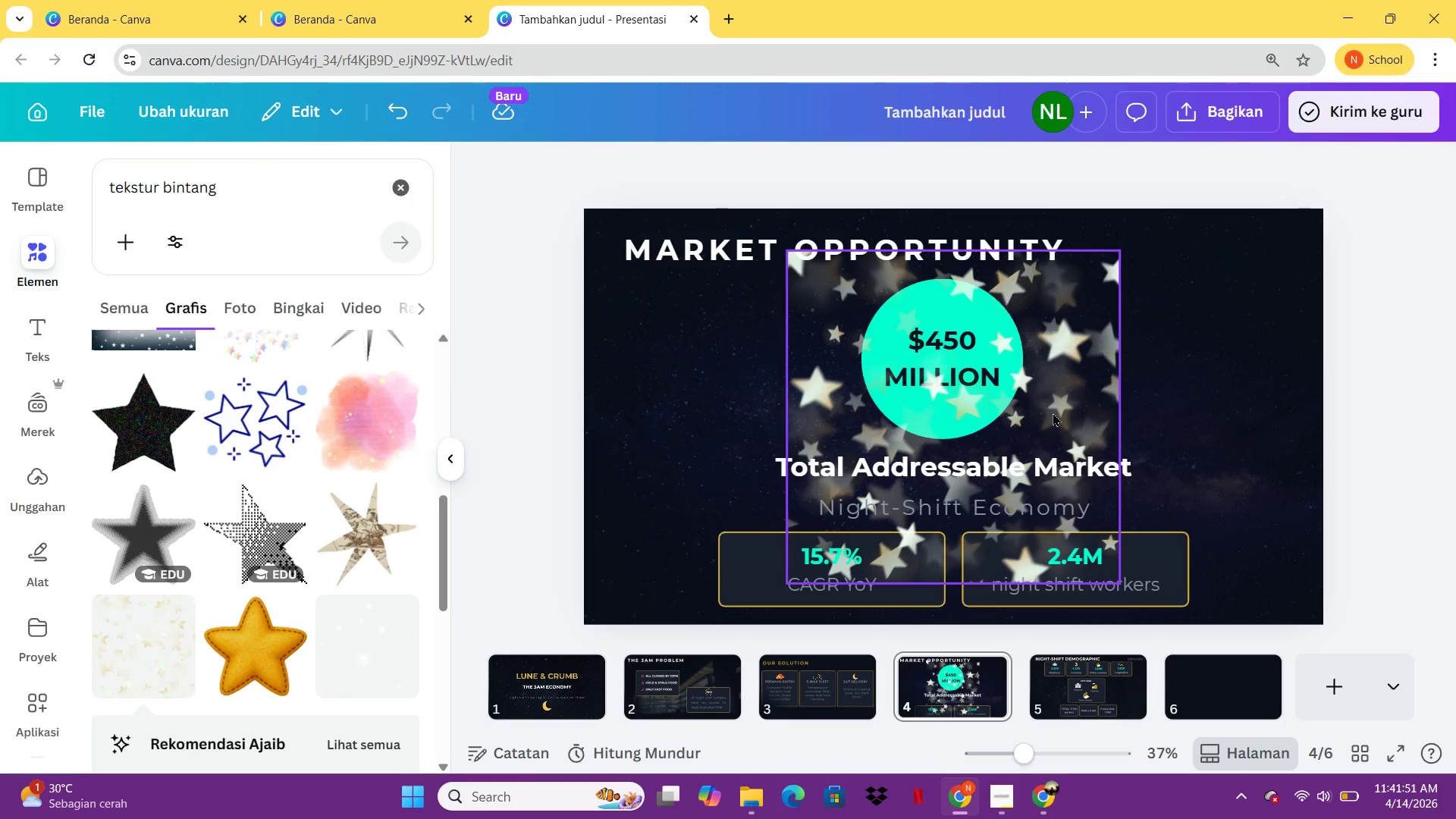 
double_click([1053, 413])
 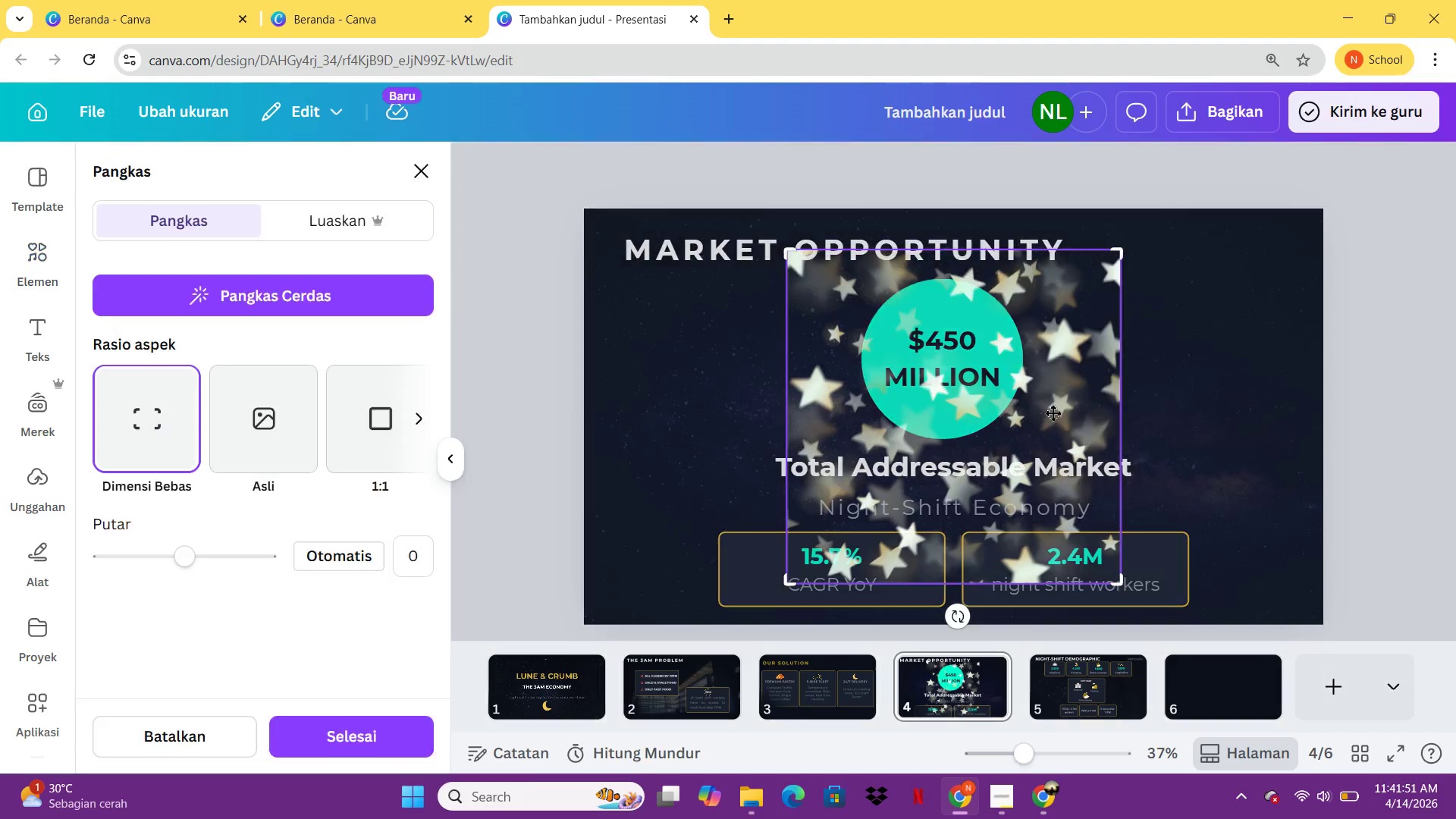 
key(Delete)
 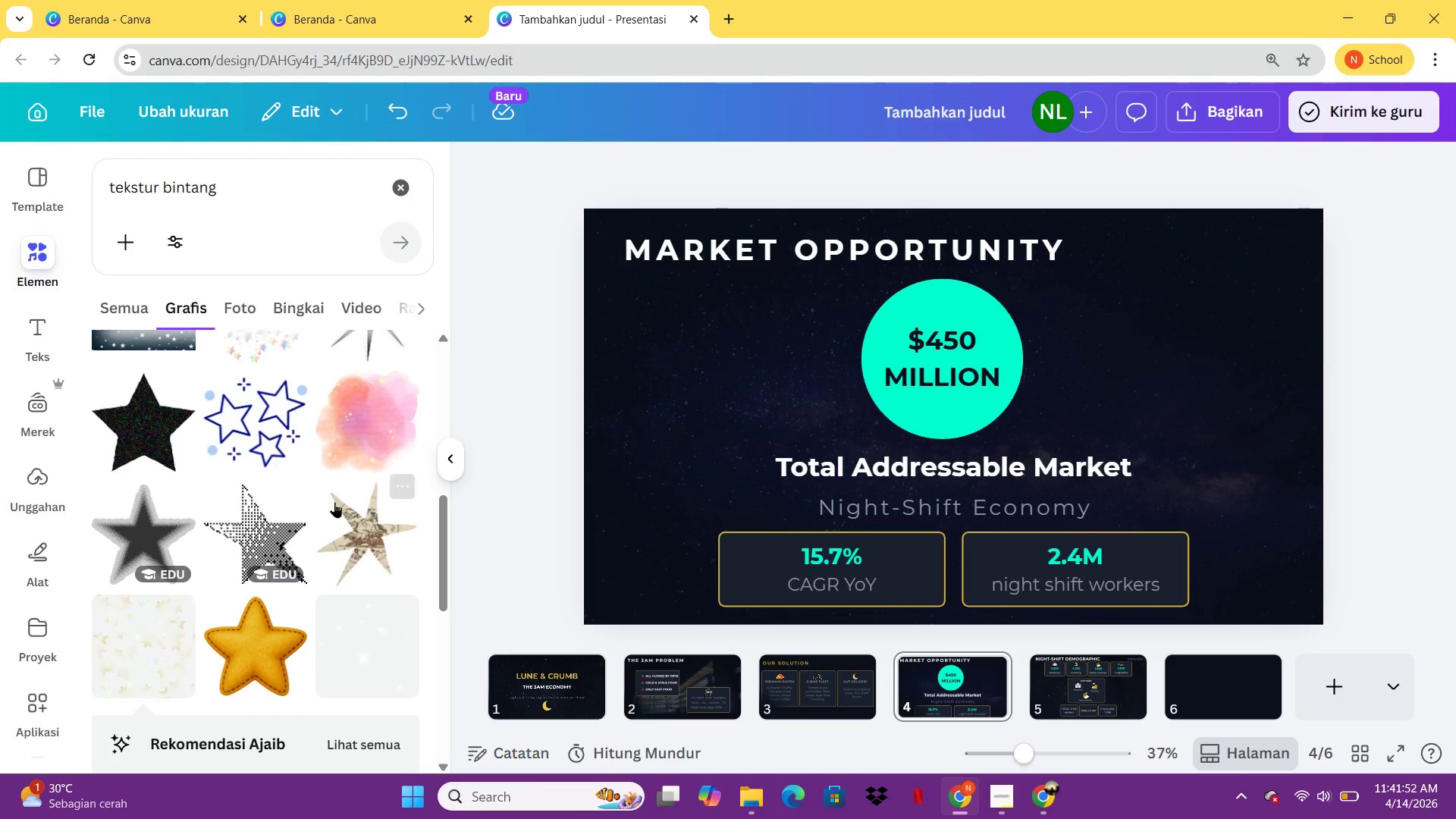 
scroll: coordinate [362, 535], scroll_direction: down, amount: 5.0
 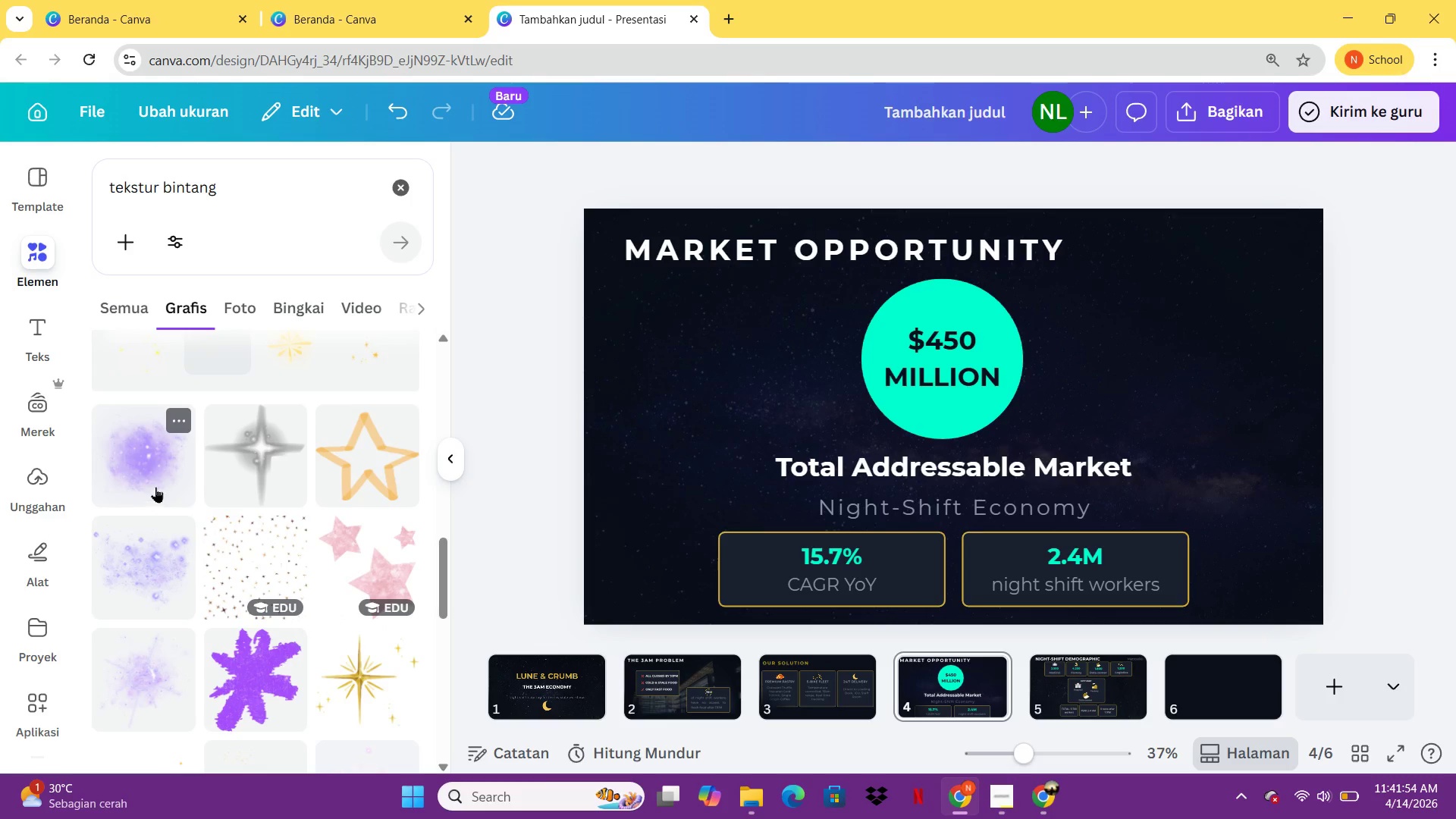 
mouse_move([179, 569])
 